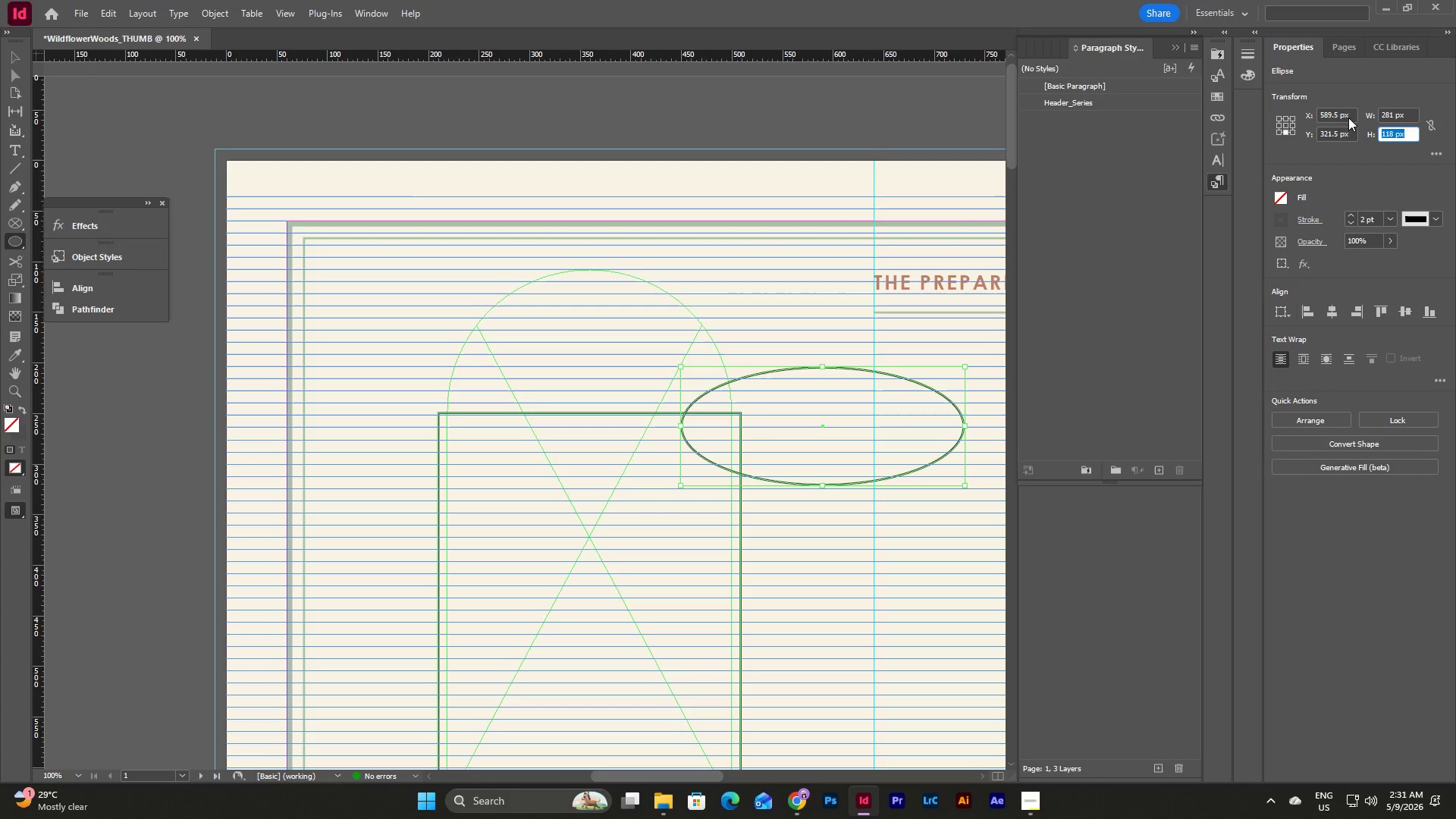 
key(Numpad2)
 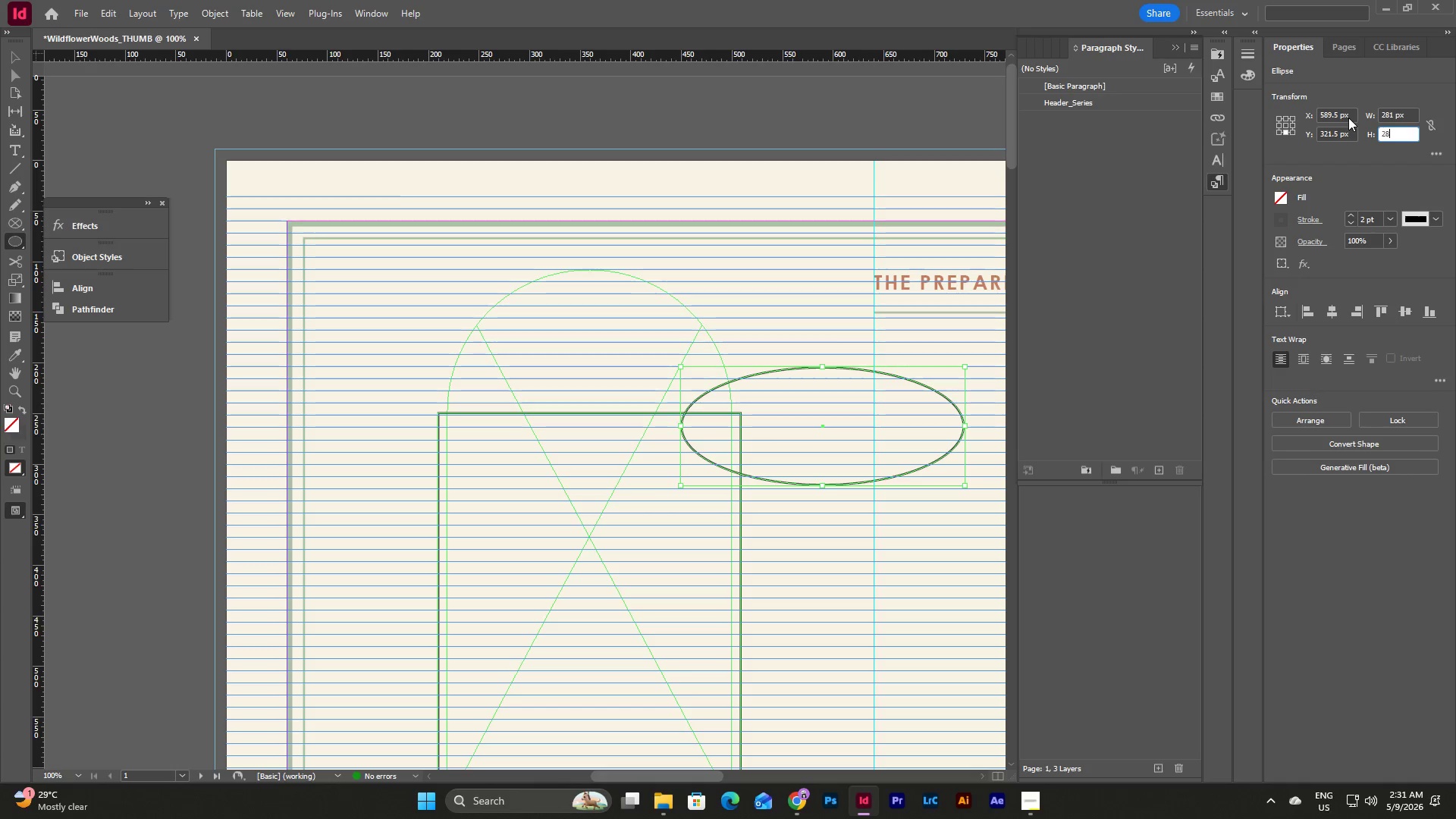 
key(Numpad8)
 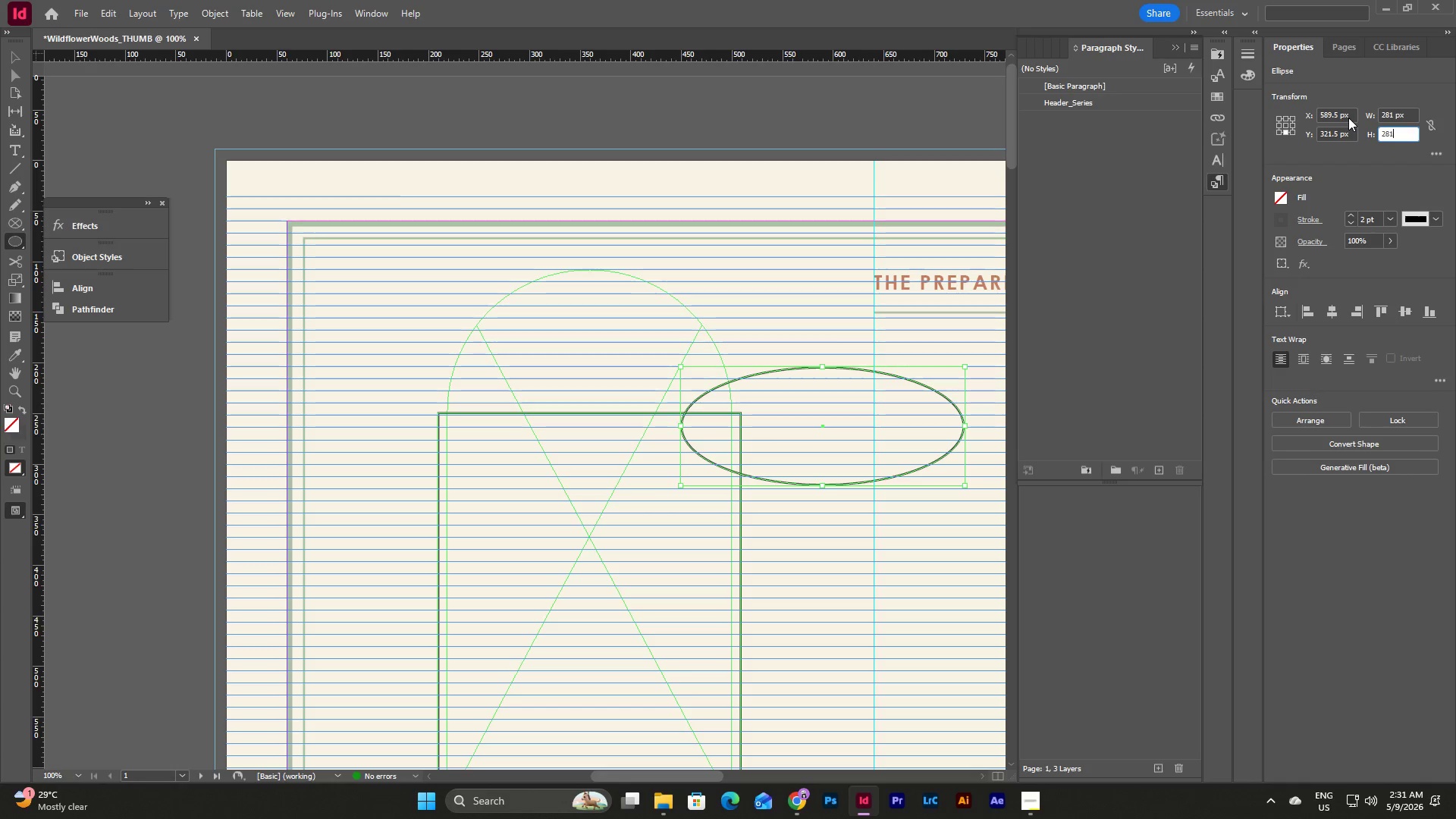 
key(Numpad1)
 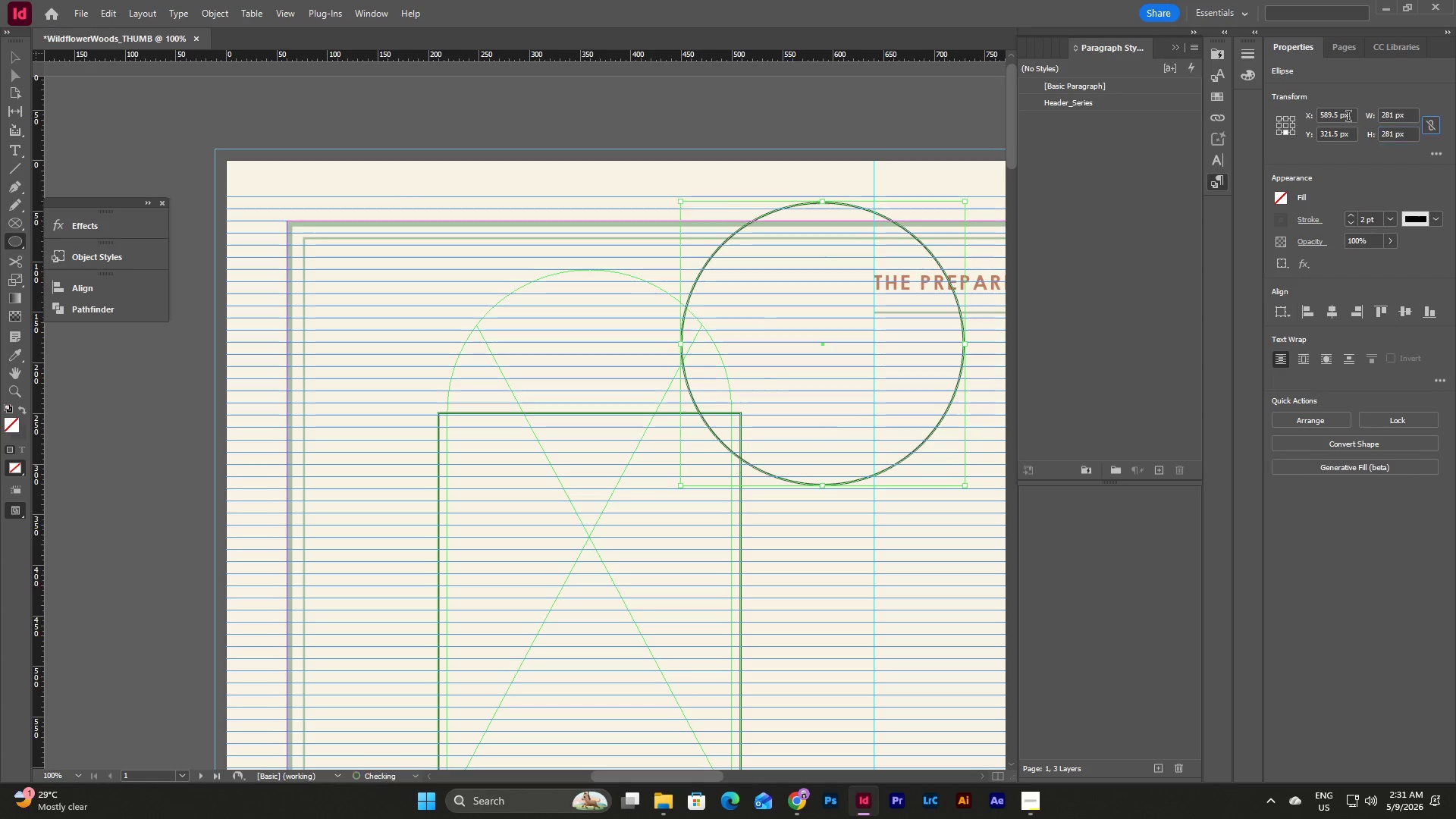 
key(Tab)
 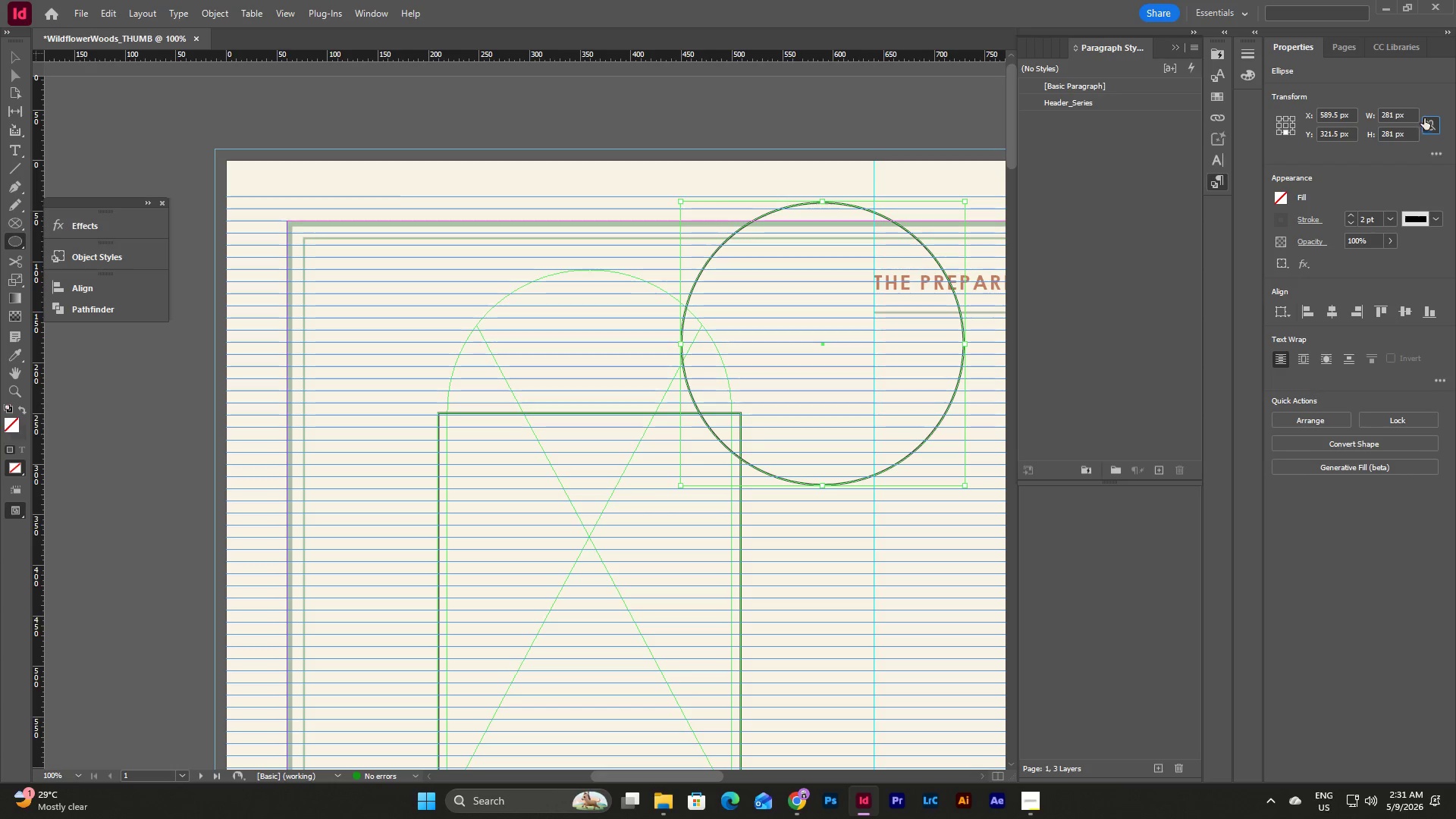 
left_click([1411, 111])
 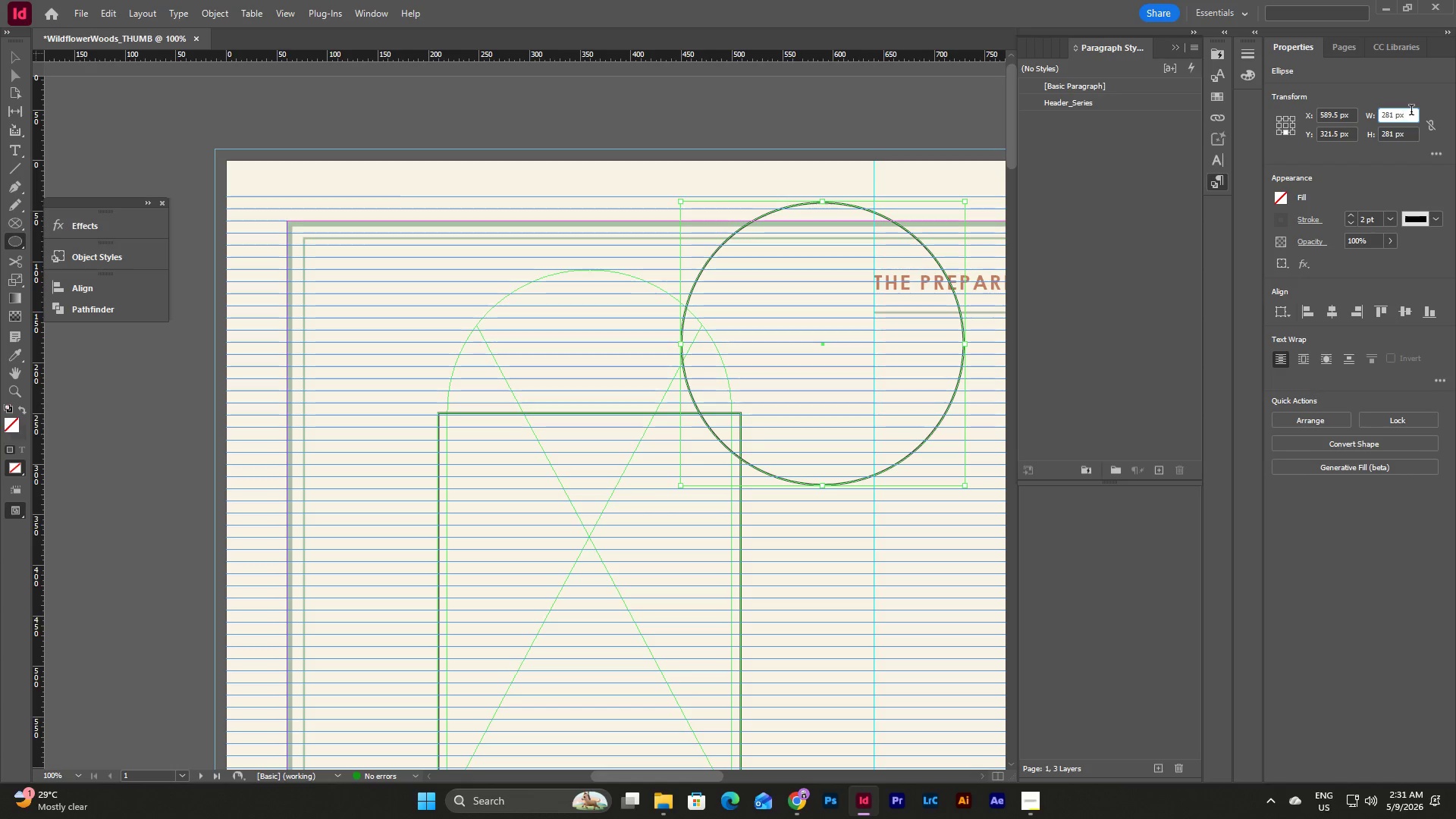 
key(NumpadAdd)
 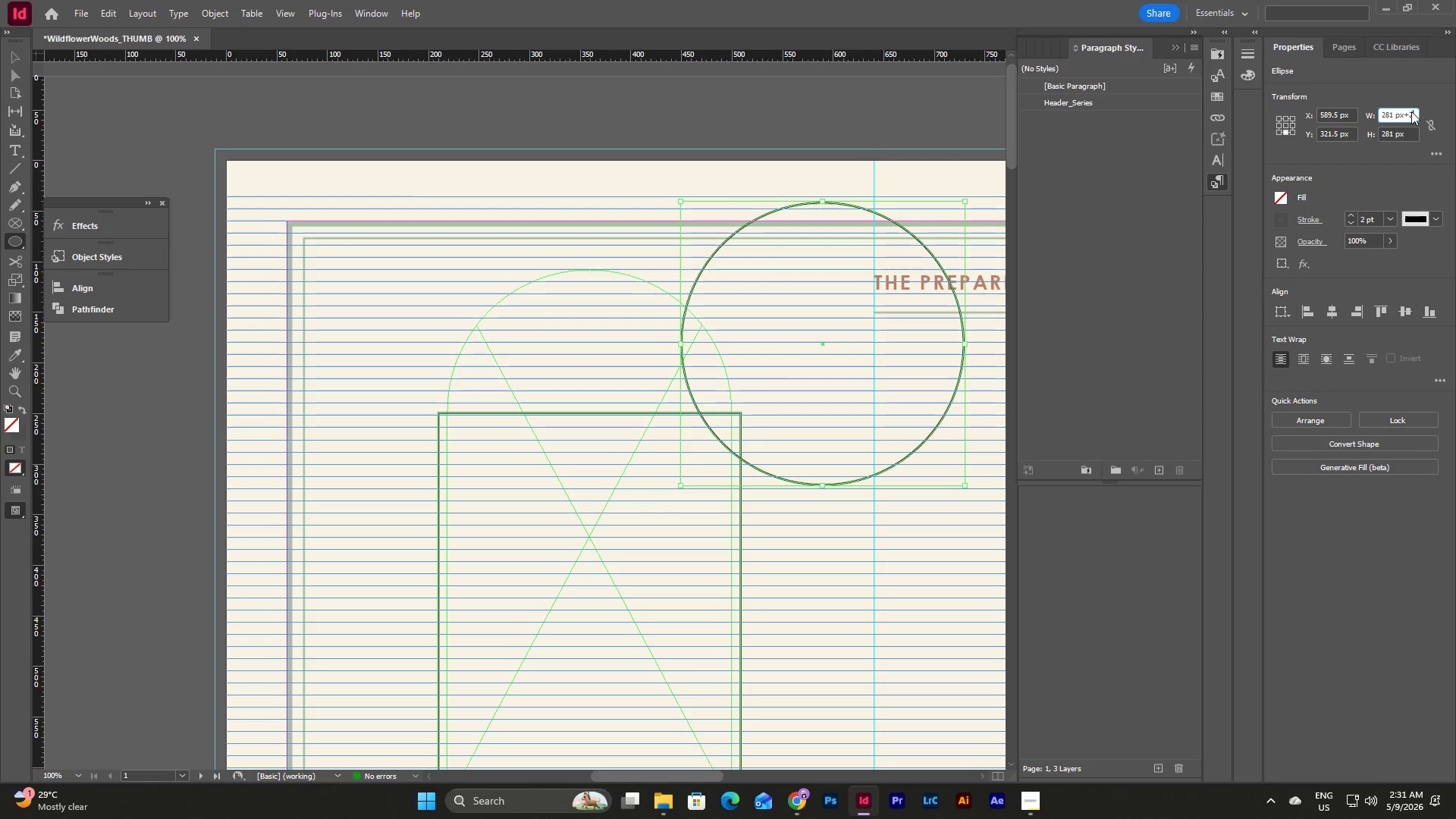 
key(Numpad2)
 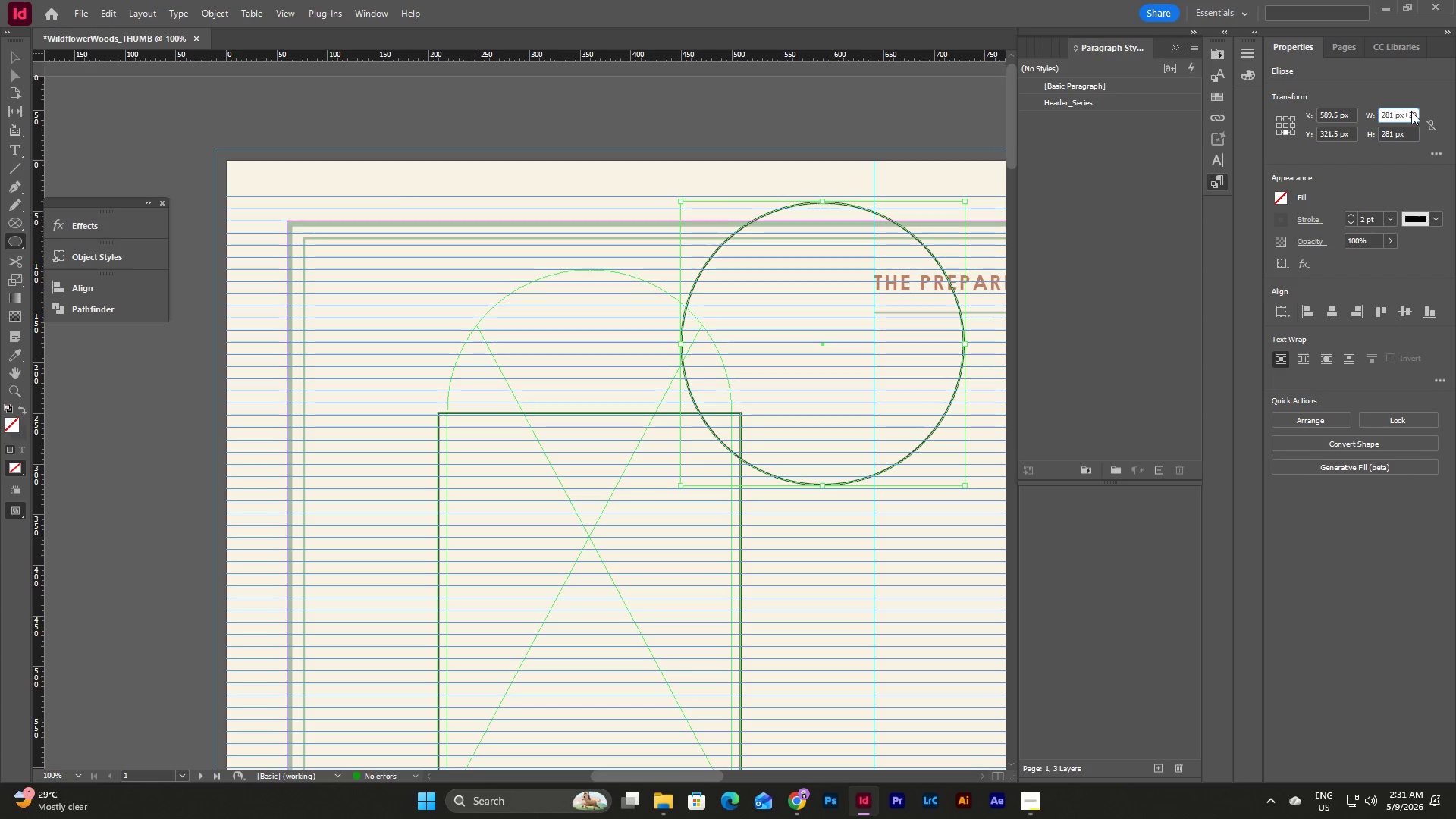 
key(Numpad0)
 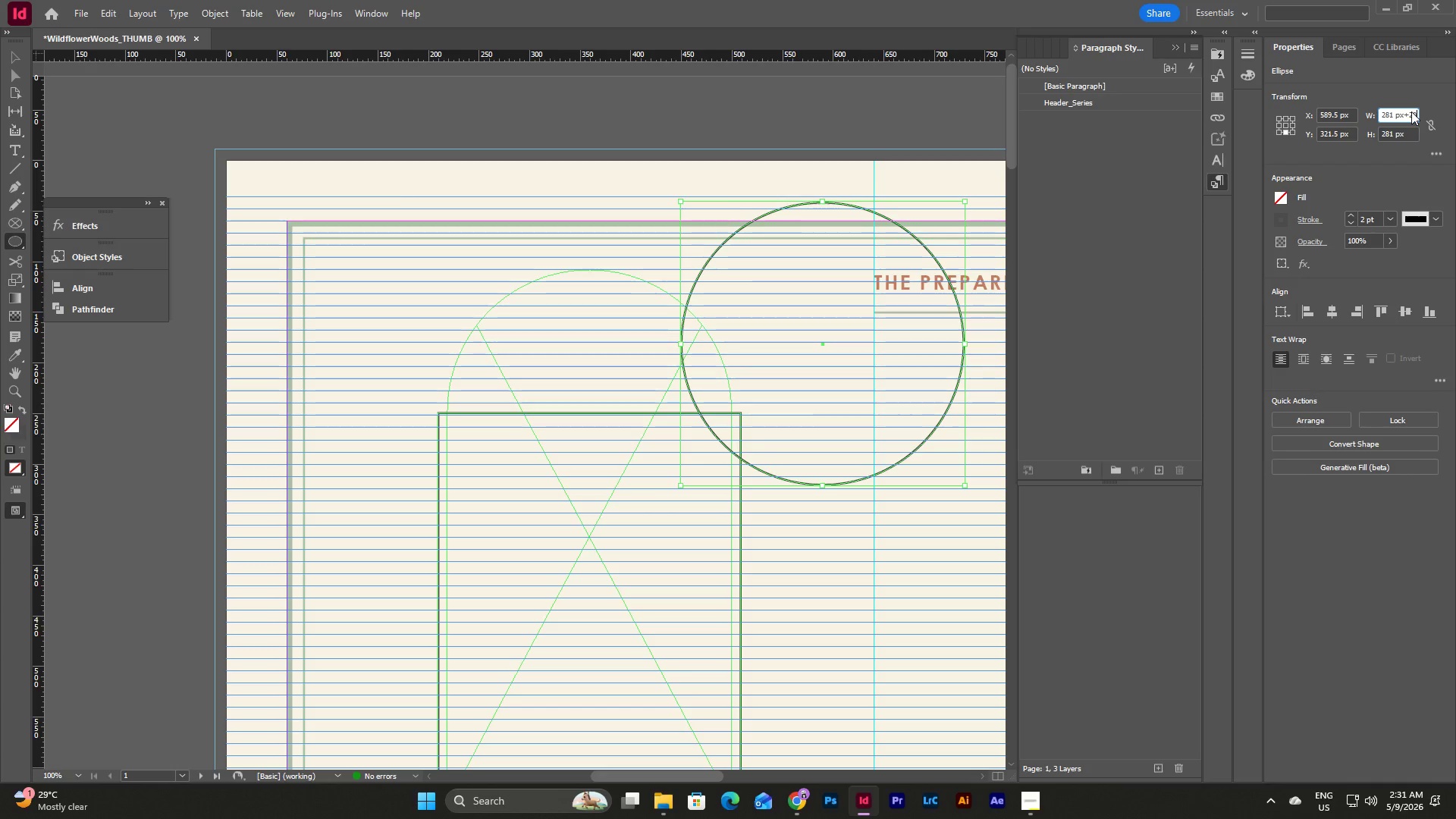 
key(Tab)
 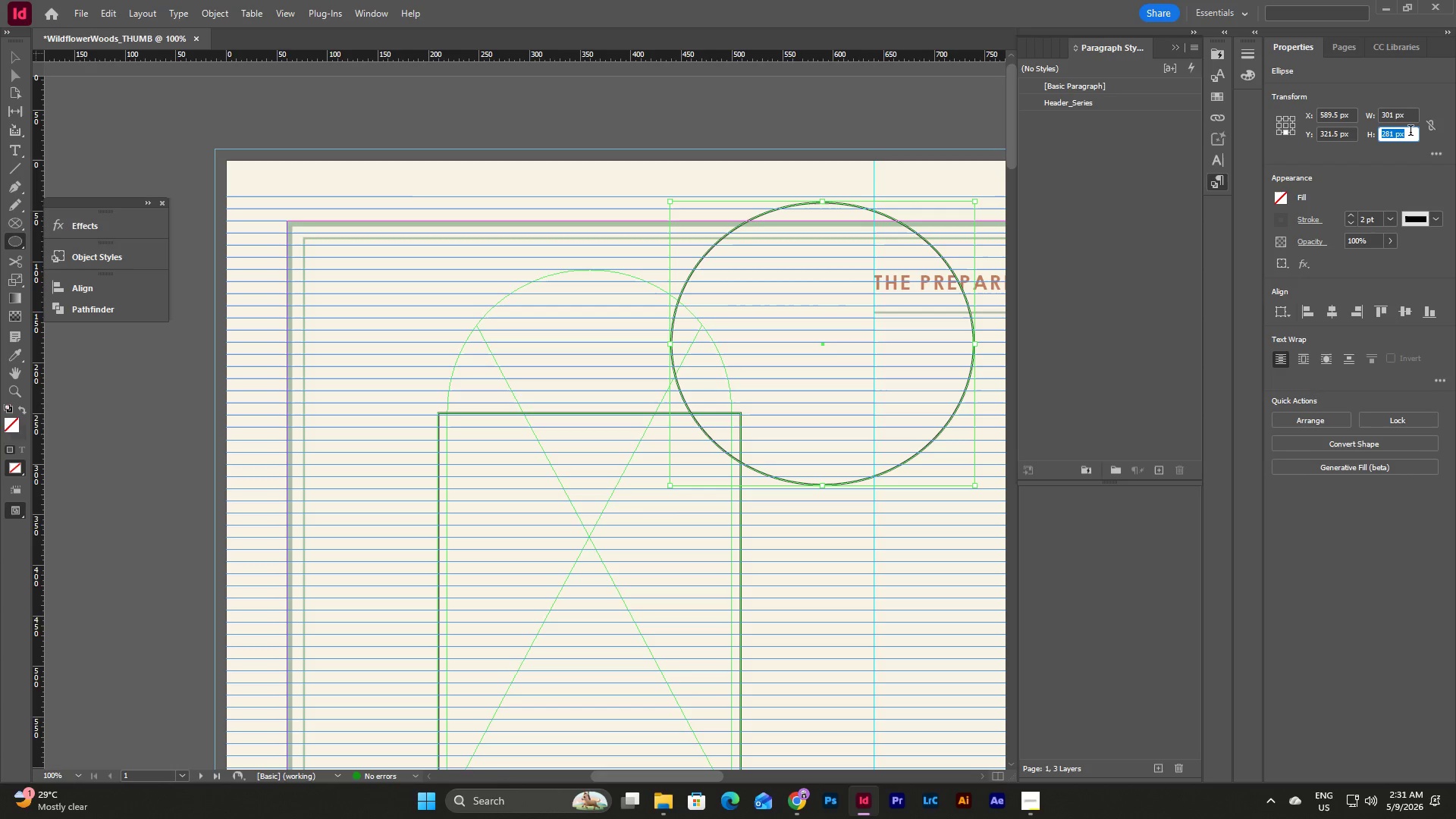 
left_click([1410, 132])
 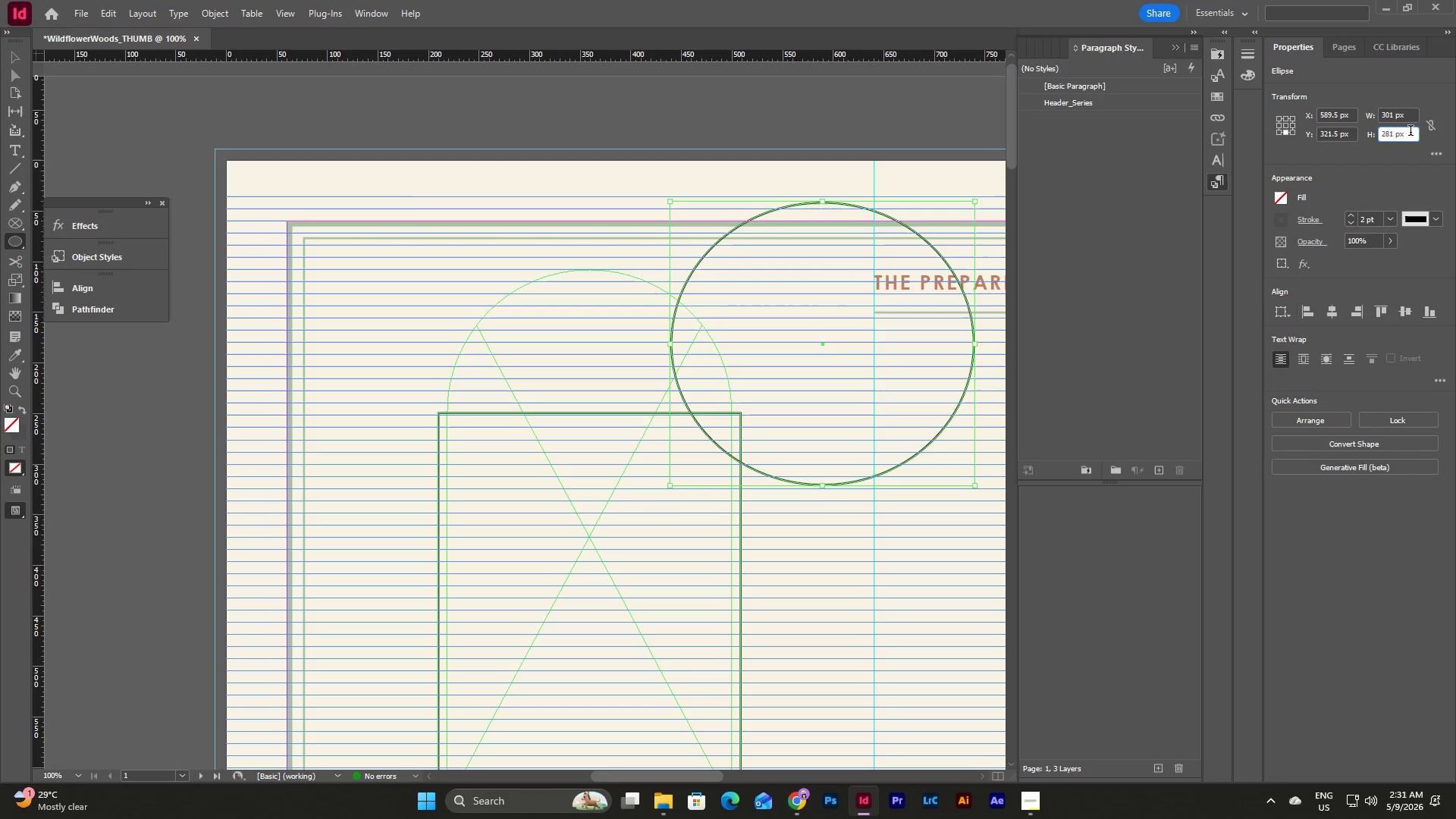 
key(NumpadAdd)
 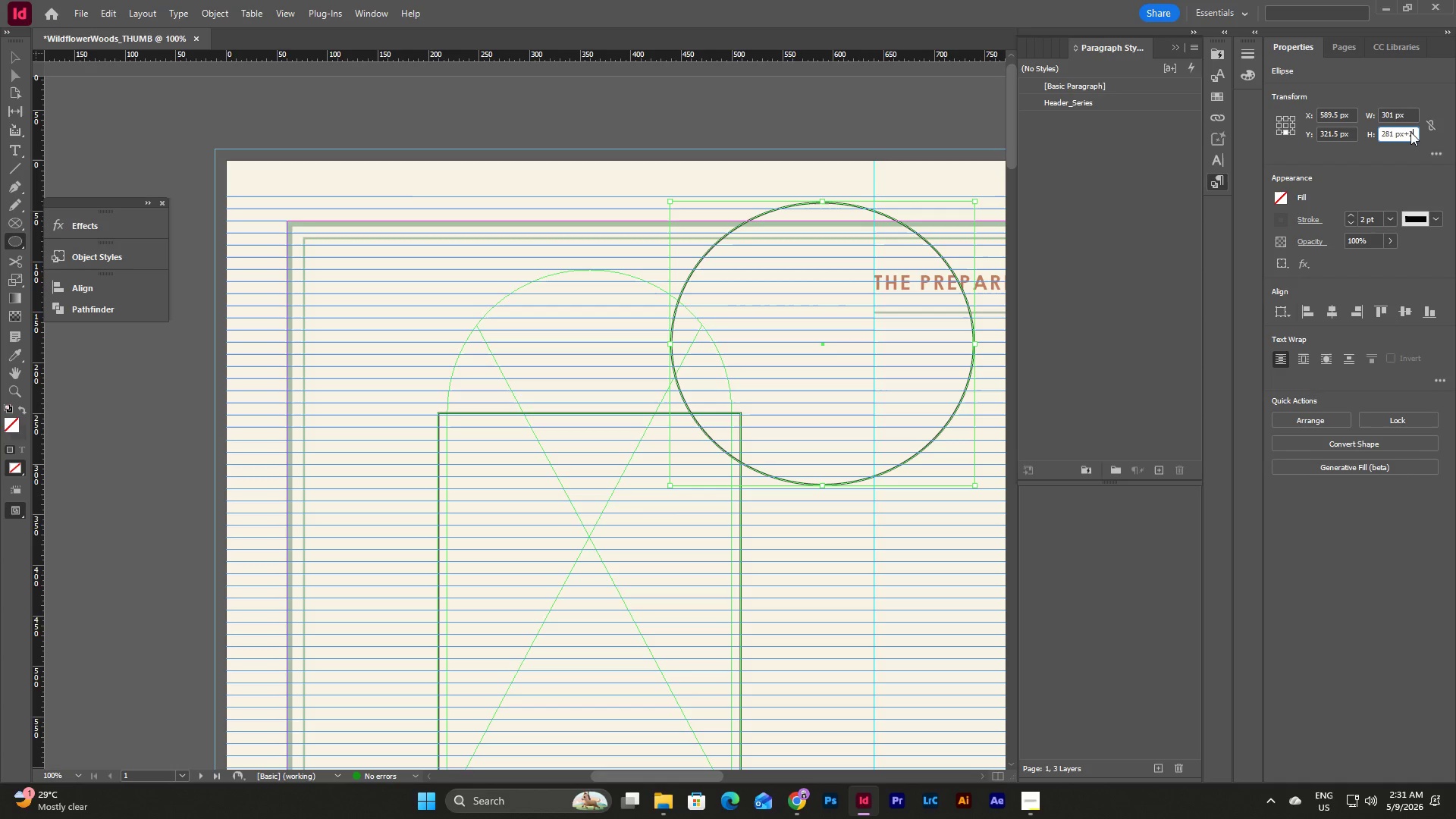 
key(Numpad2)
 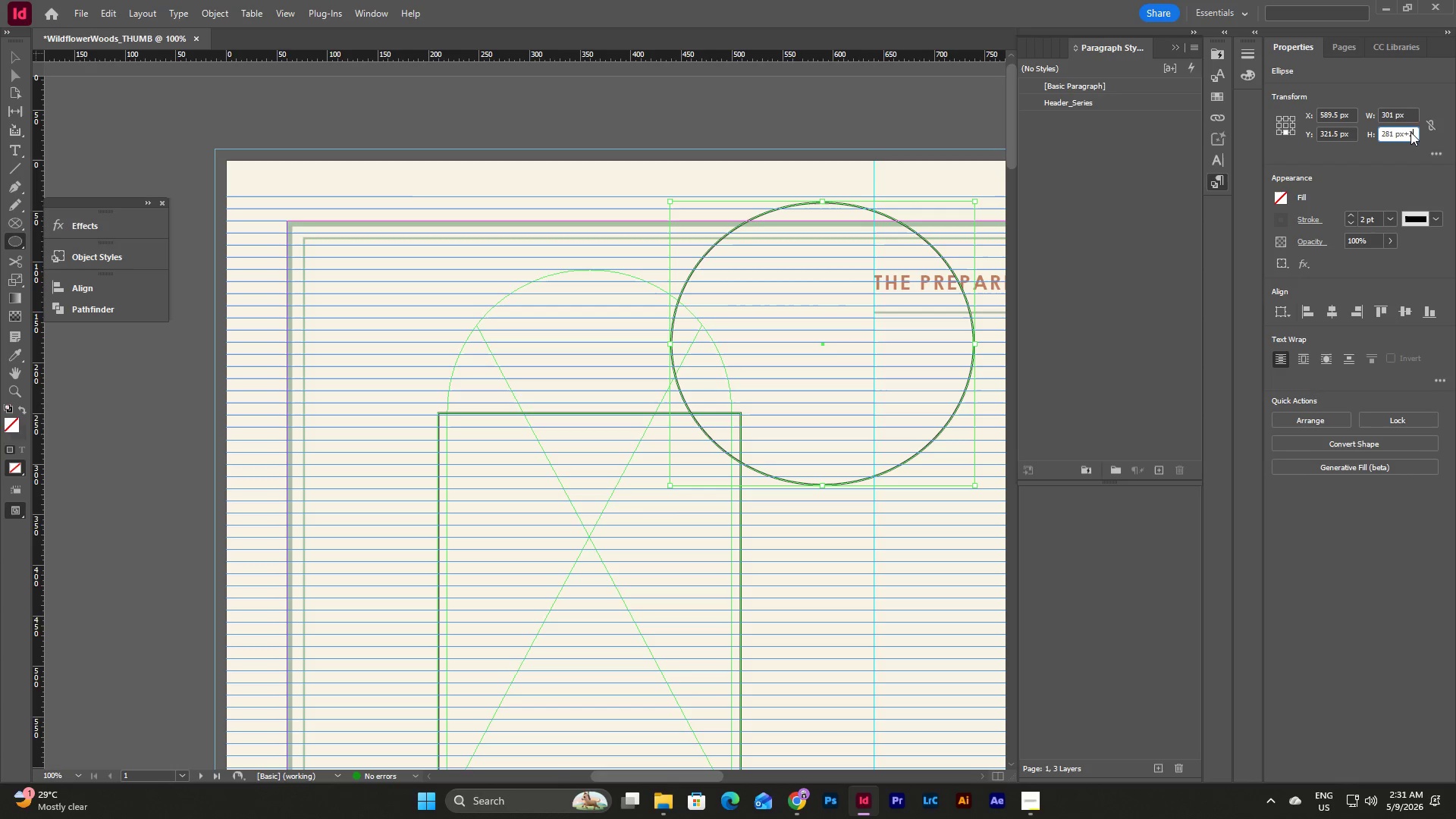 
key(Numpad0)
 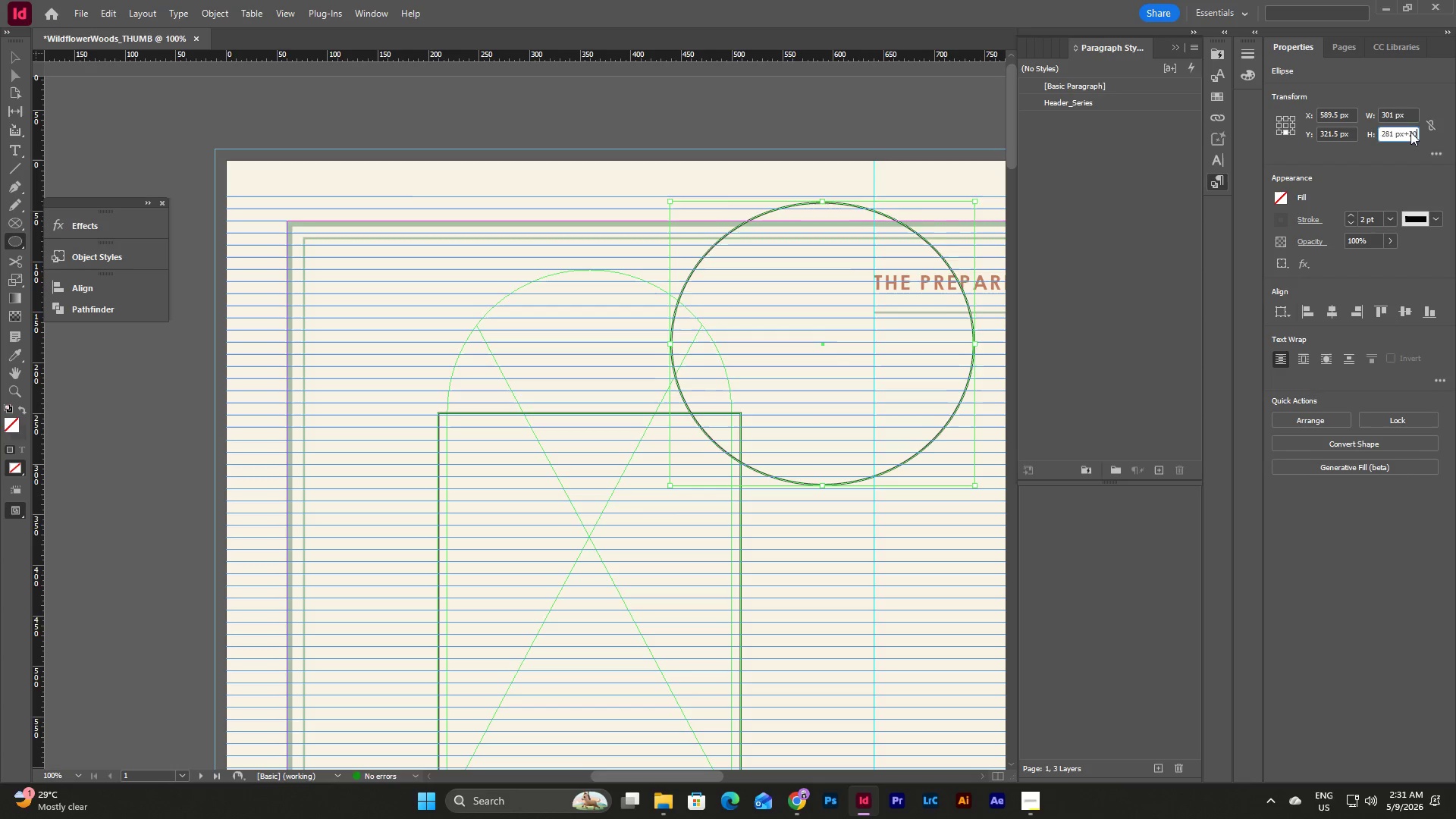 
key(NumpadEnter)
 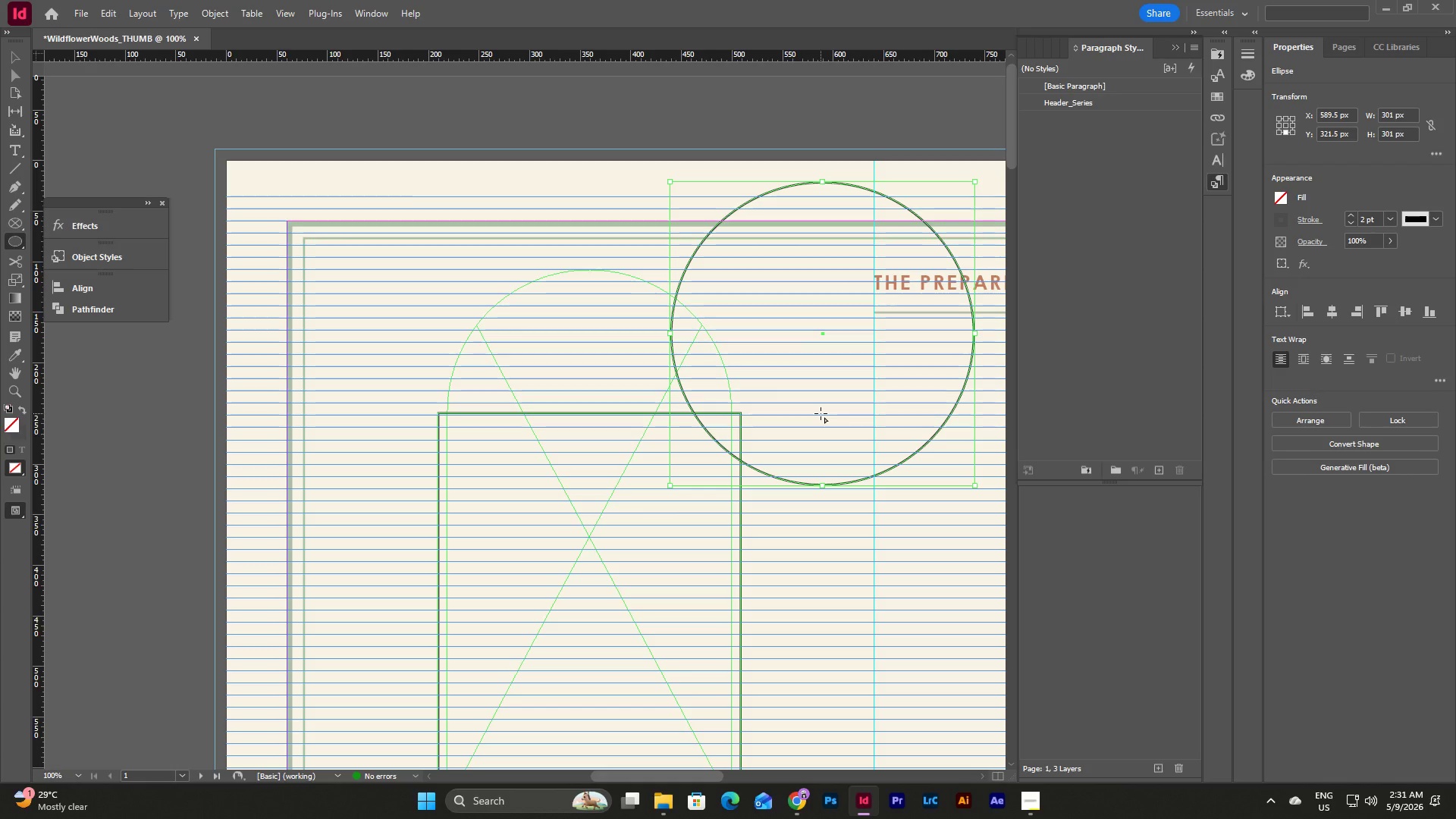 
key(Escape)
 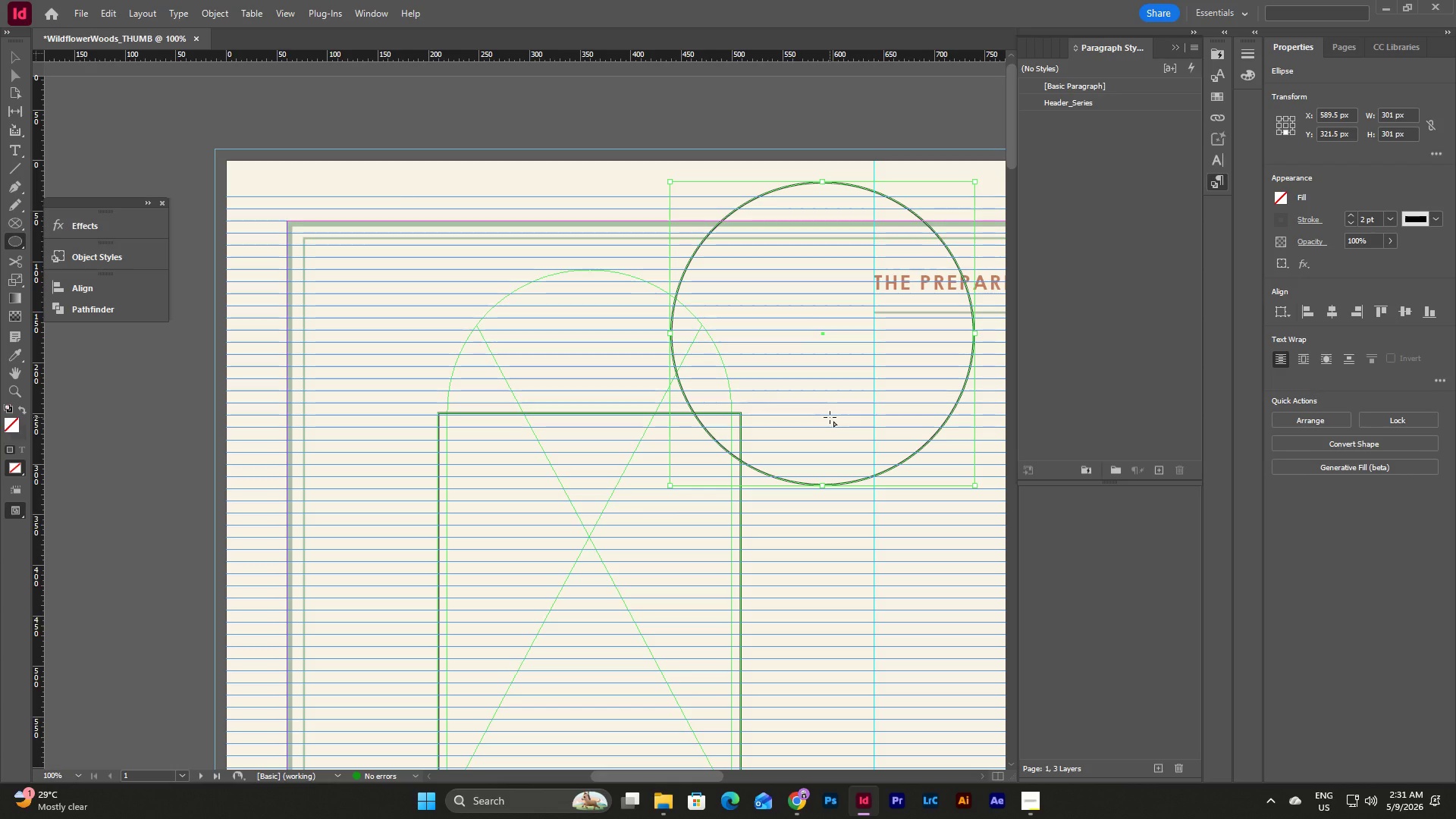 
key(V)
 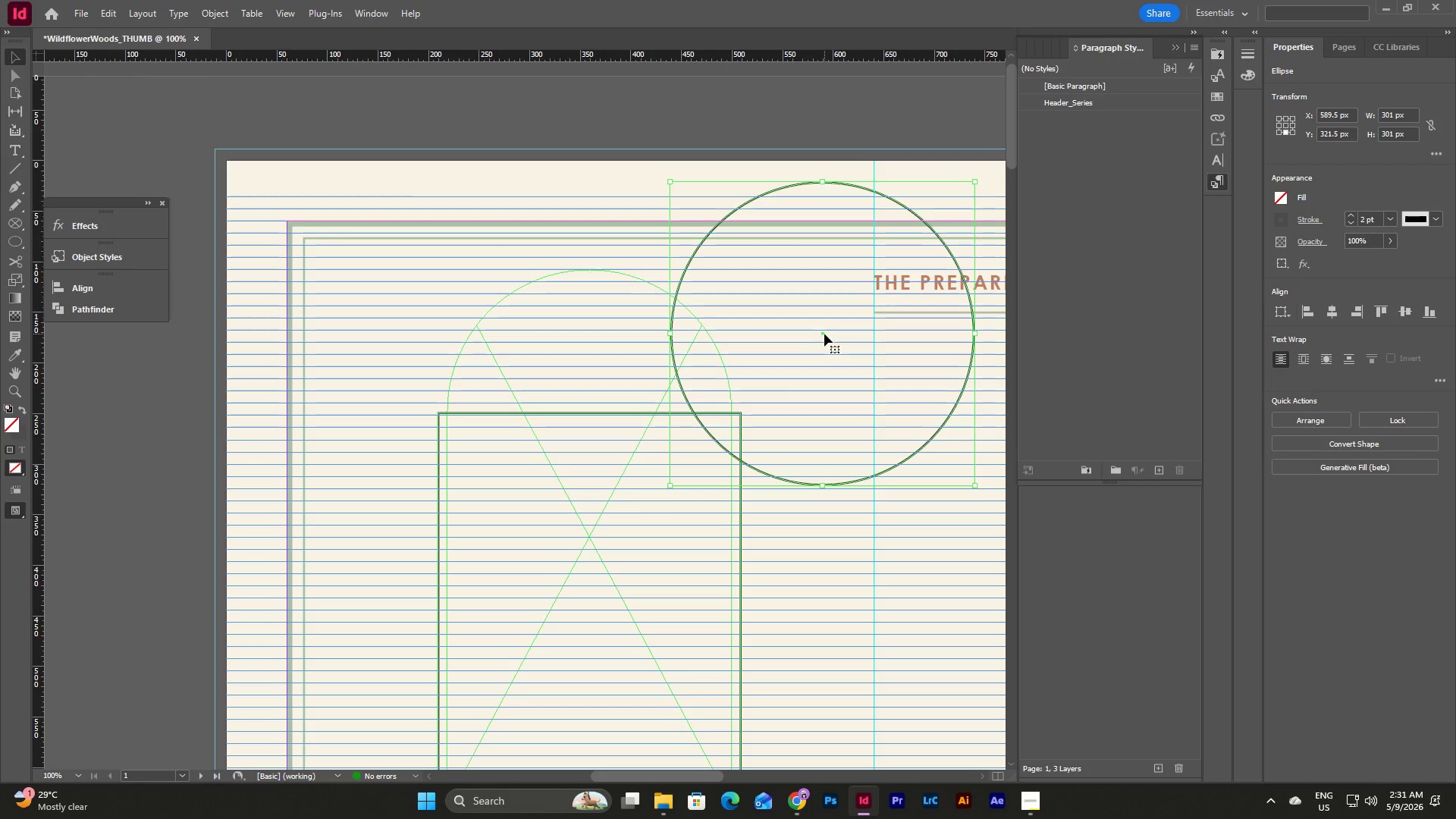 
left_click_drag(start_coordinate=[824, 334], to_coordinate=[593, 413])
 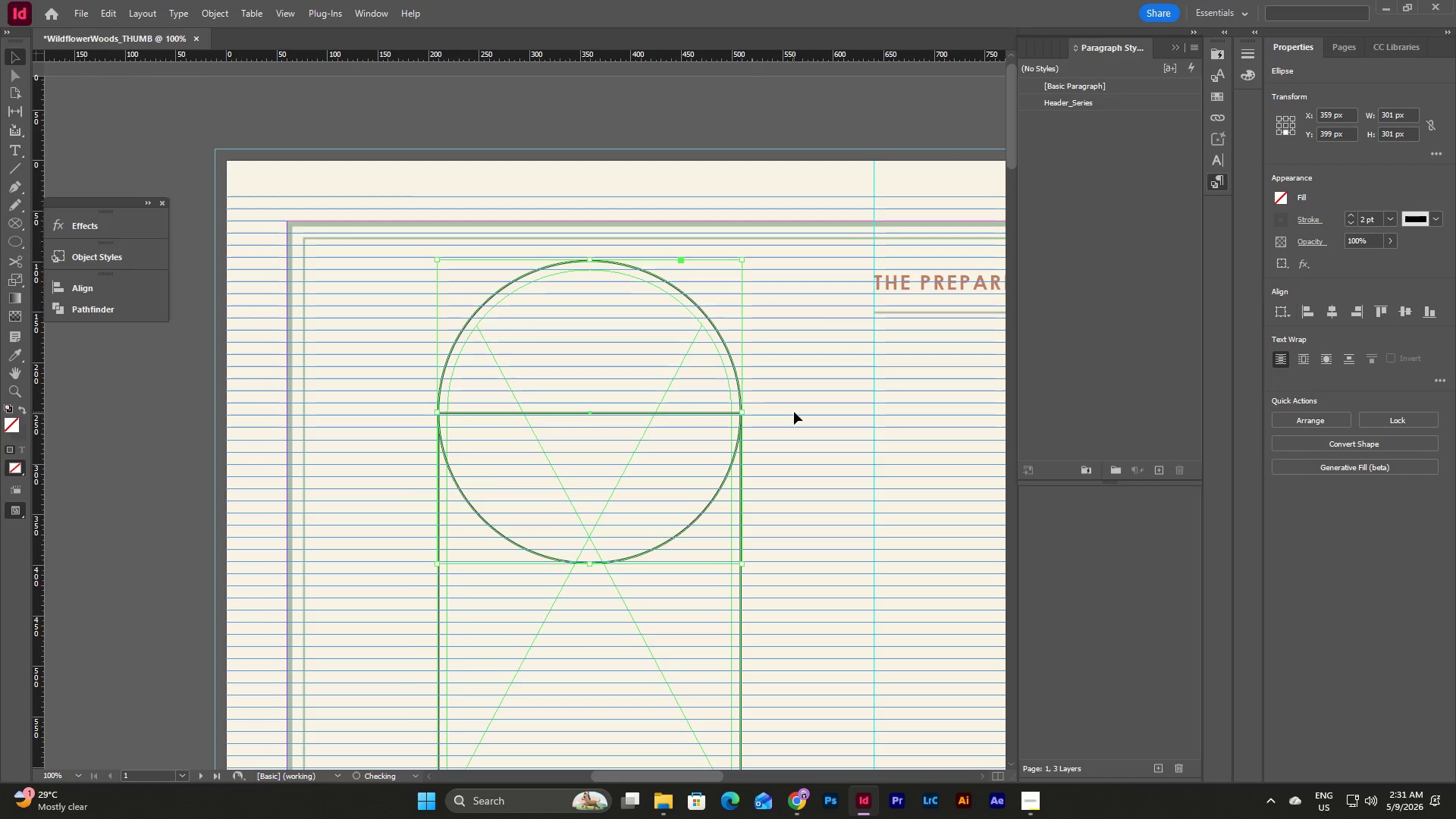 
left_click([794, 412])
 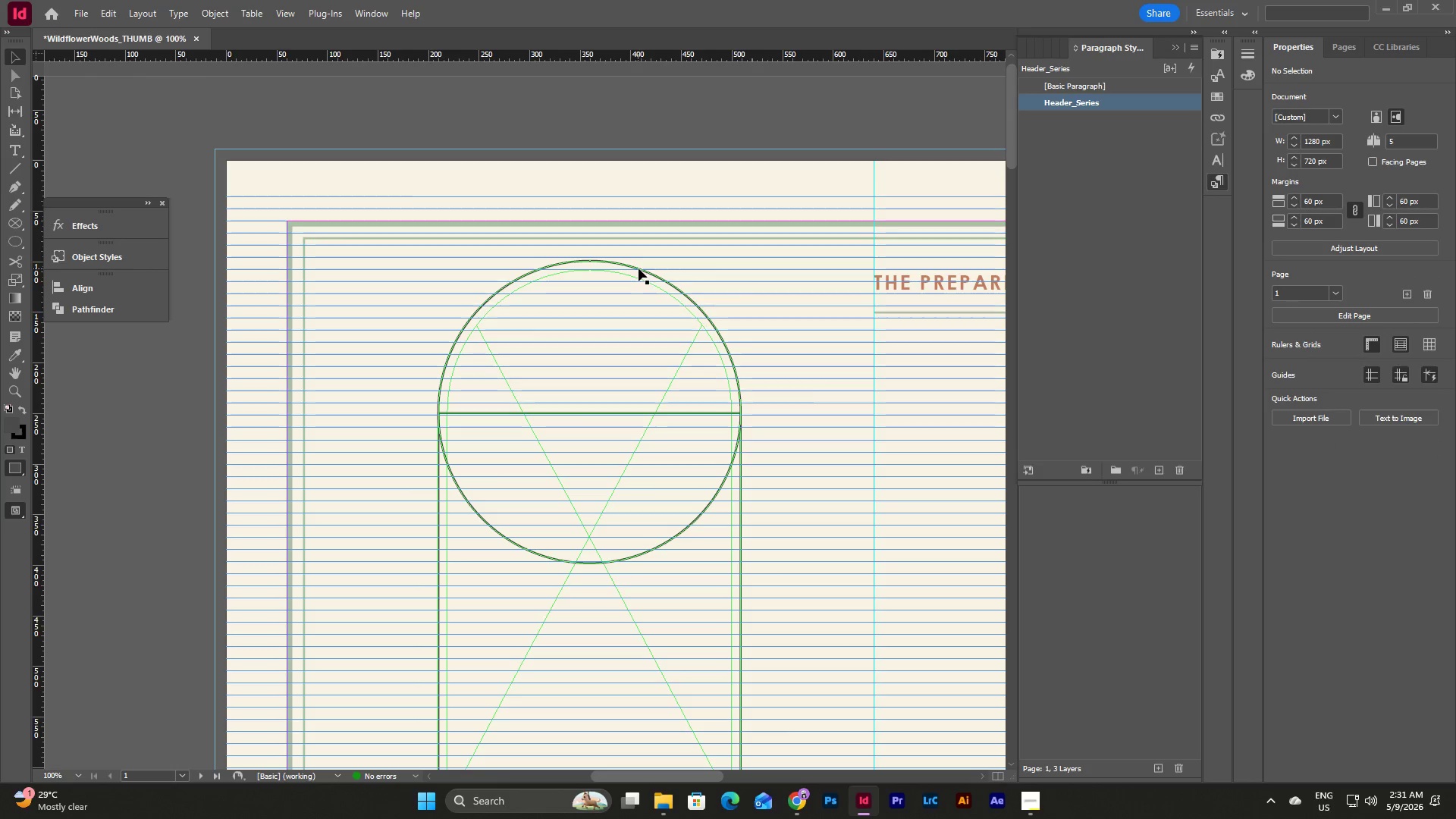 
left_click([742, 507])
 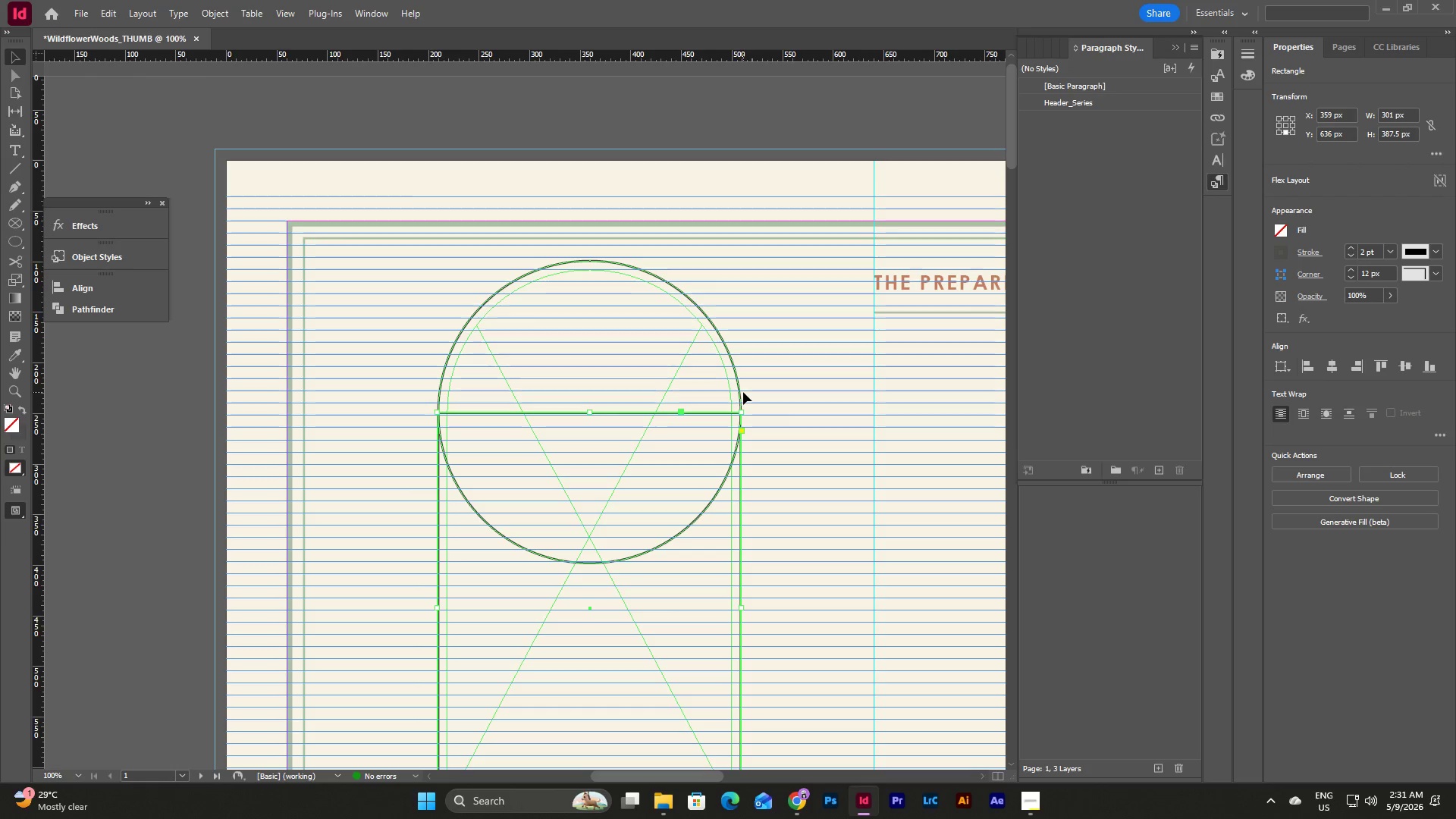 
hold_key(key=ShiftLeft, duration=0.73)
left_click([739, 384])
 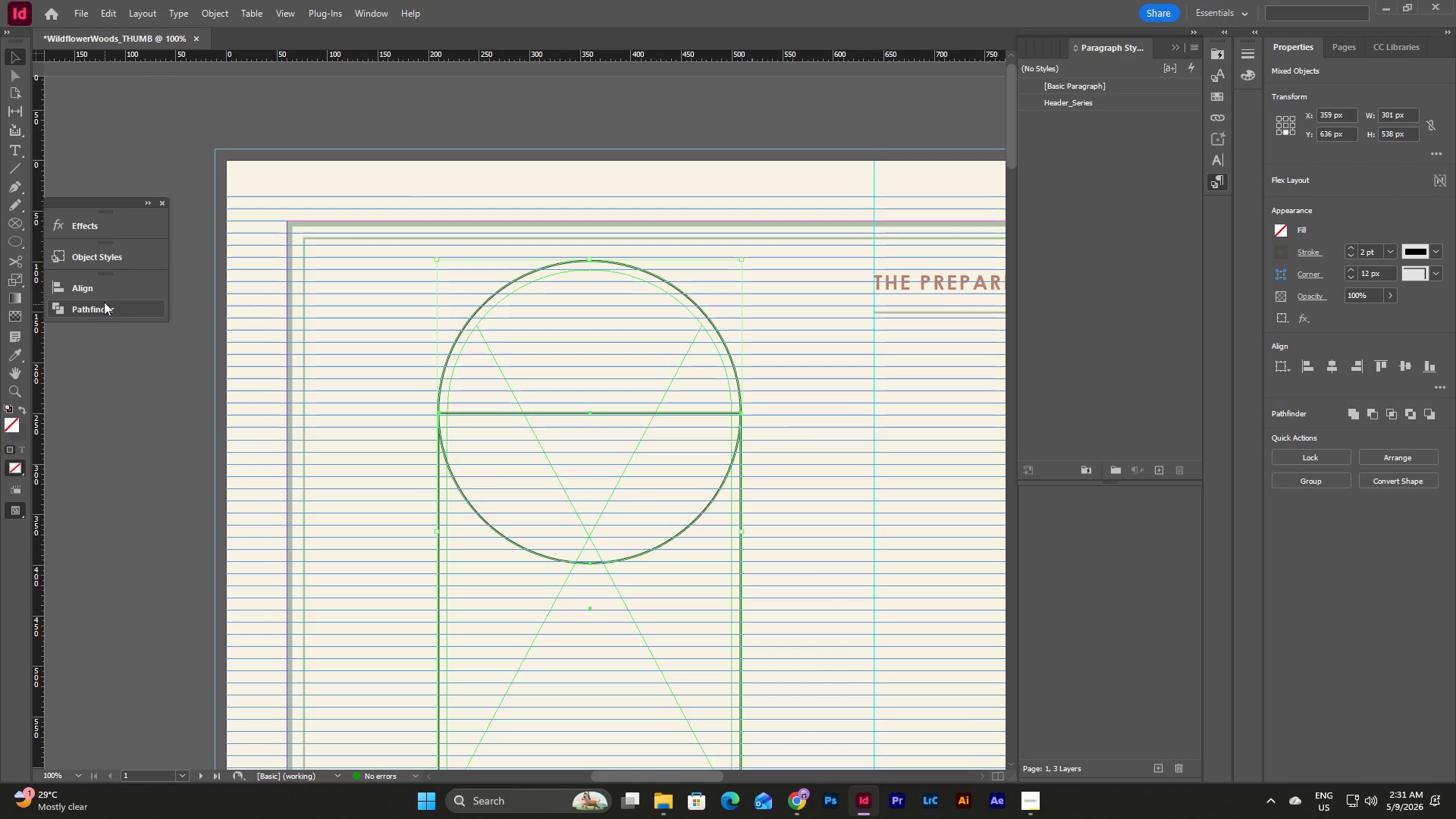 
left_click([104, 309])
 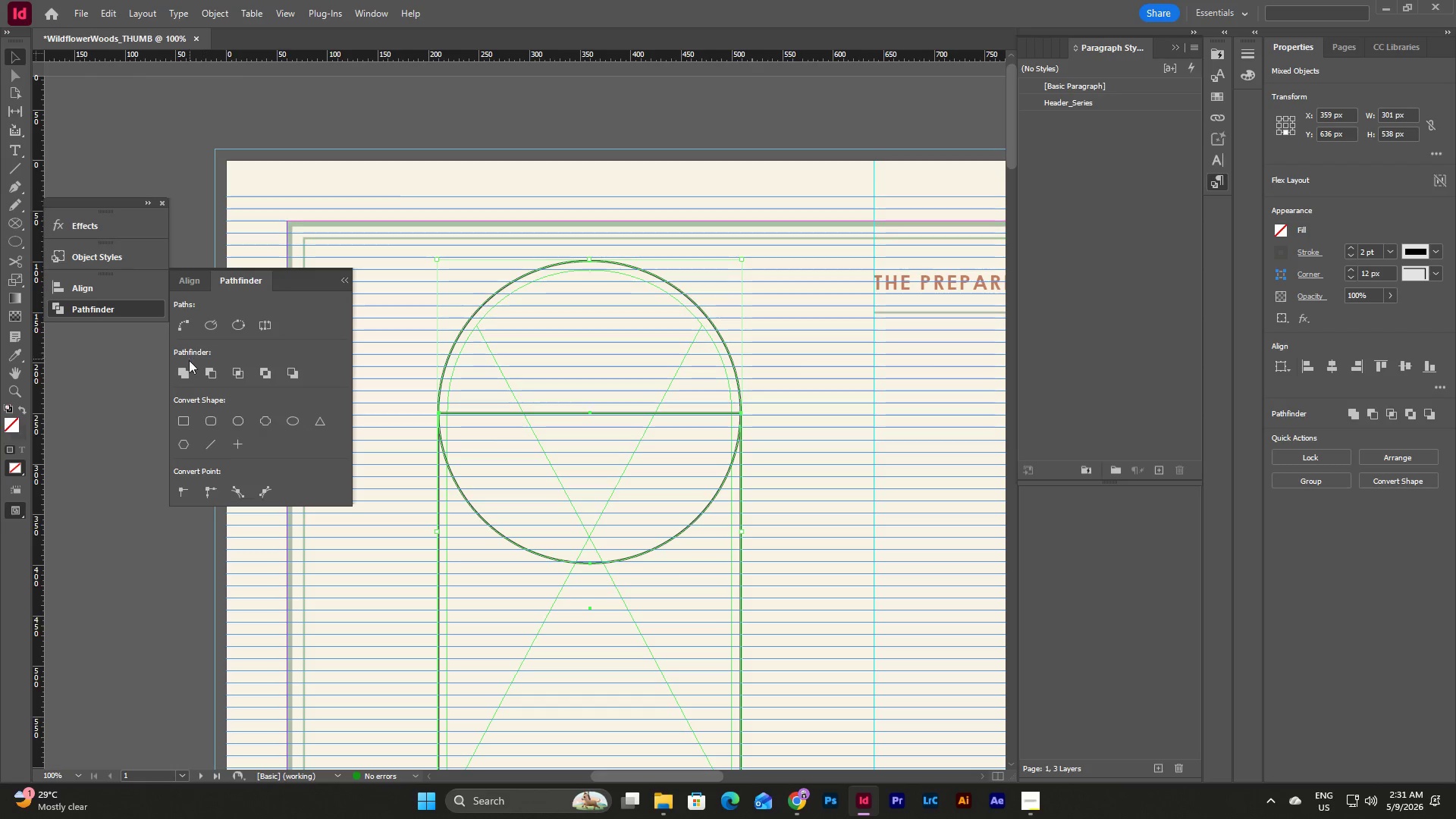 
left_click([186, 369])
 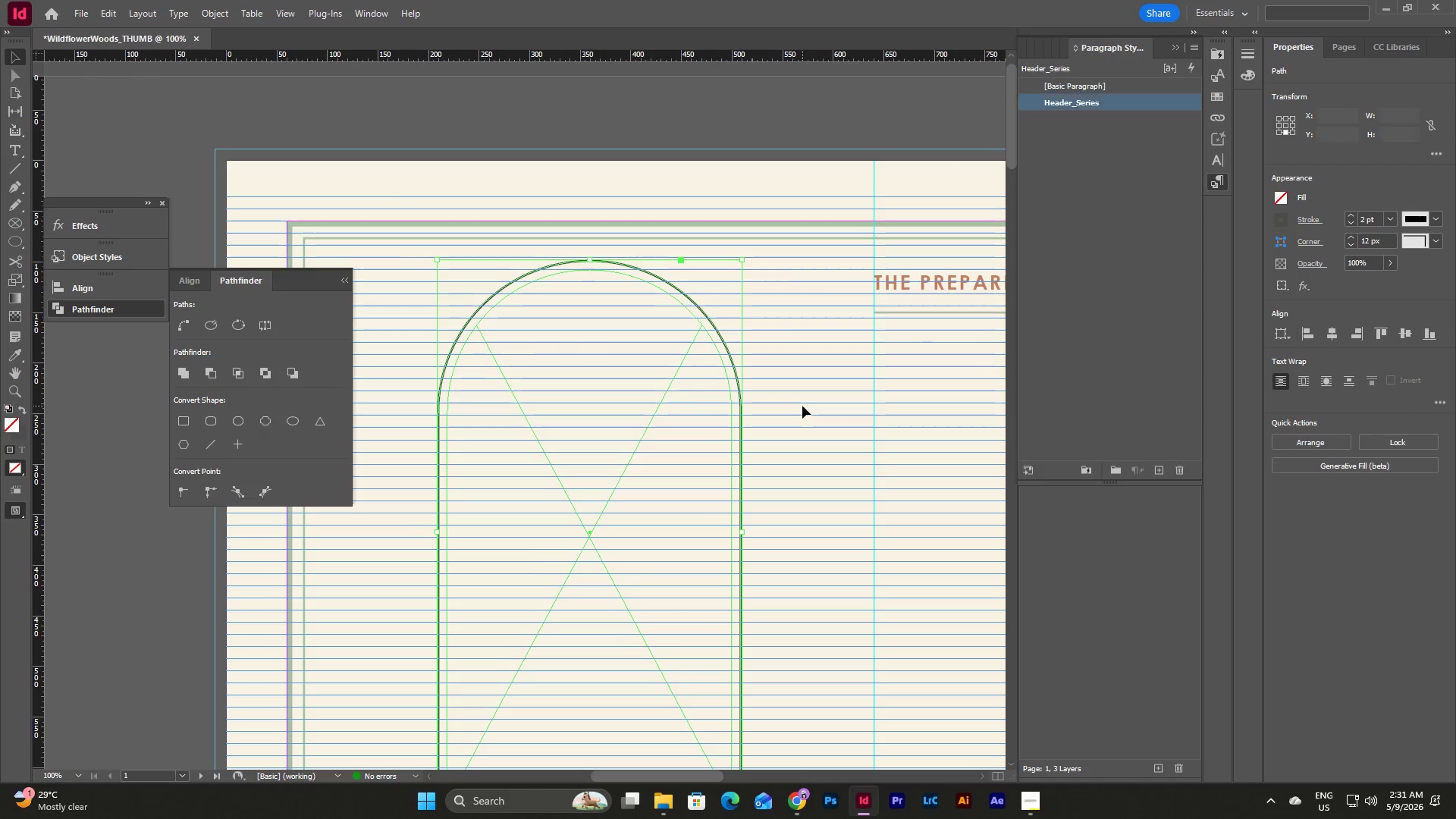 
double_click([802, 406])
 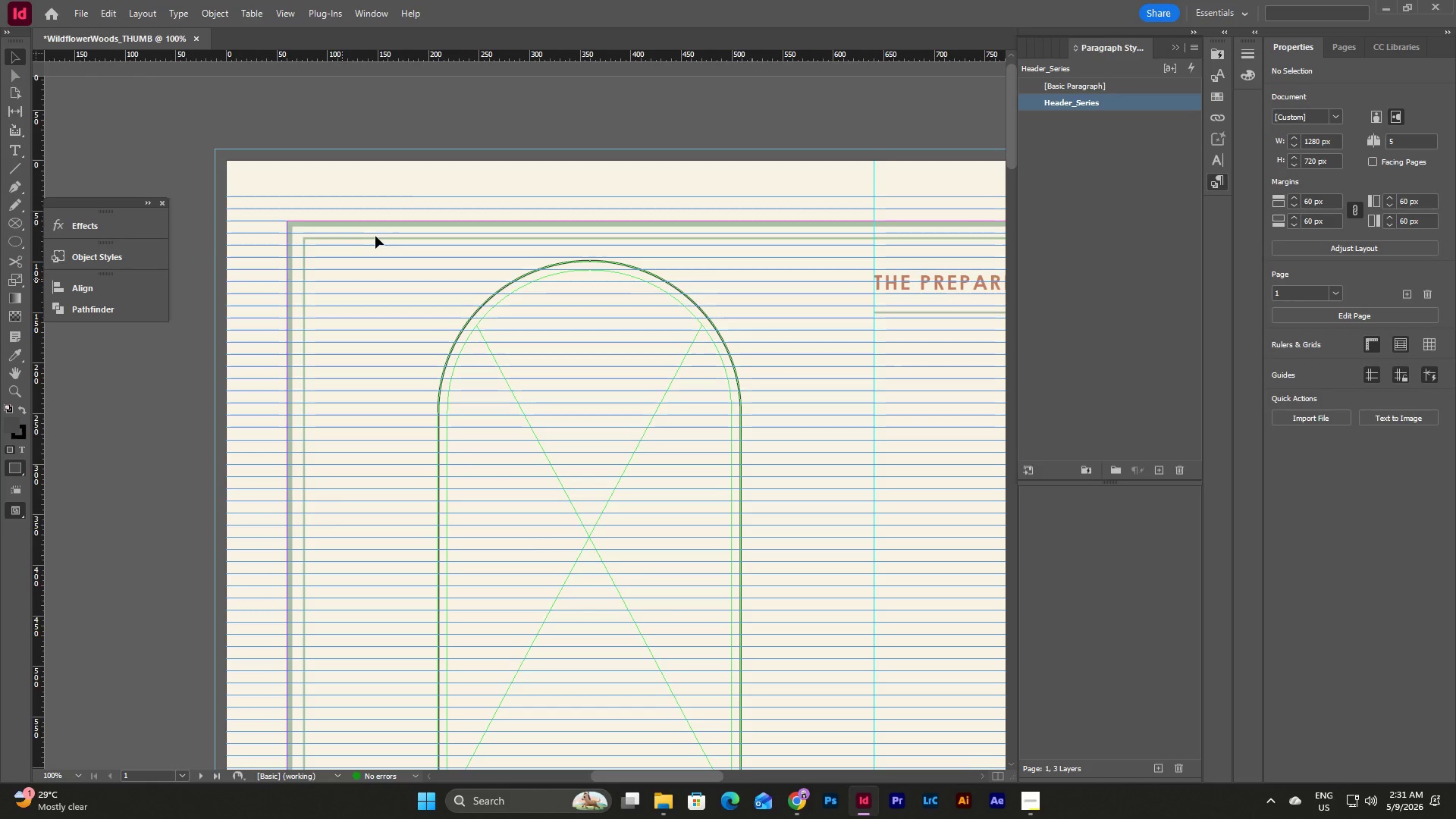 
left_click([539, 182])
 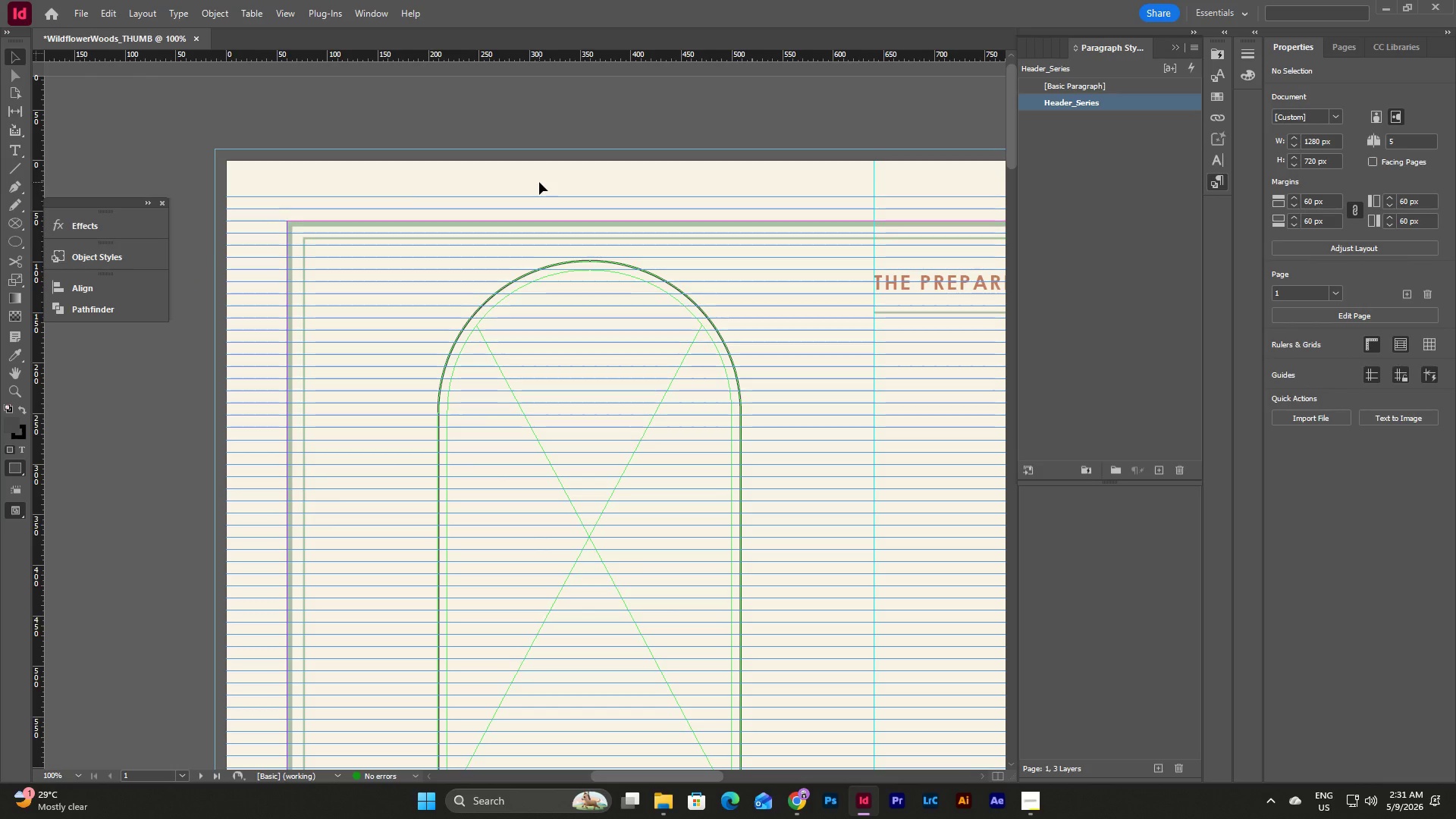 
key(W)
 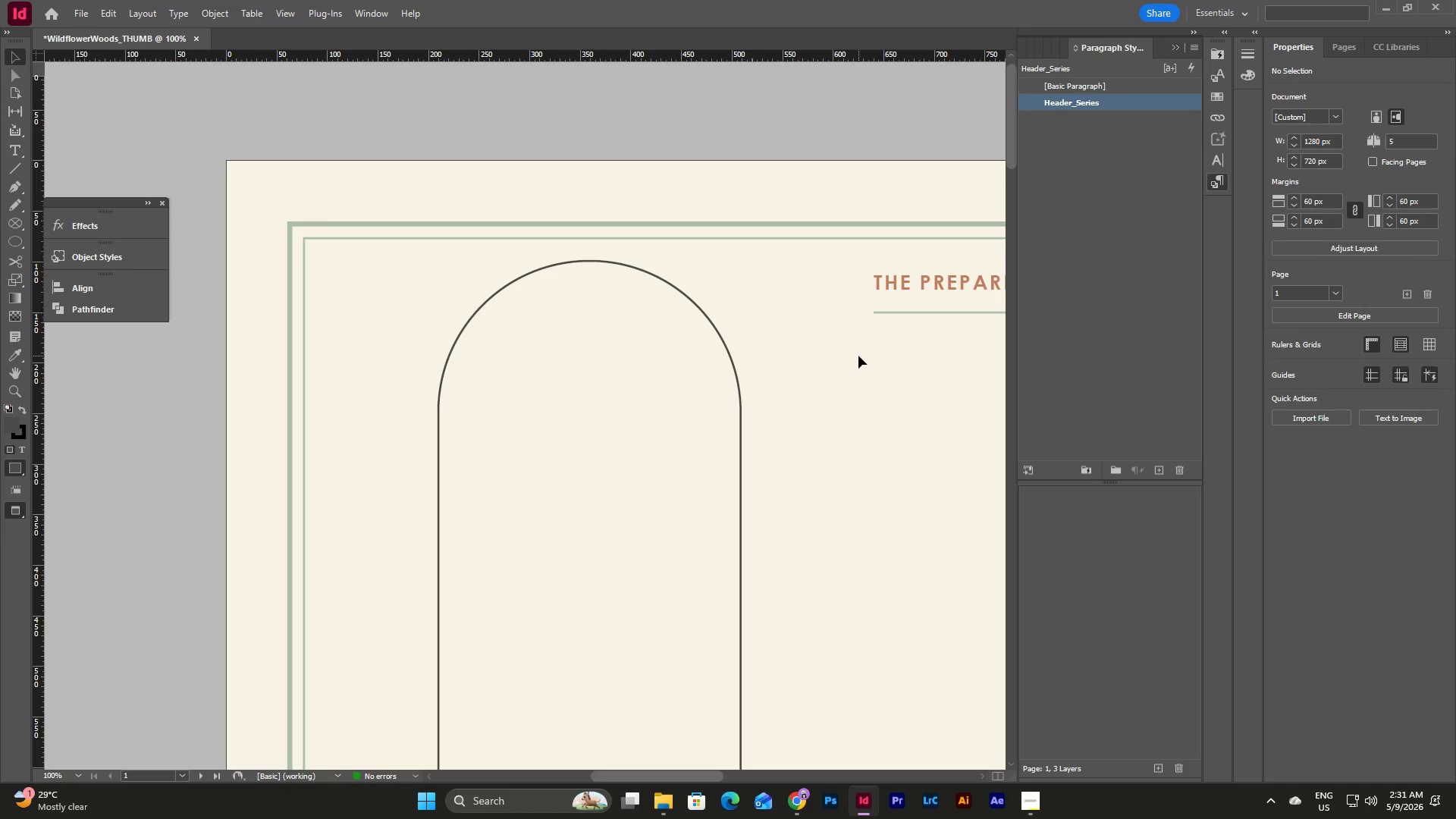 
scroll: coordinate [859, 355], scroll_direction: down, amount: 3.0
 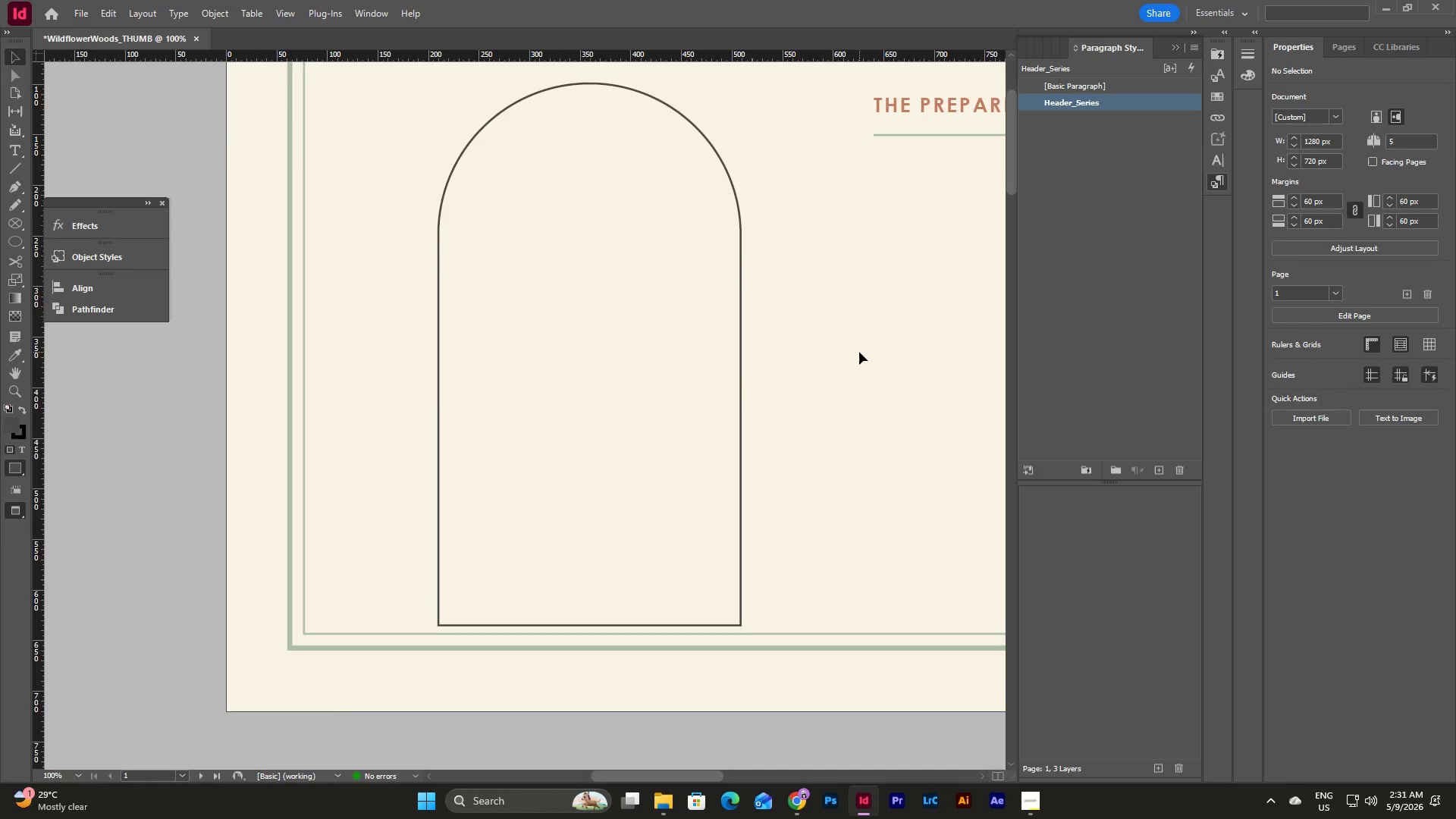 
key(W)
 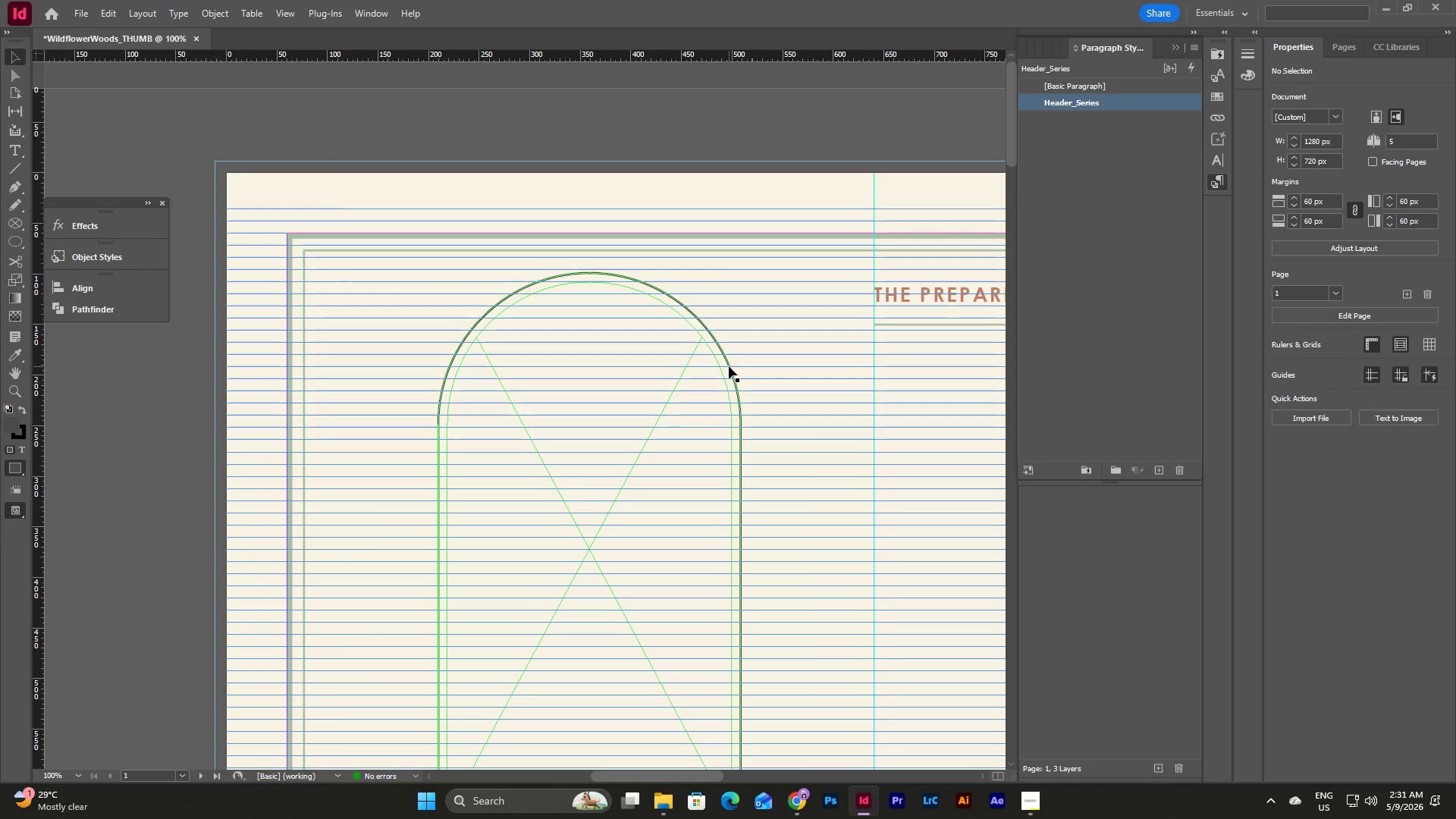 
scroll: coordinate [859, 352], scroll_direction: up, amount: 5.0
 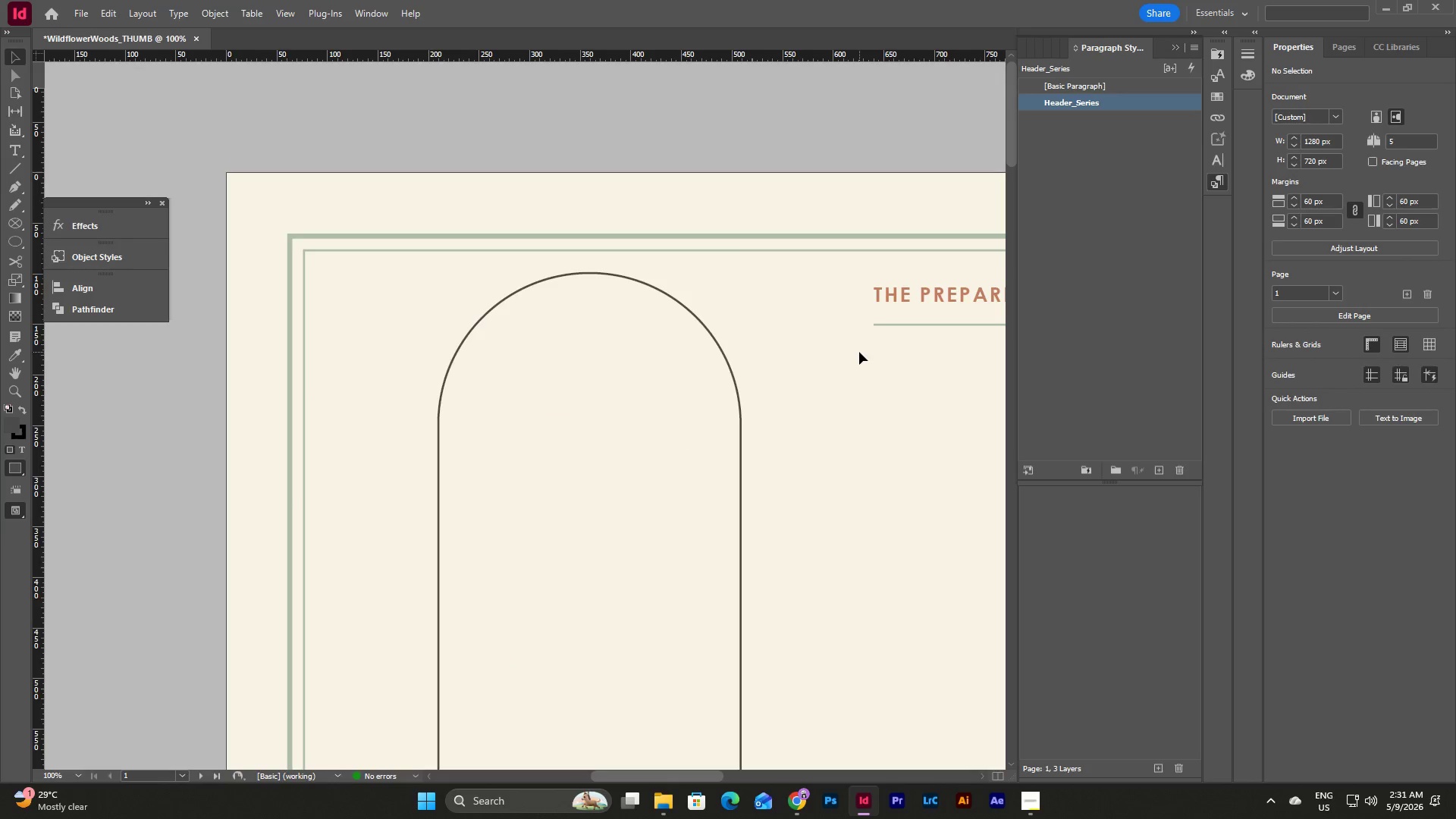 
left_click([729, 366])
 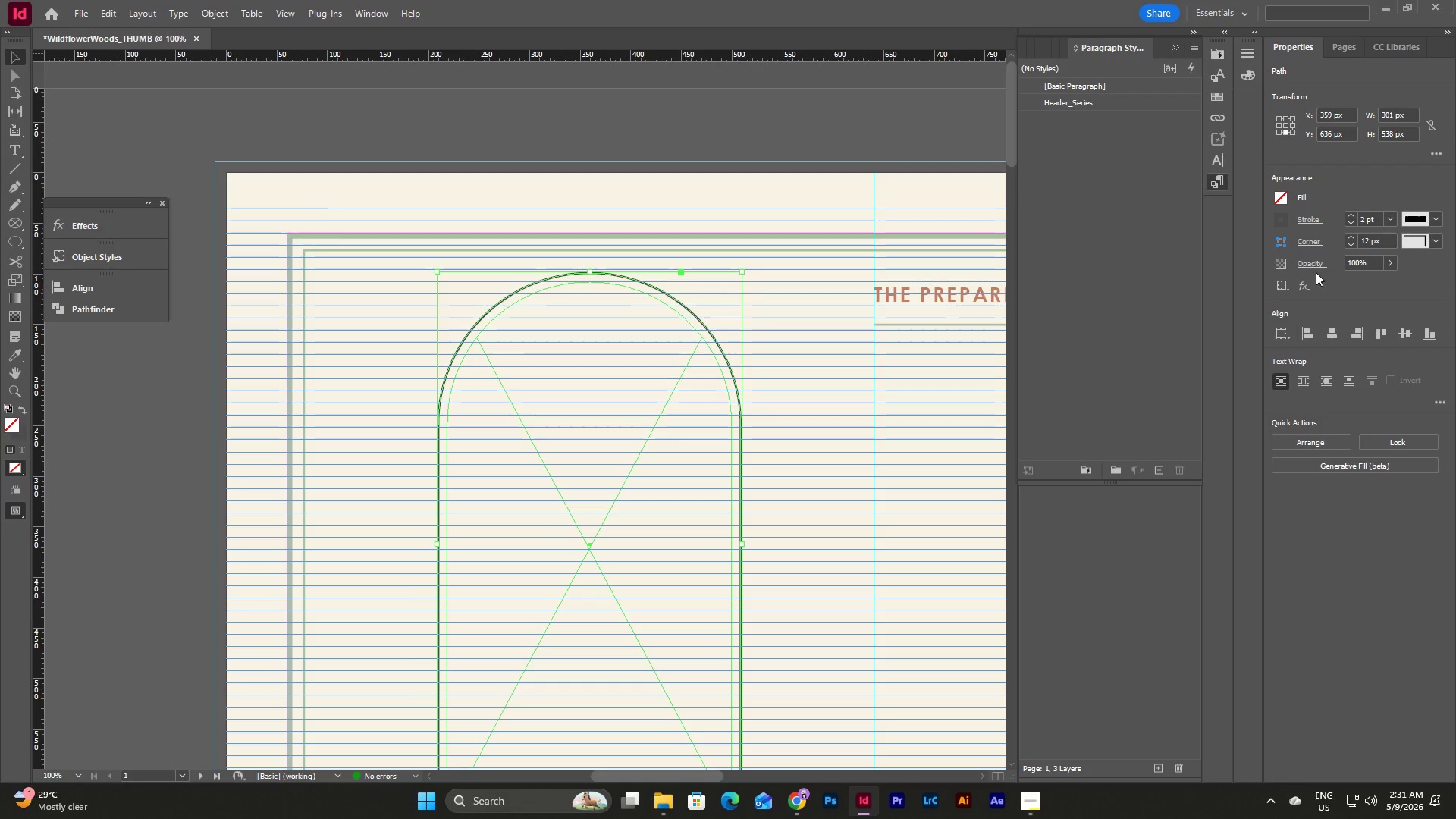 
left_click([1392, 262])
 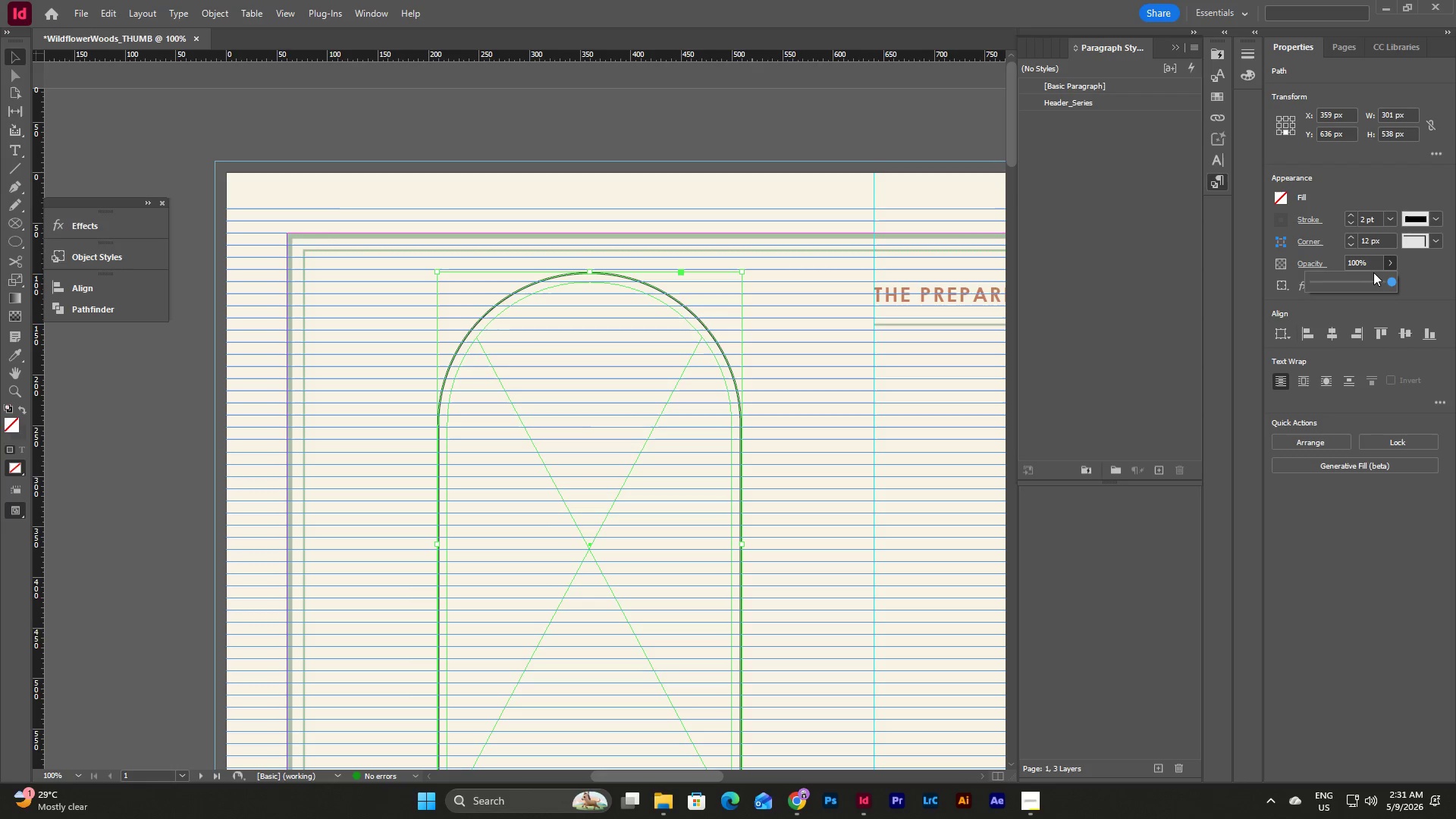 
left_click([1373, 259])
 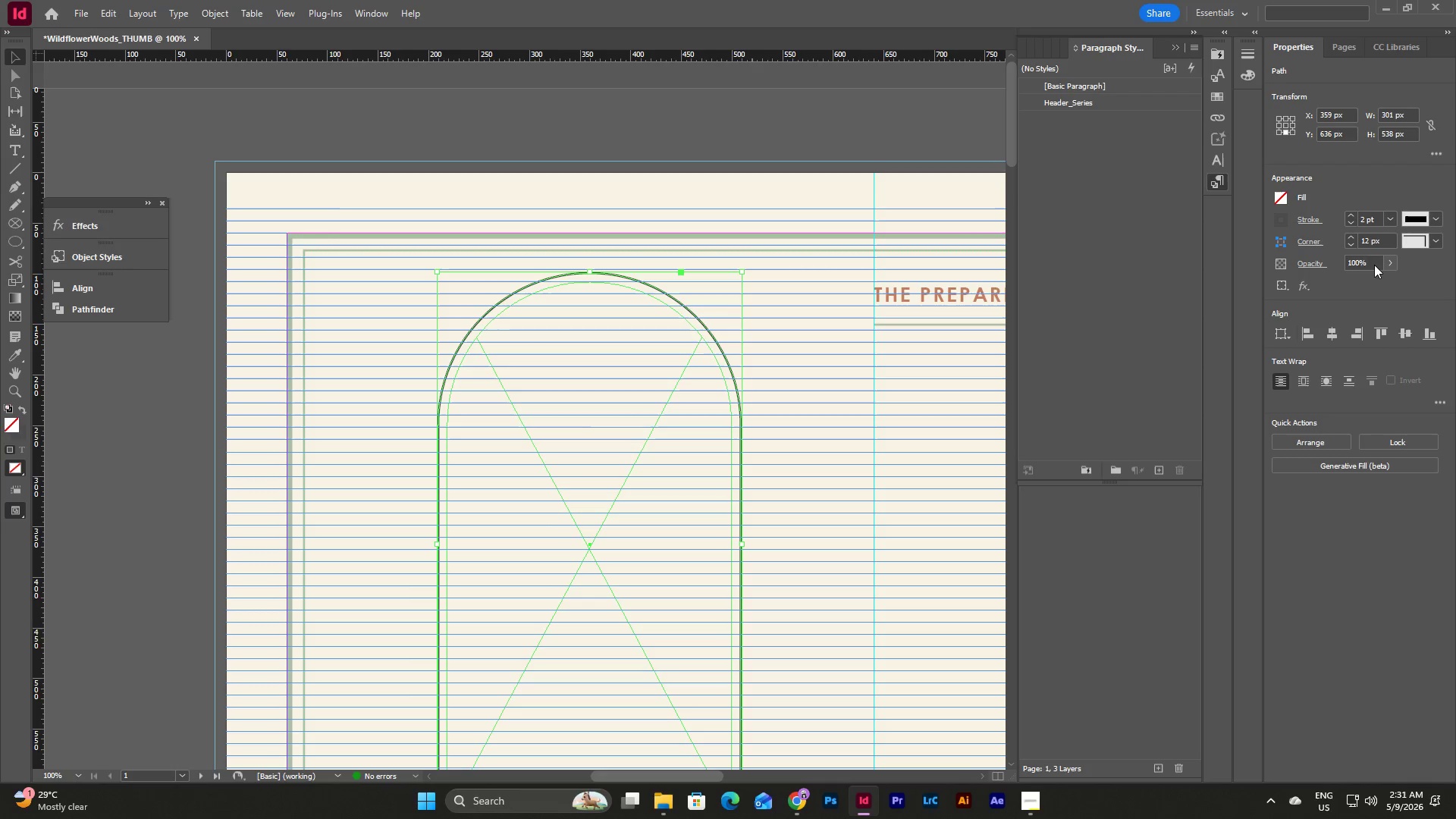 
triple_click([1373, 260])
 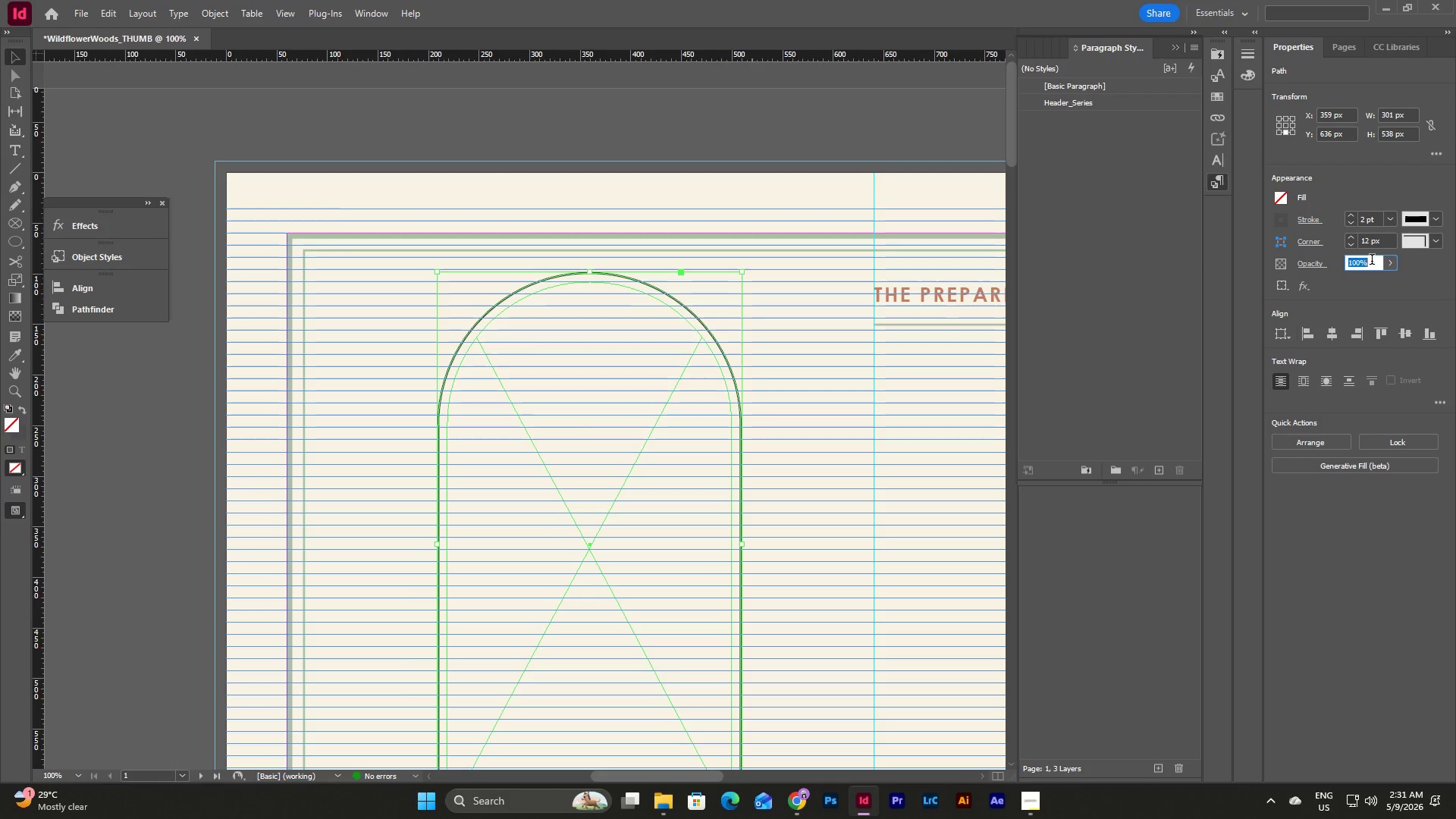 
left_click_drag(start_coordinate=[1373, 261], to_coordinate=[1329, 266])
 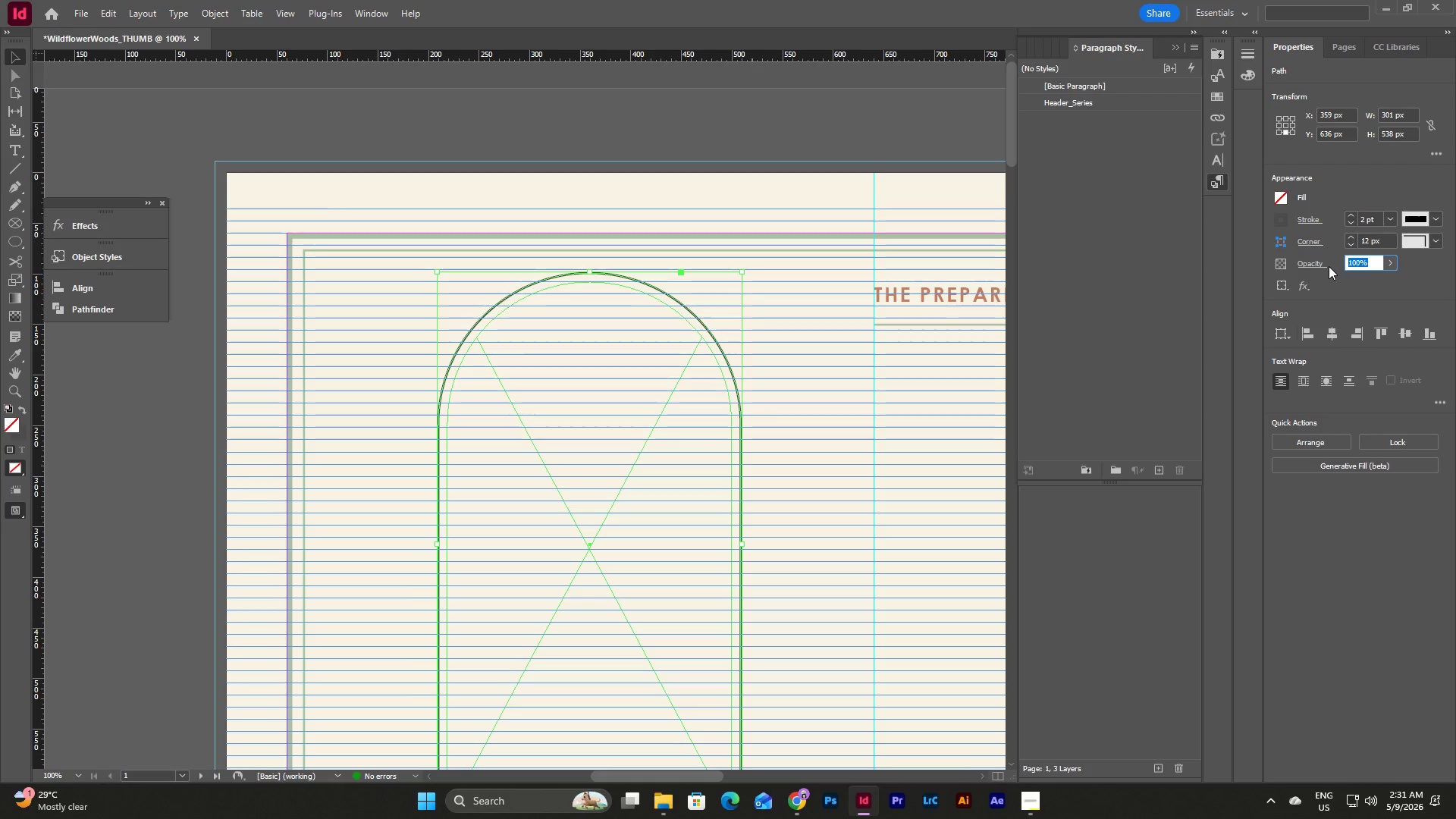 
key(Numpad5)
 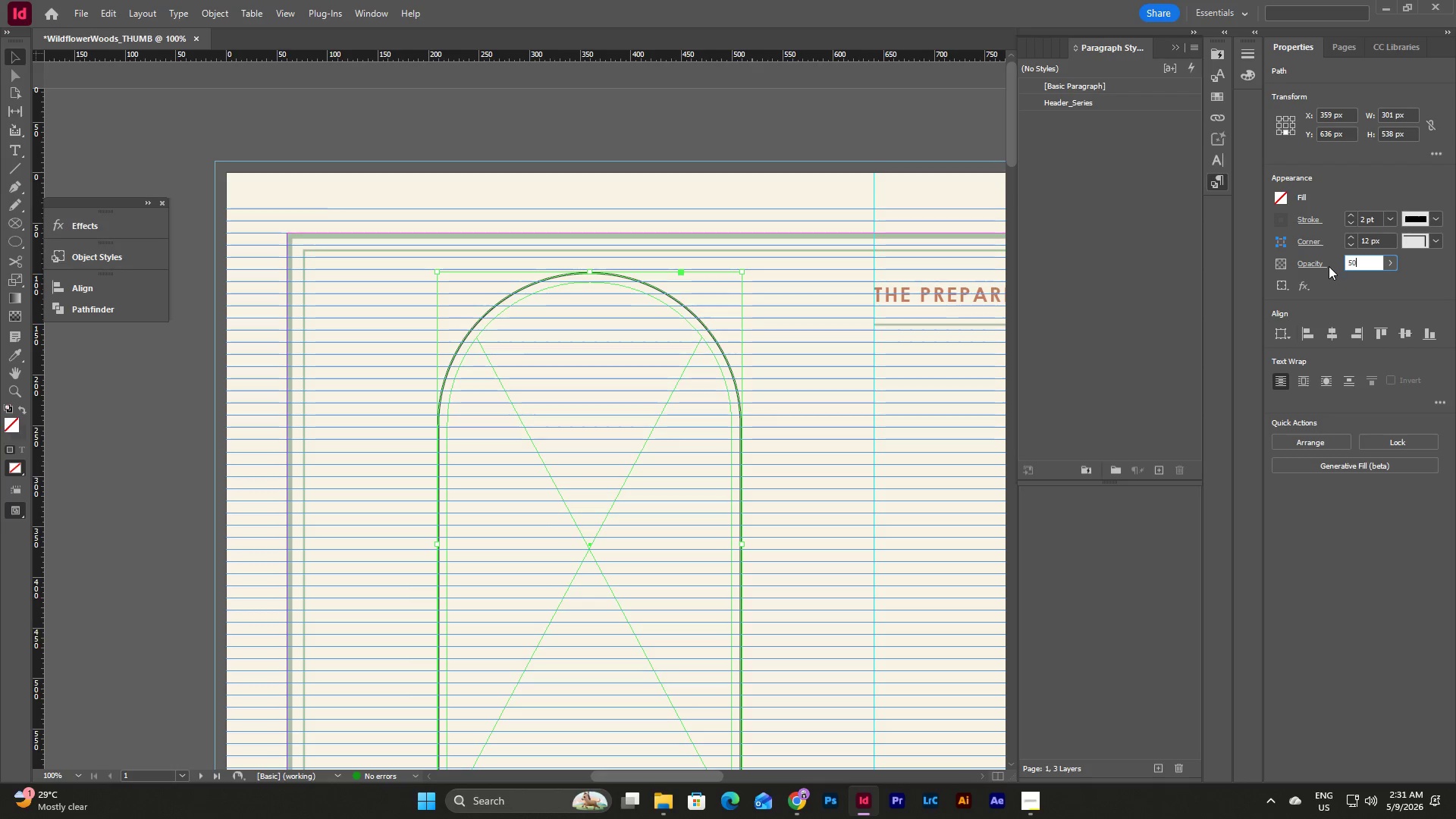 
key(Numpad0)
 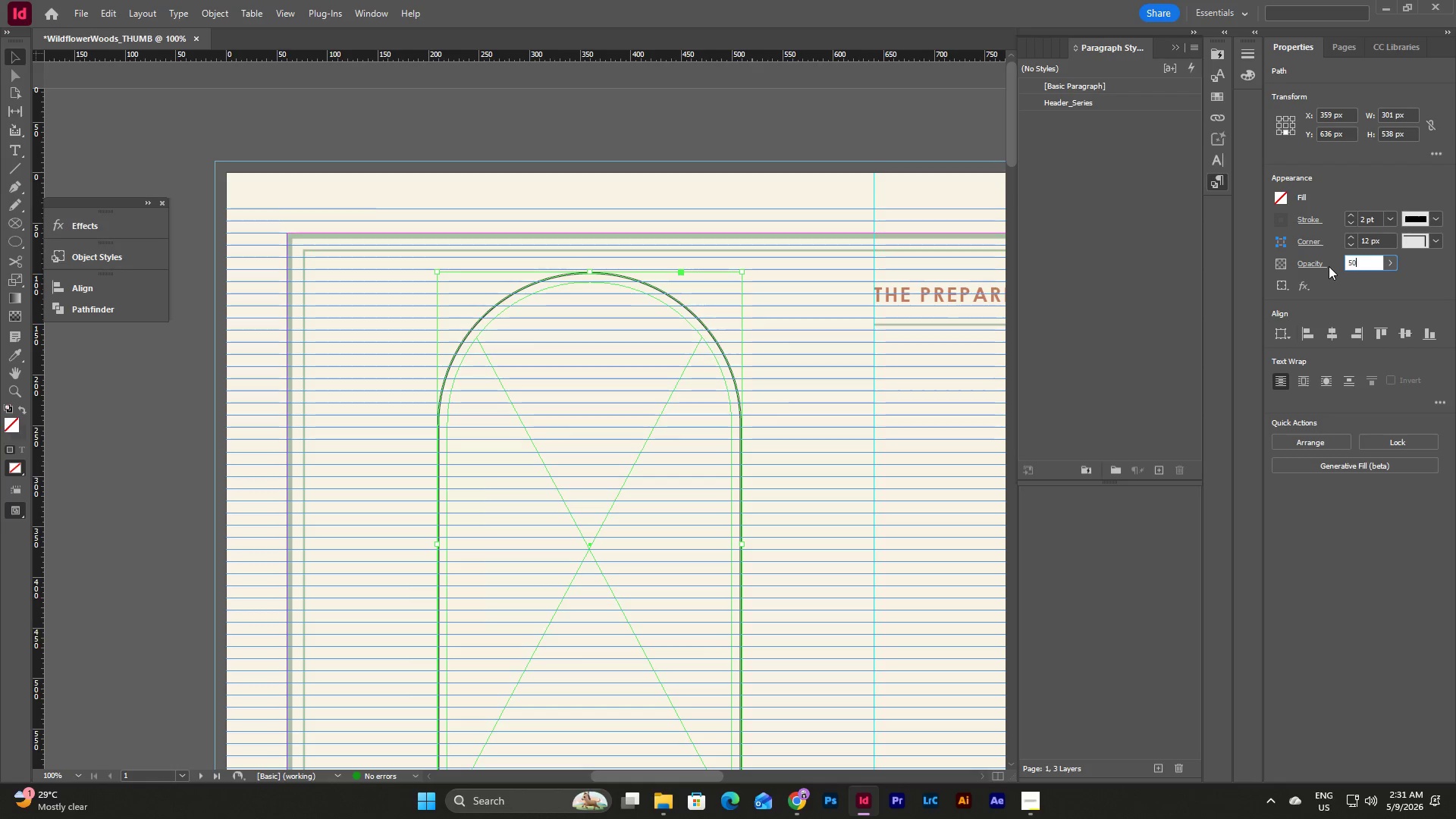 
key(NumpadEnter)
 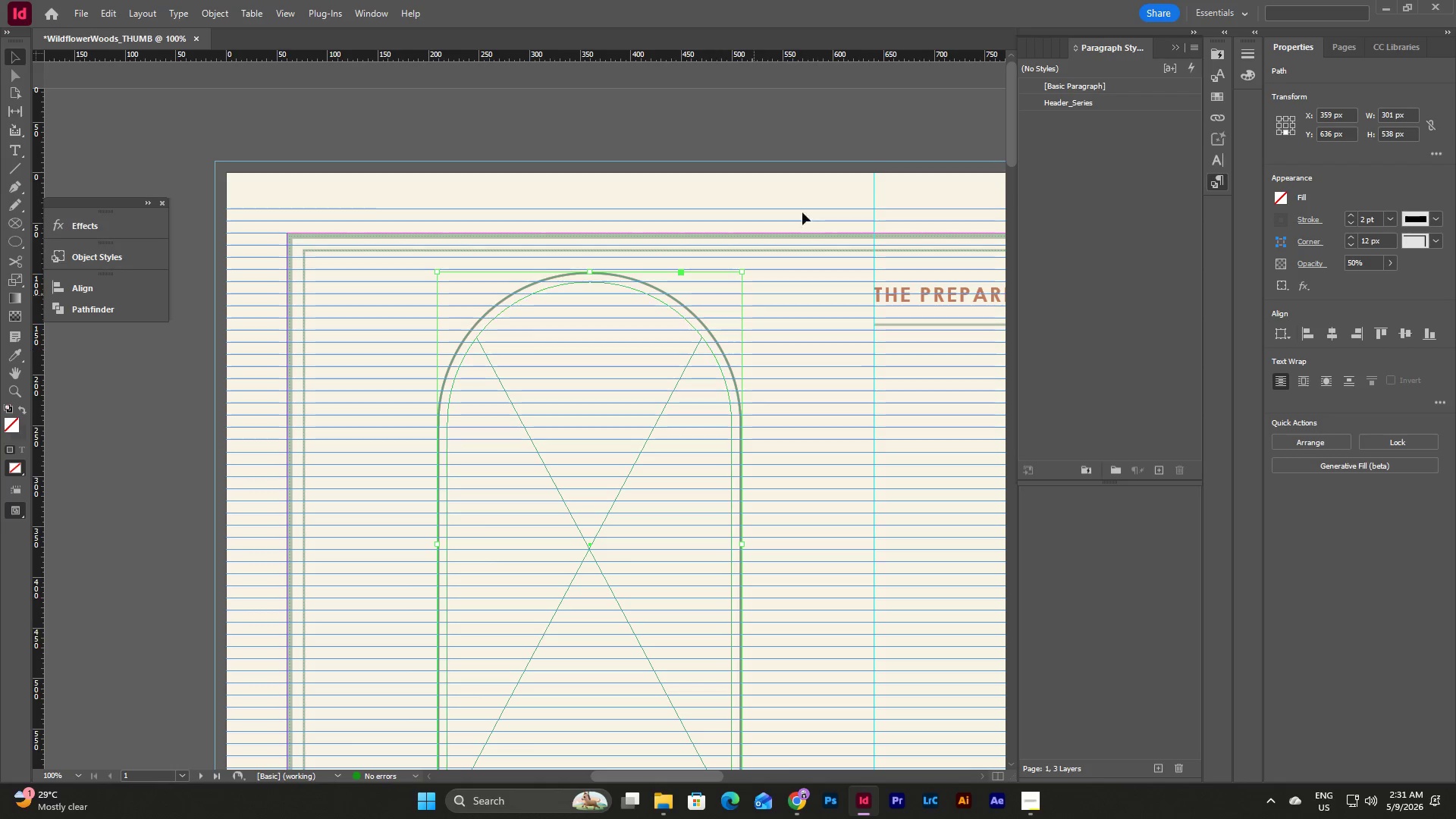 
left_click([808, 188])
 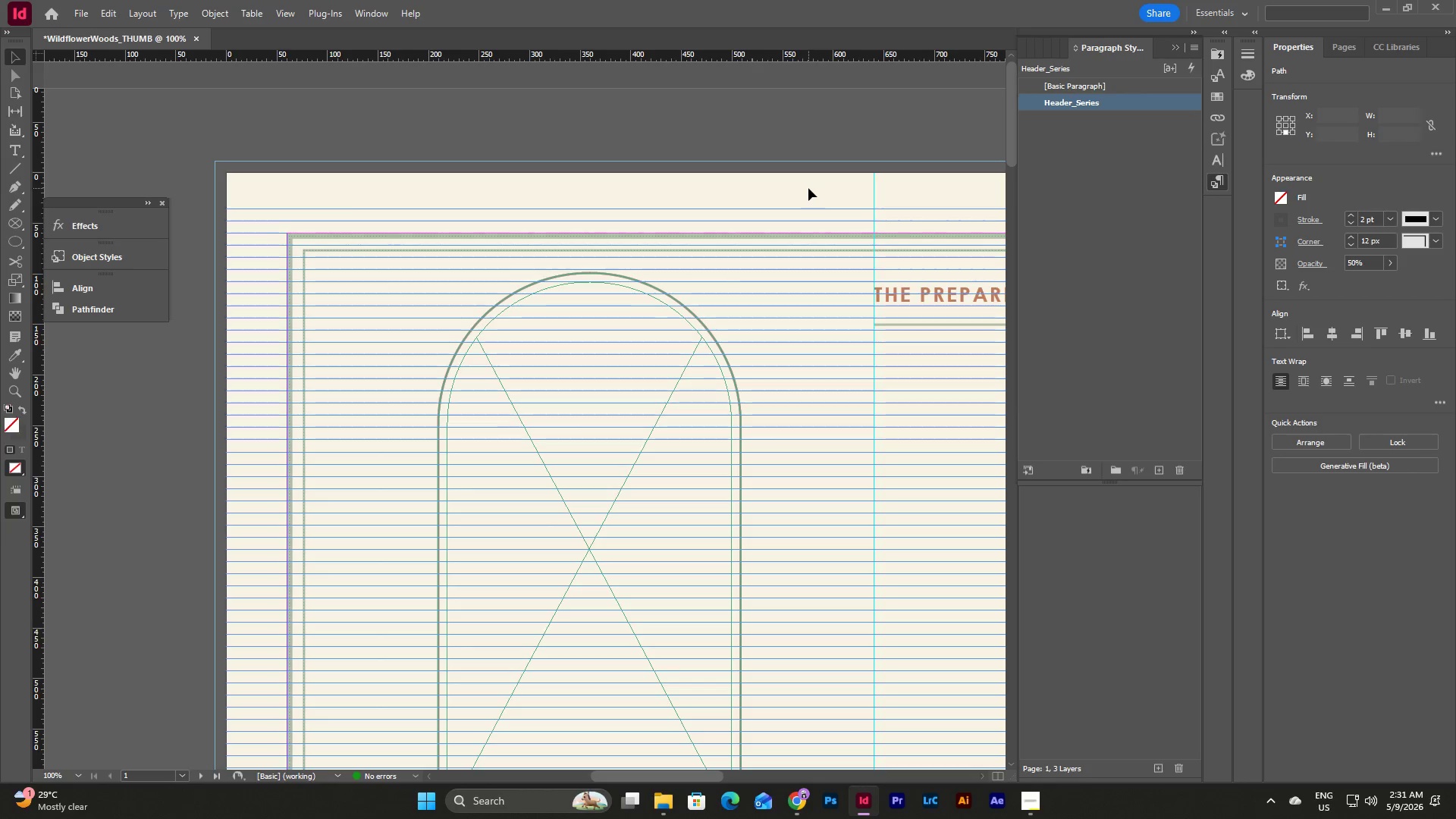 
key(W)
 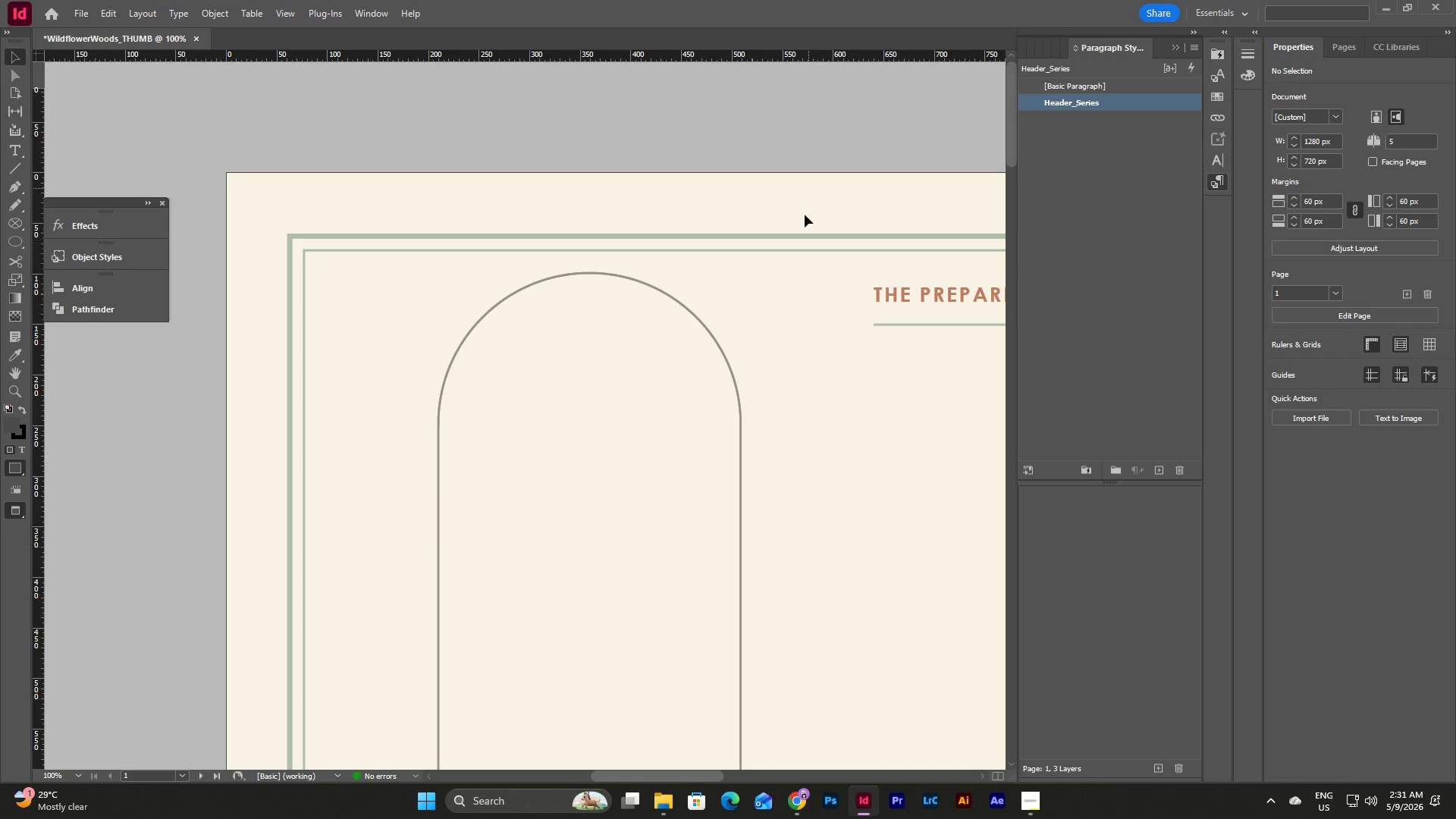 
scroll: coordinate [802, 300], scroll_direction: down, amount: 5.0
 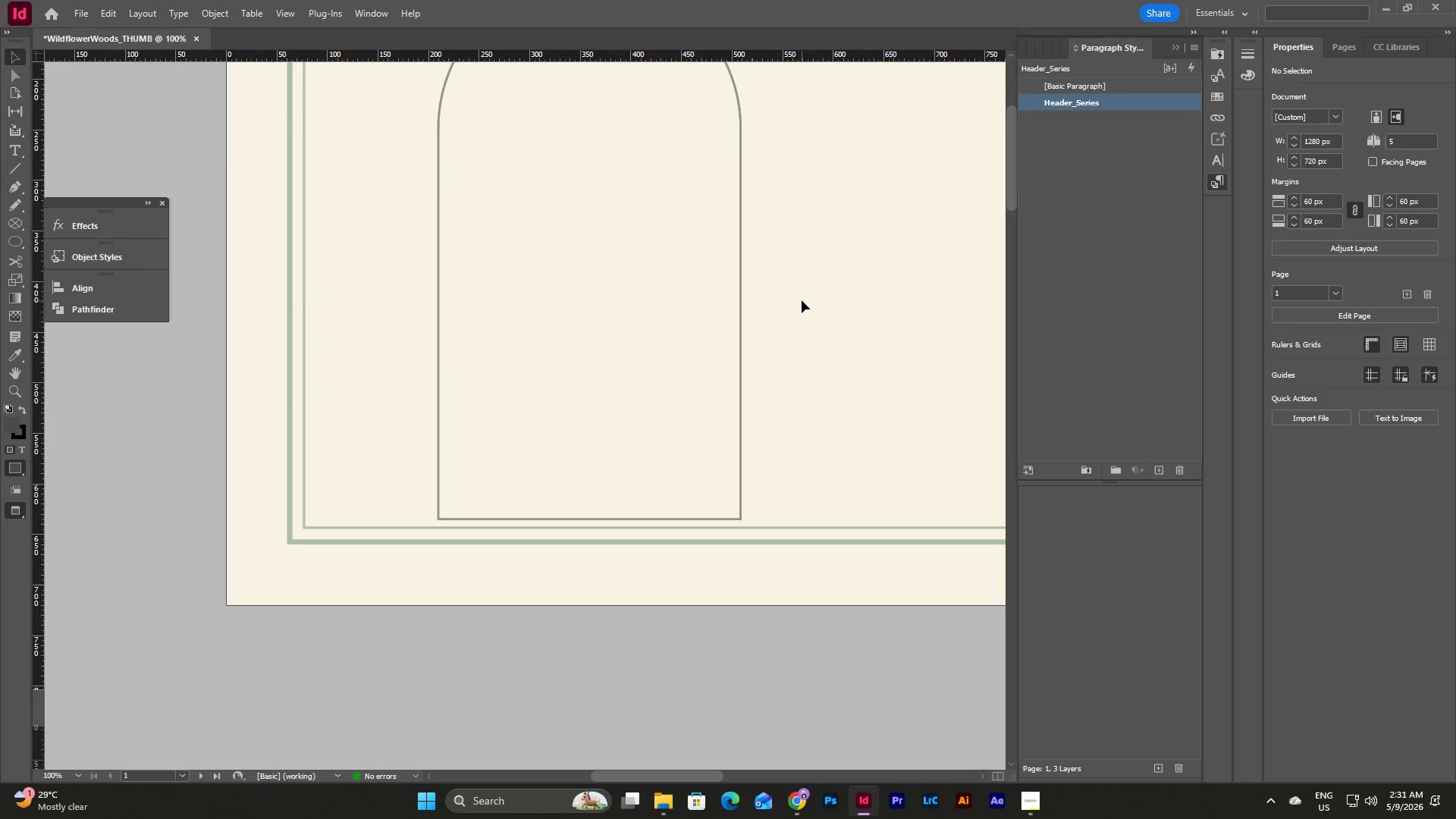 
key(W)
 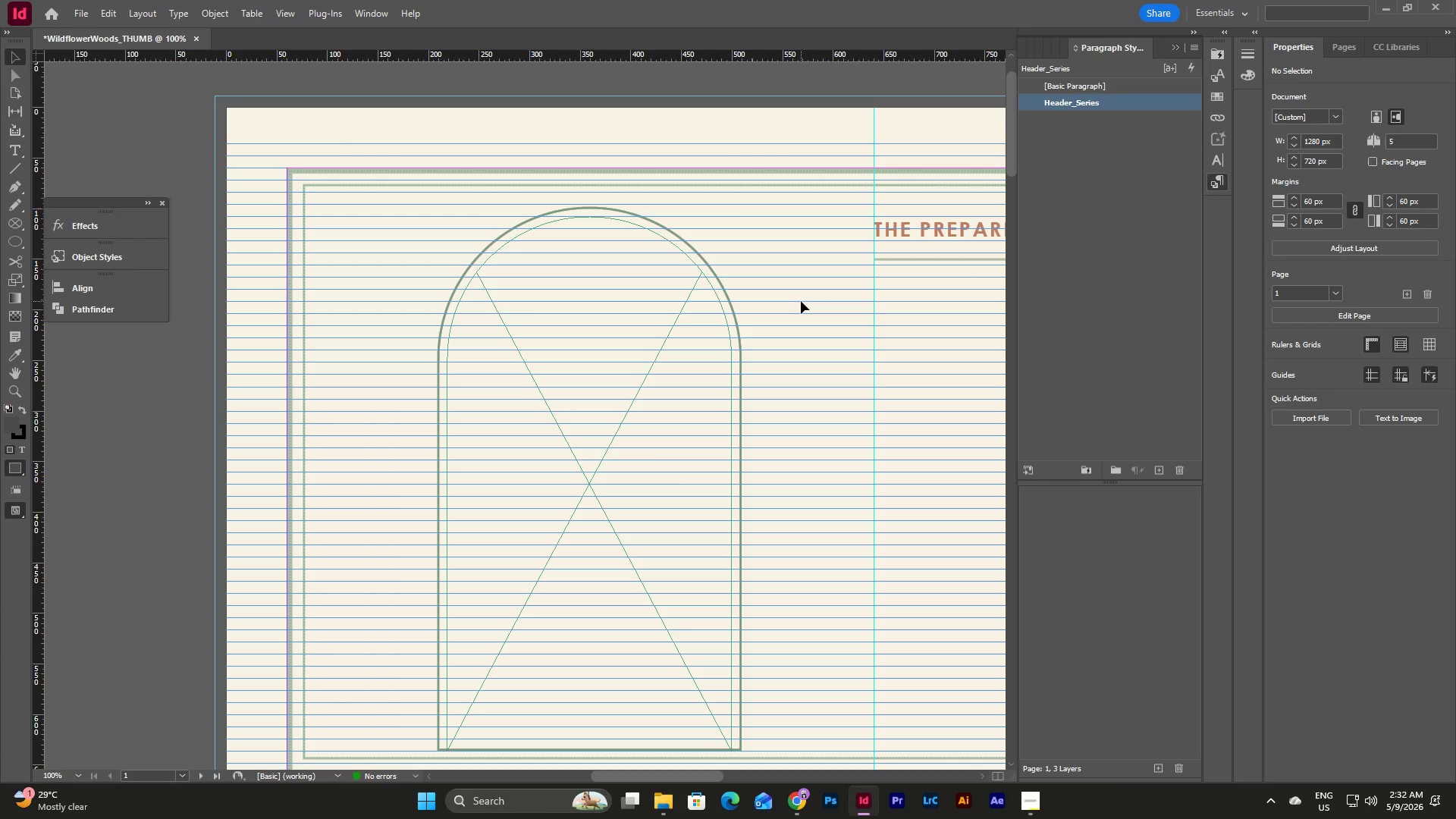 
scroll: coordinate [801, 301], scroll_direction: up, amount: 4.0
 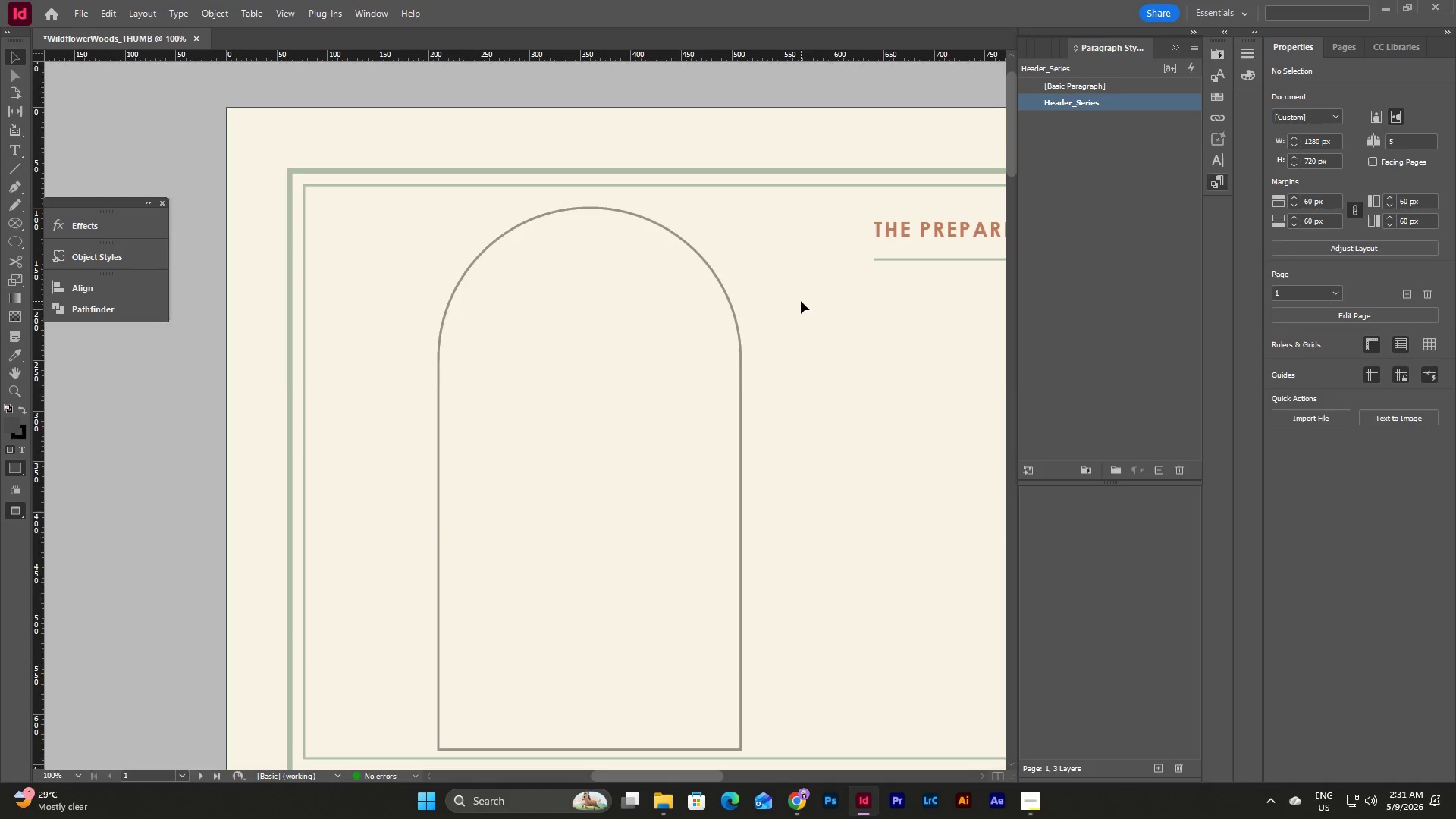 
wait(20.46)
 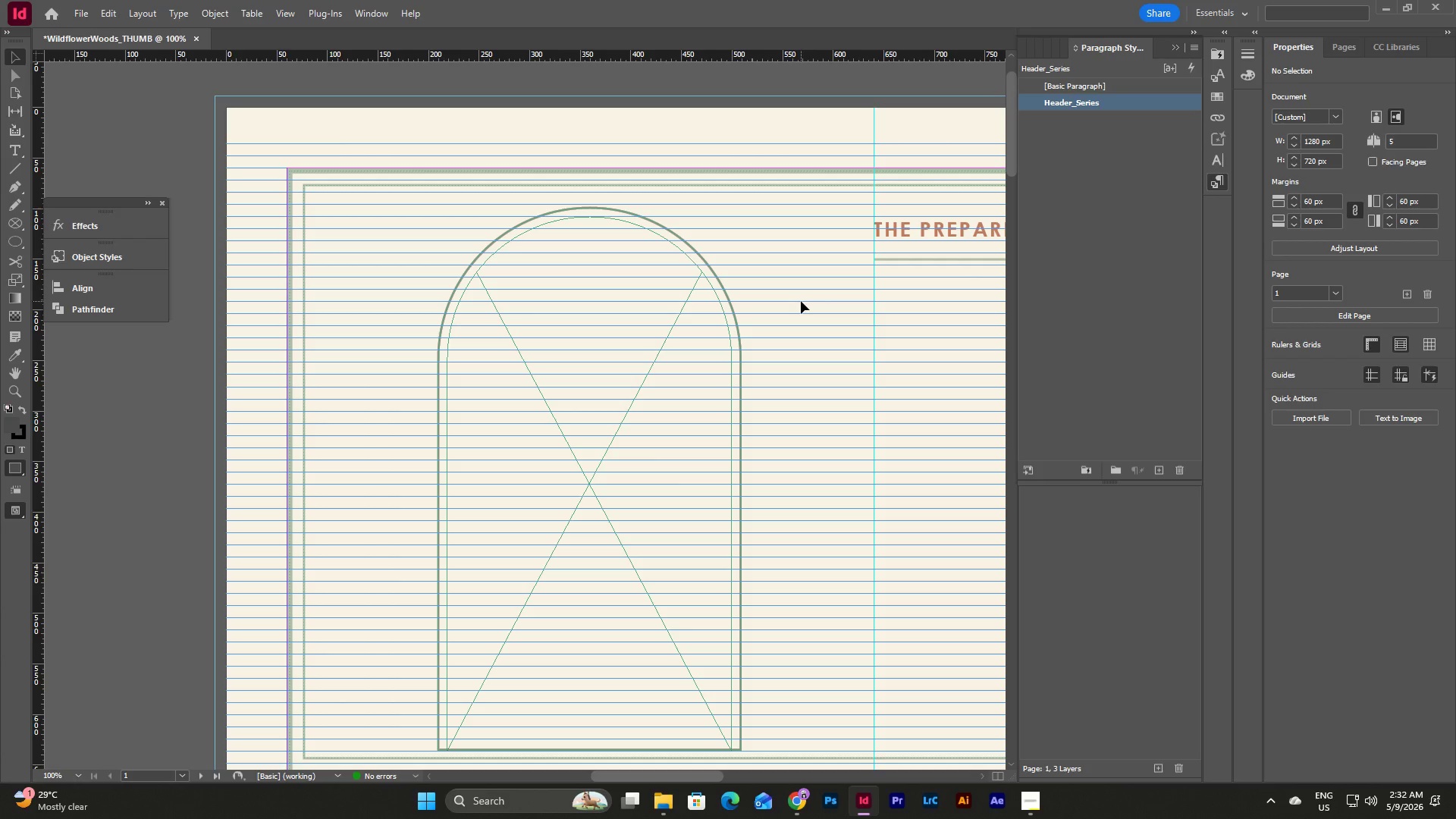 
left_click([83, 5])
 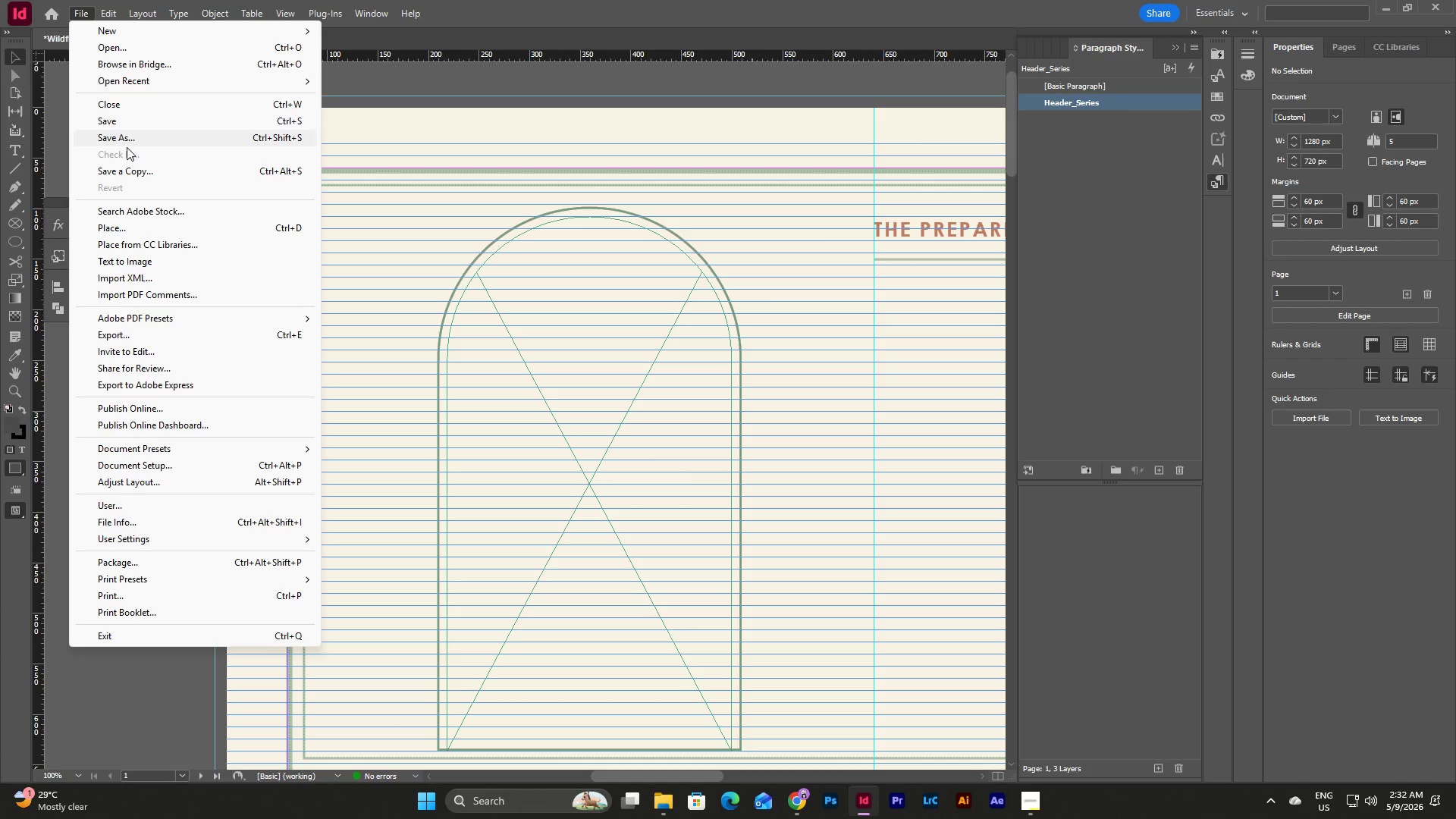 
left_click([134, 224])
 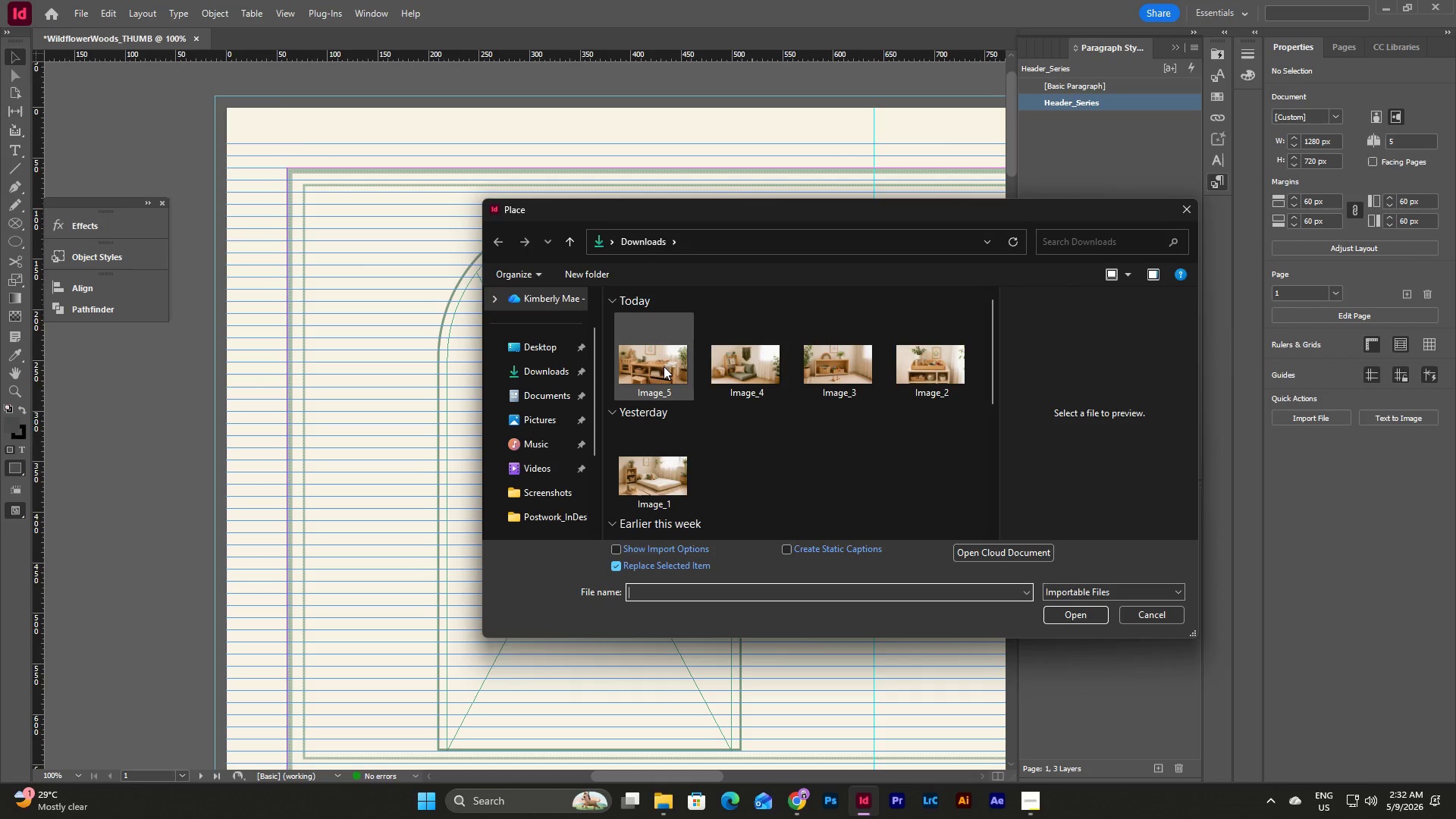 
left_click([649, 484])
 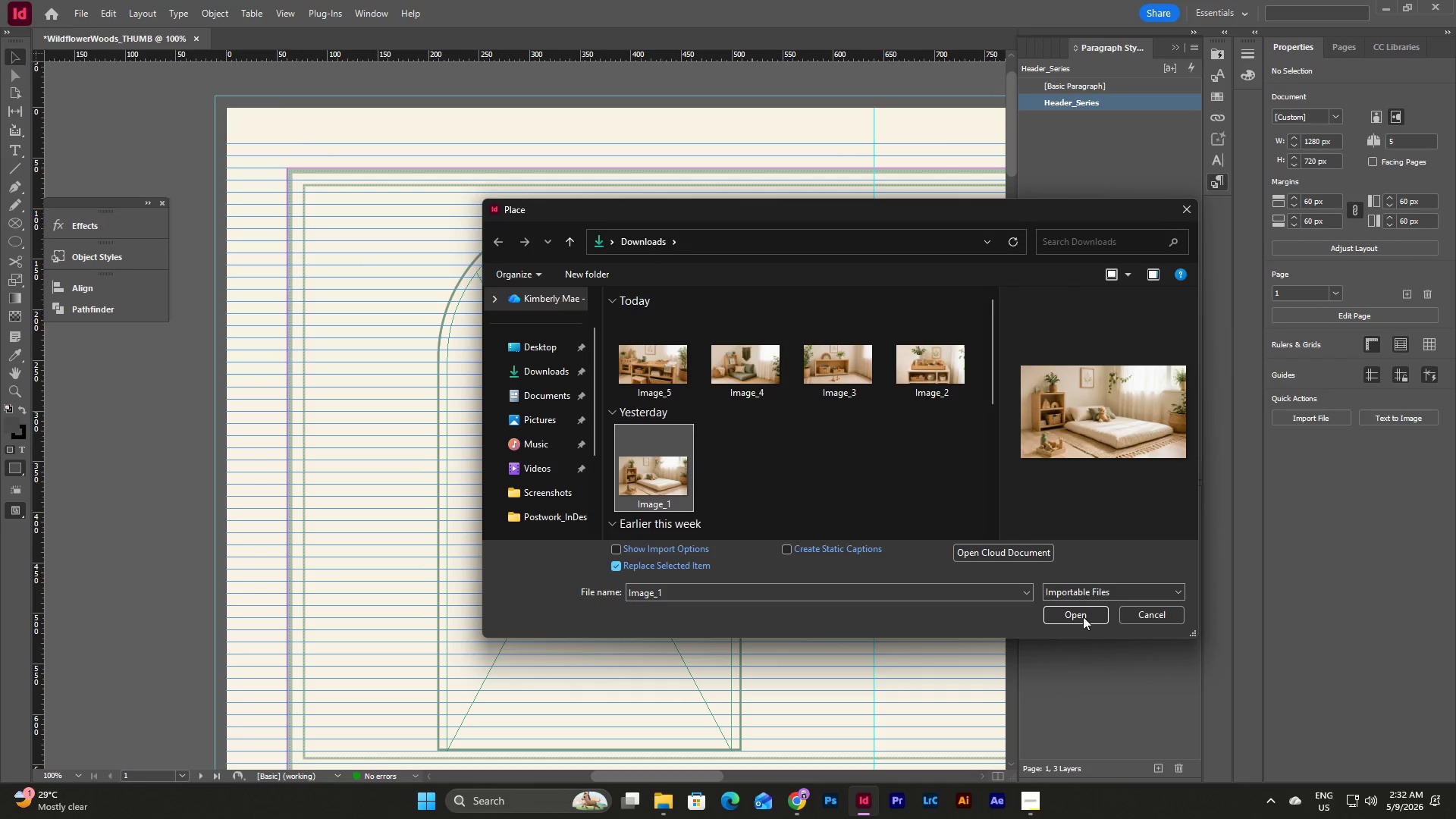 
left_click([1079, 615])
 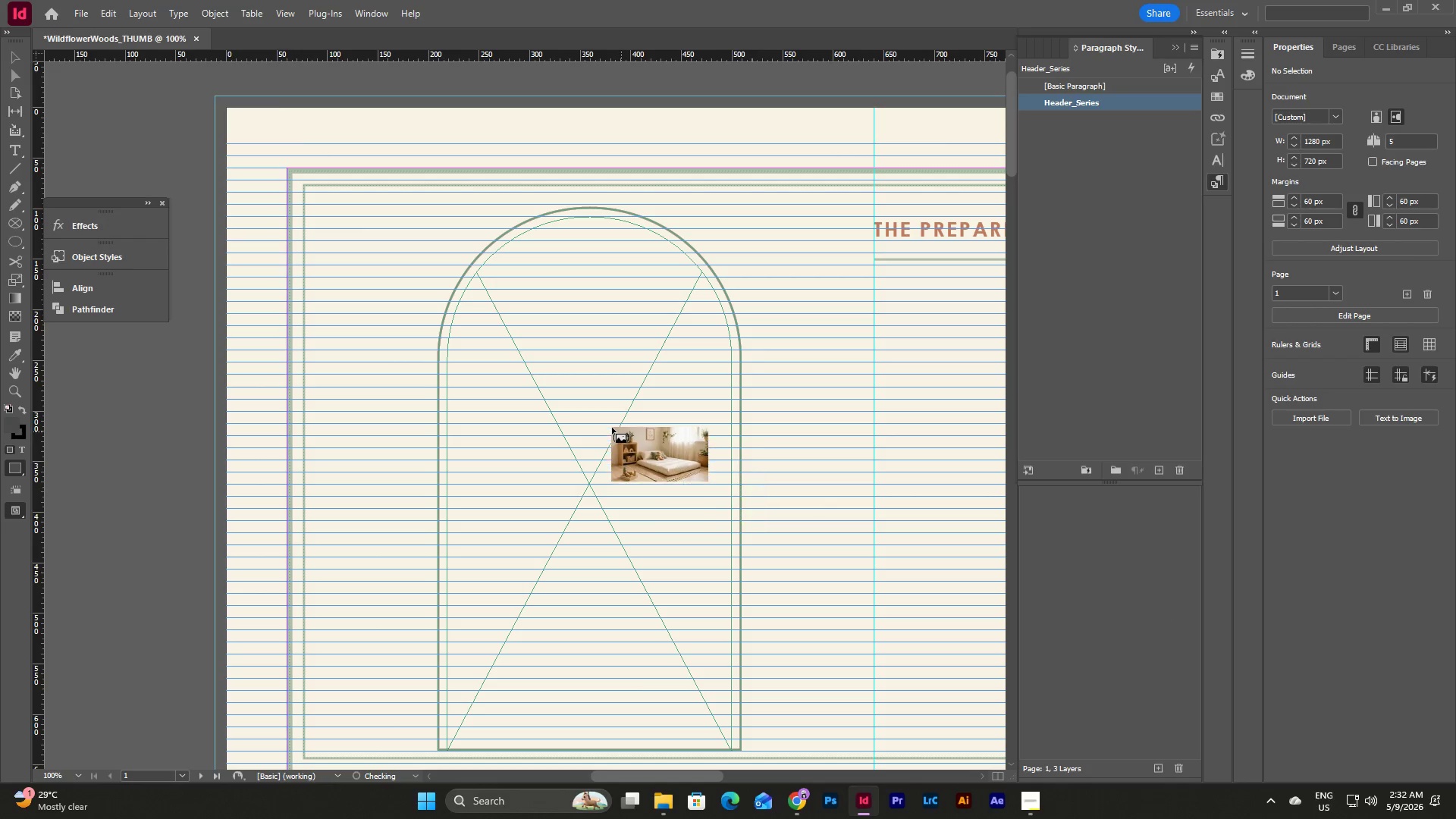 
left_click([610, 427])
 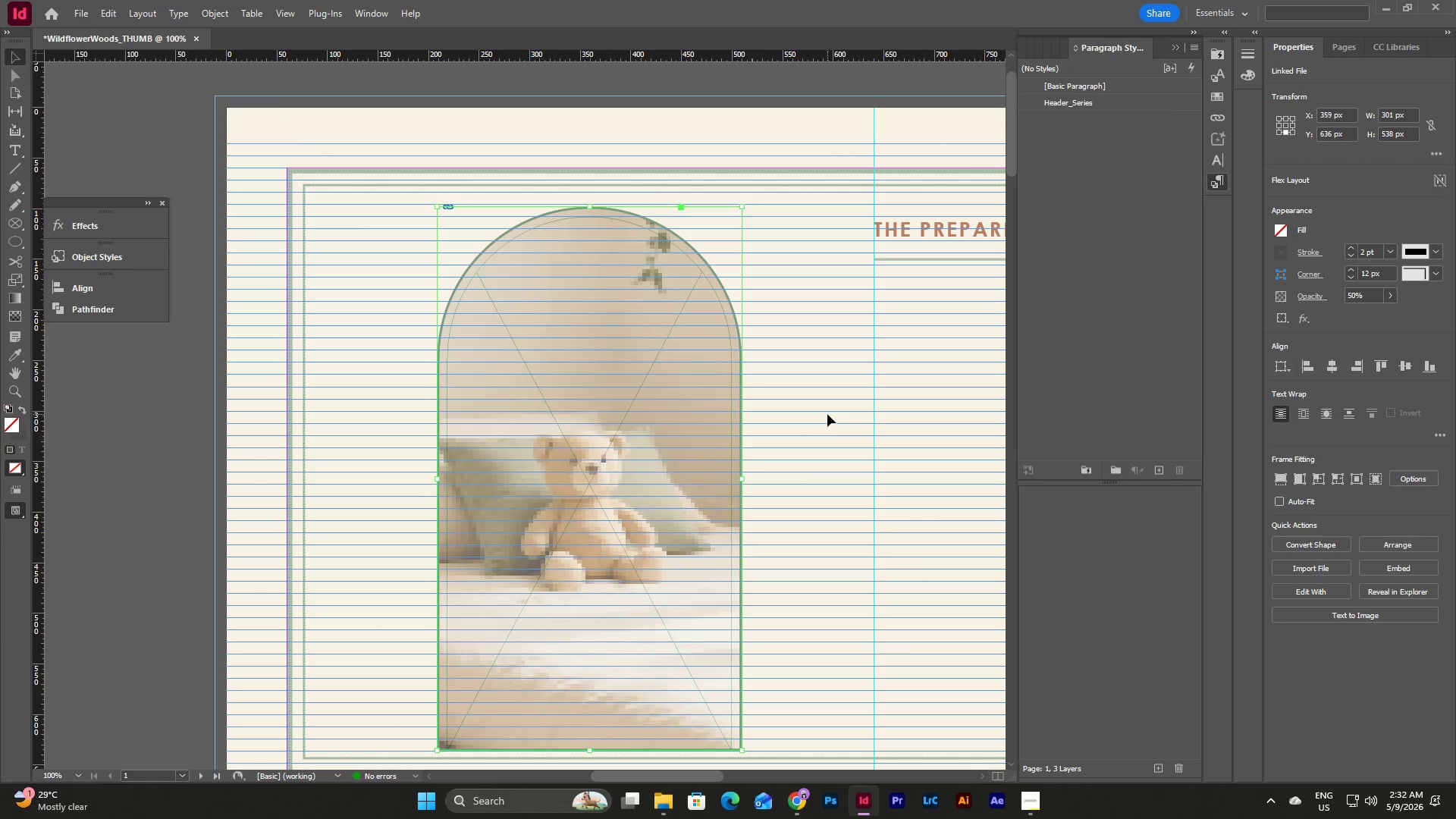 
key(Escape)
 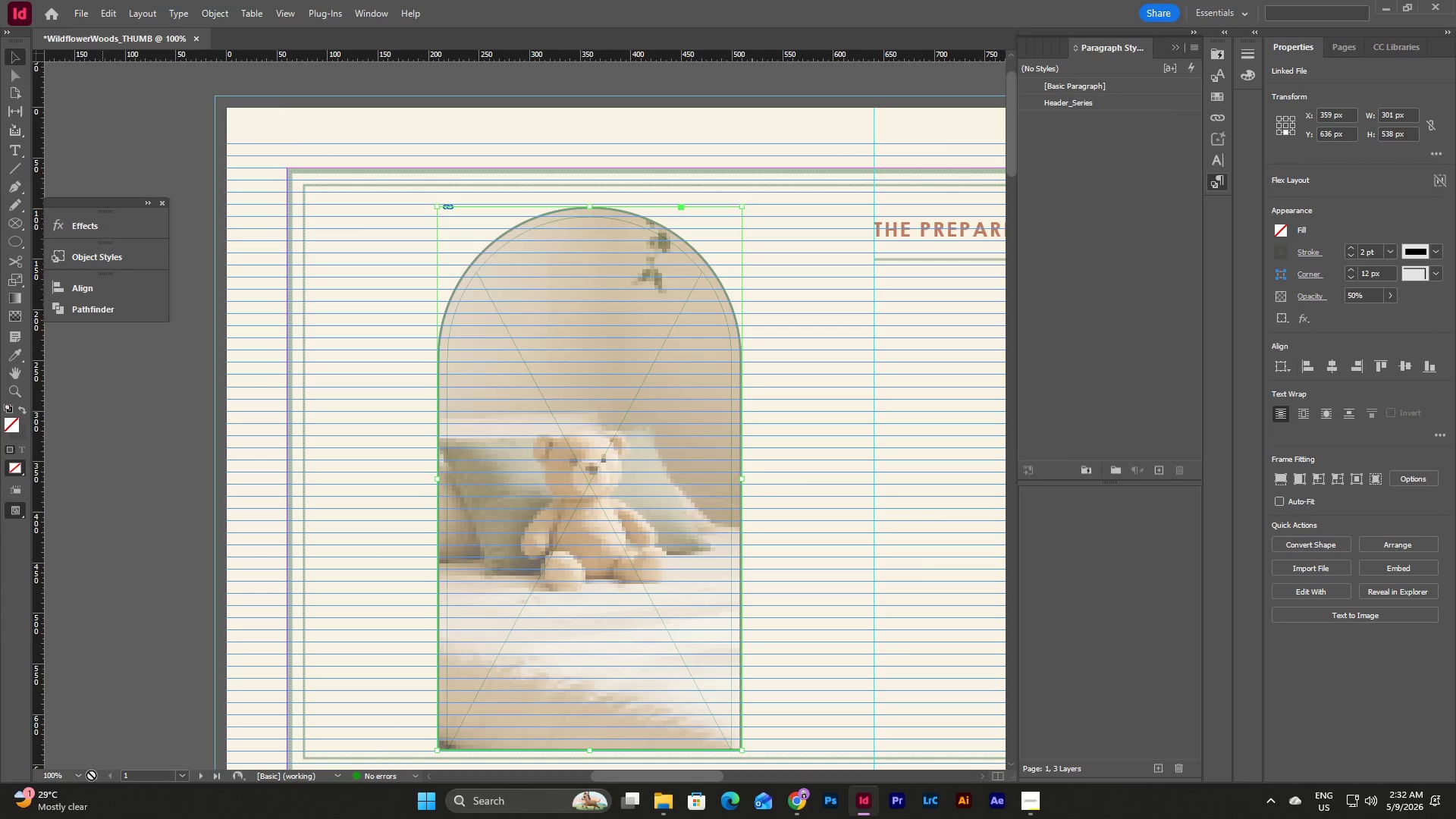 
left_click([83, 777])
 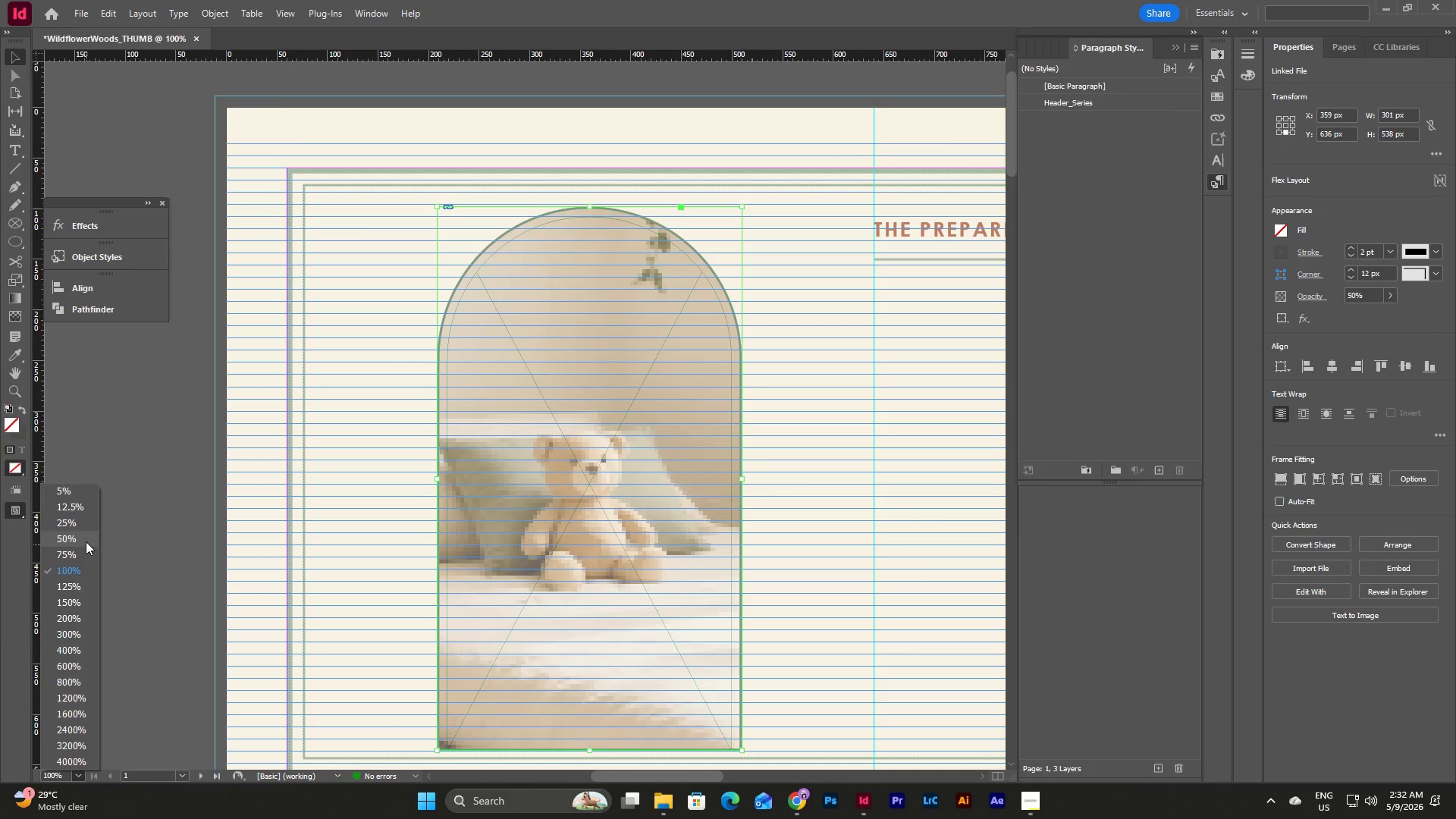 
left_click([85, 540])
 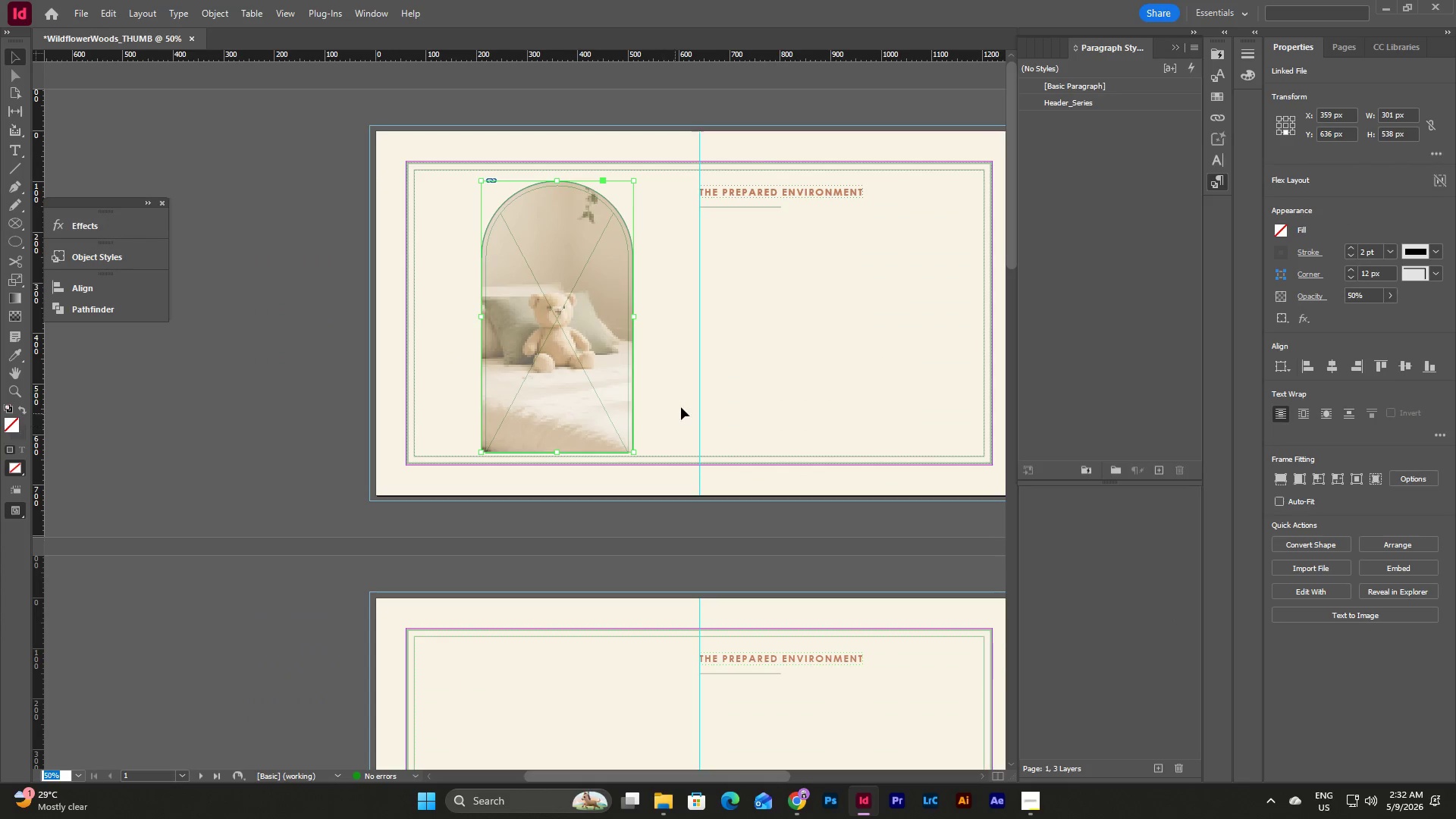 
scroll: coordinate [683, 412], scroll_direction: up, amount: 4.0
 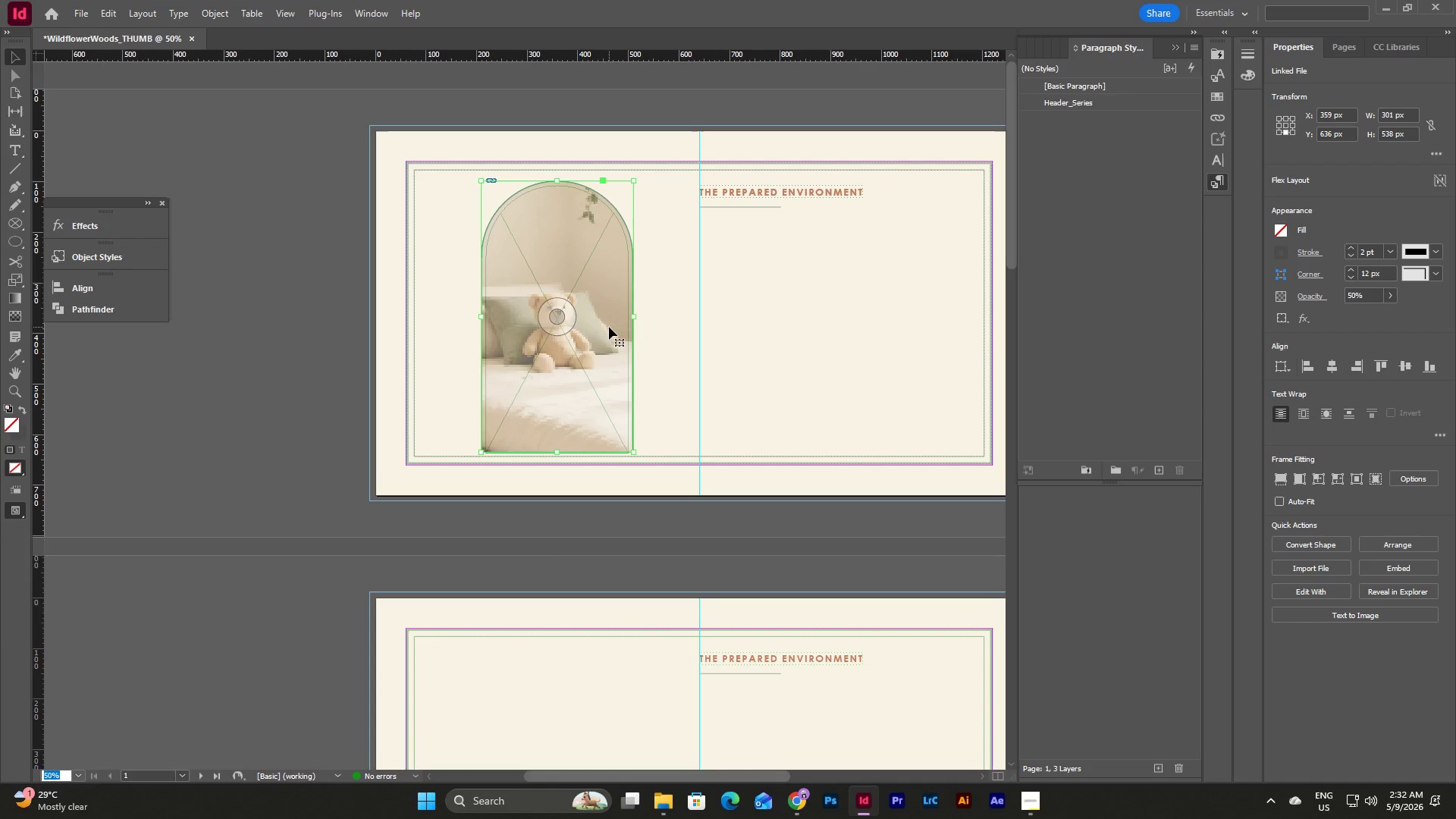 
double_click([609, 327])
 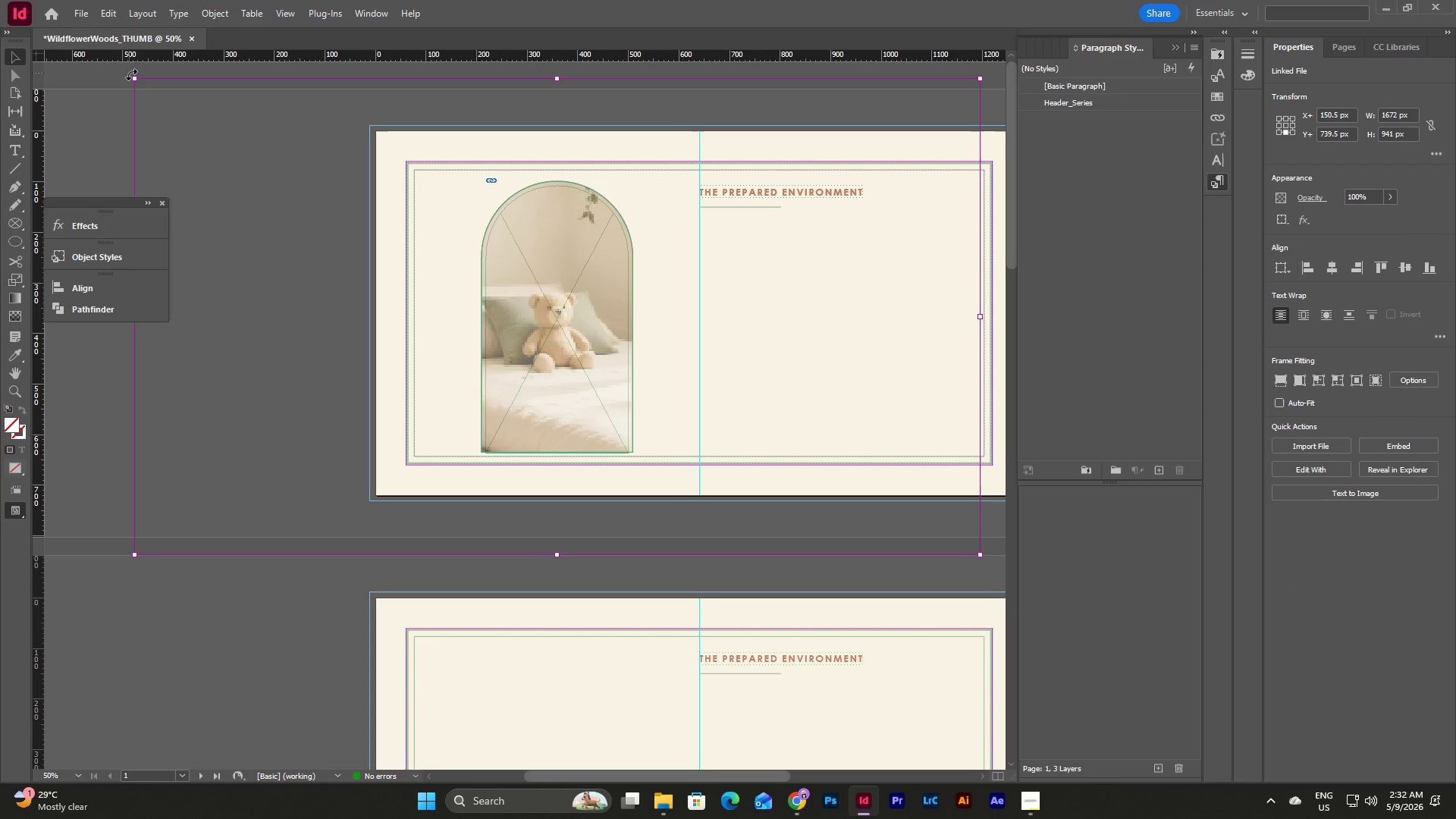 
left_click_drag(start_coordinate=[133, 78], to_coordinate=[376, 177])
 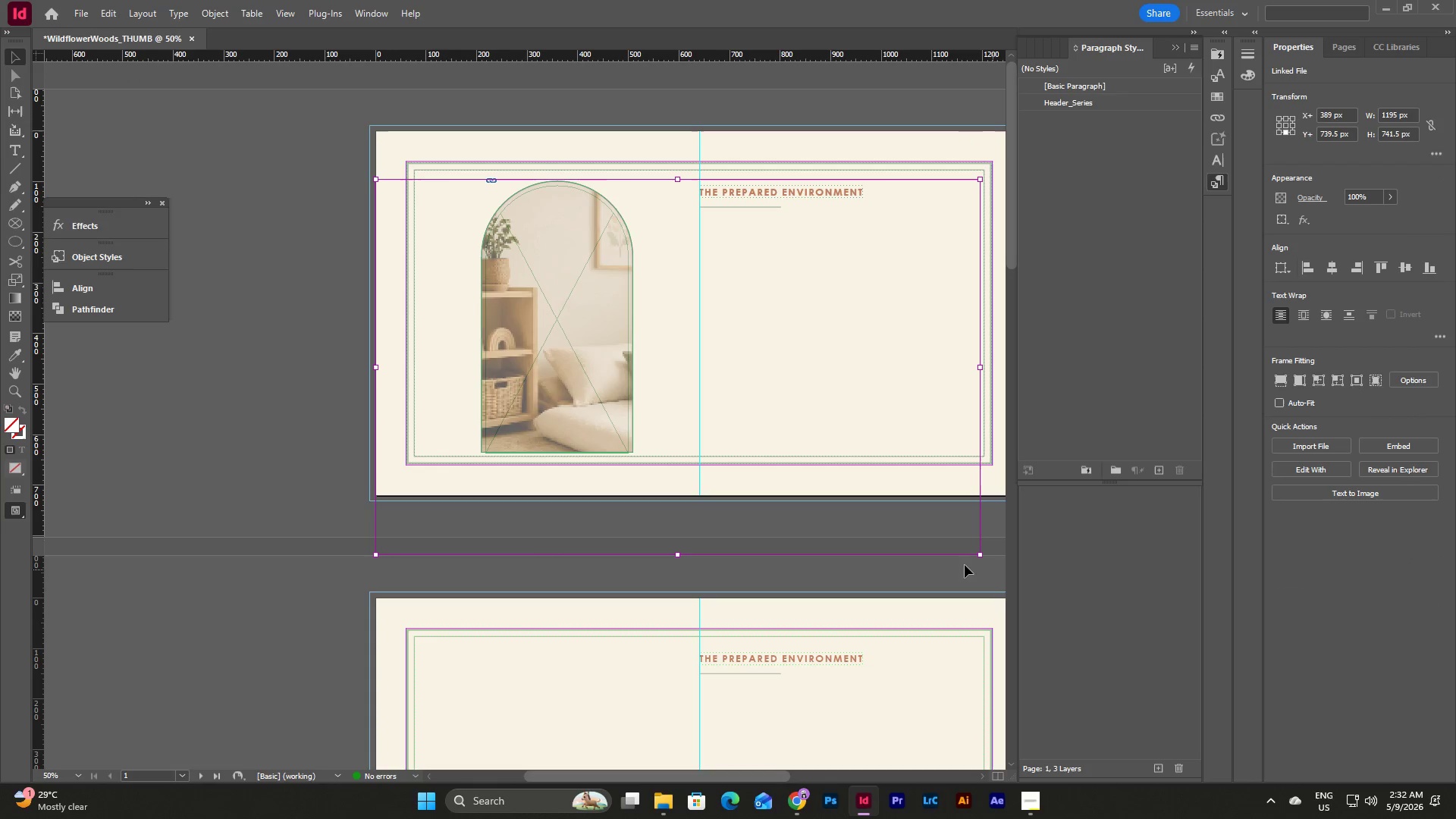 
left_click_drag(start_coordinate=[980, 555], to_coordinate=[826, 452])
 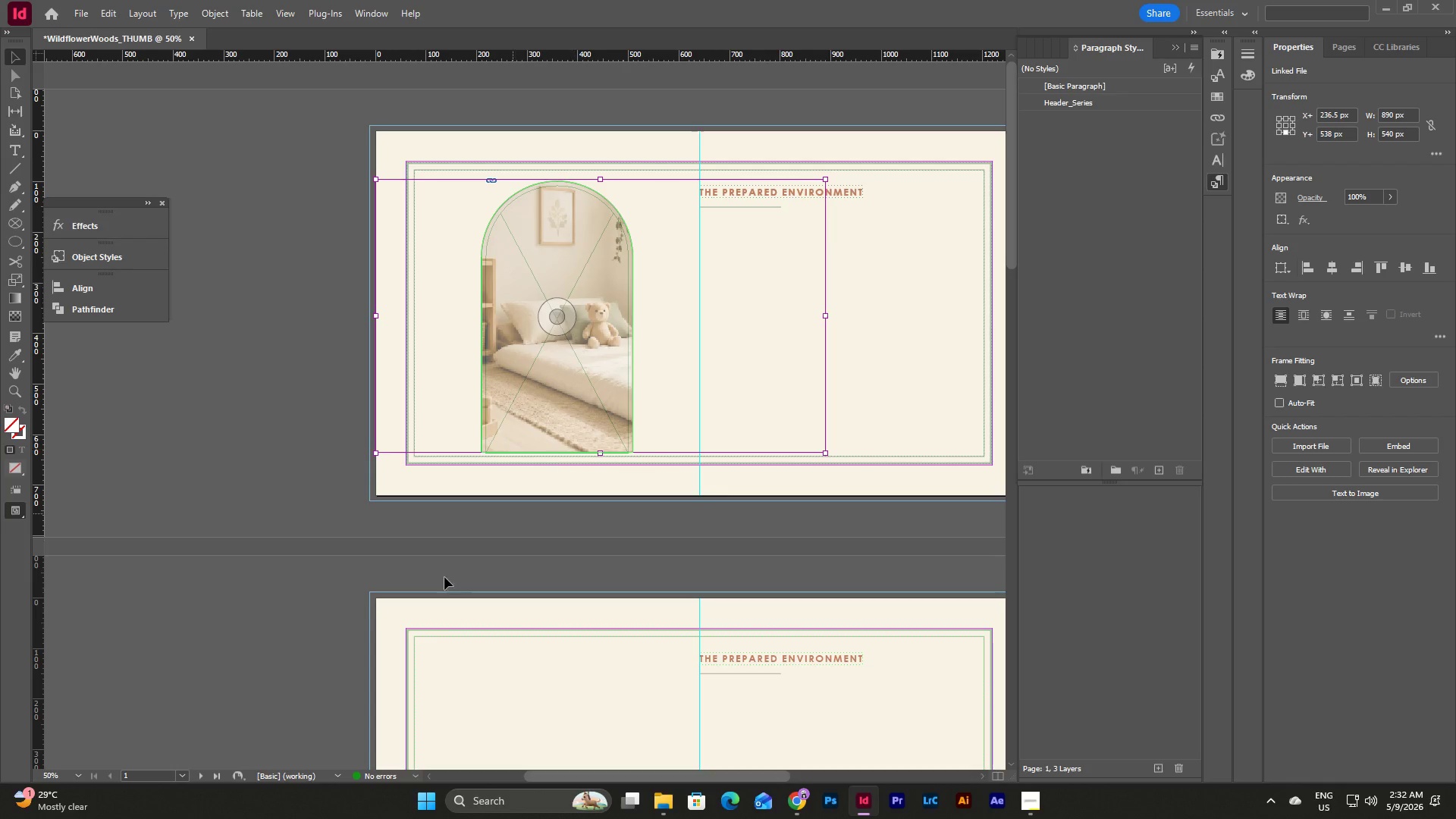 
left_click([77, 774])
 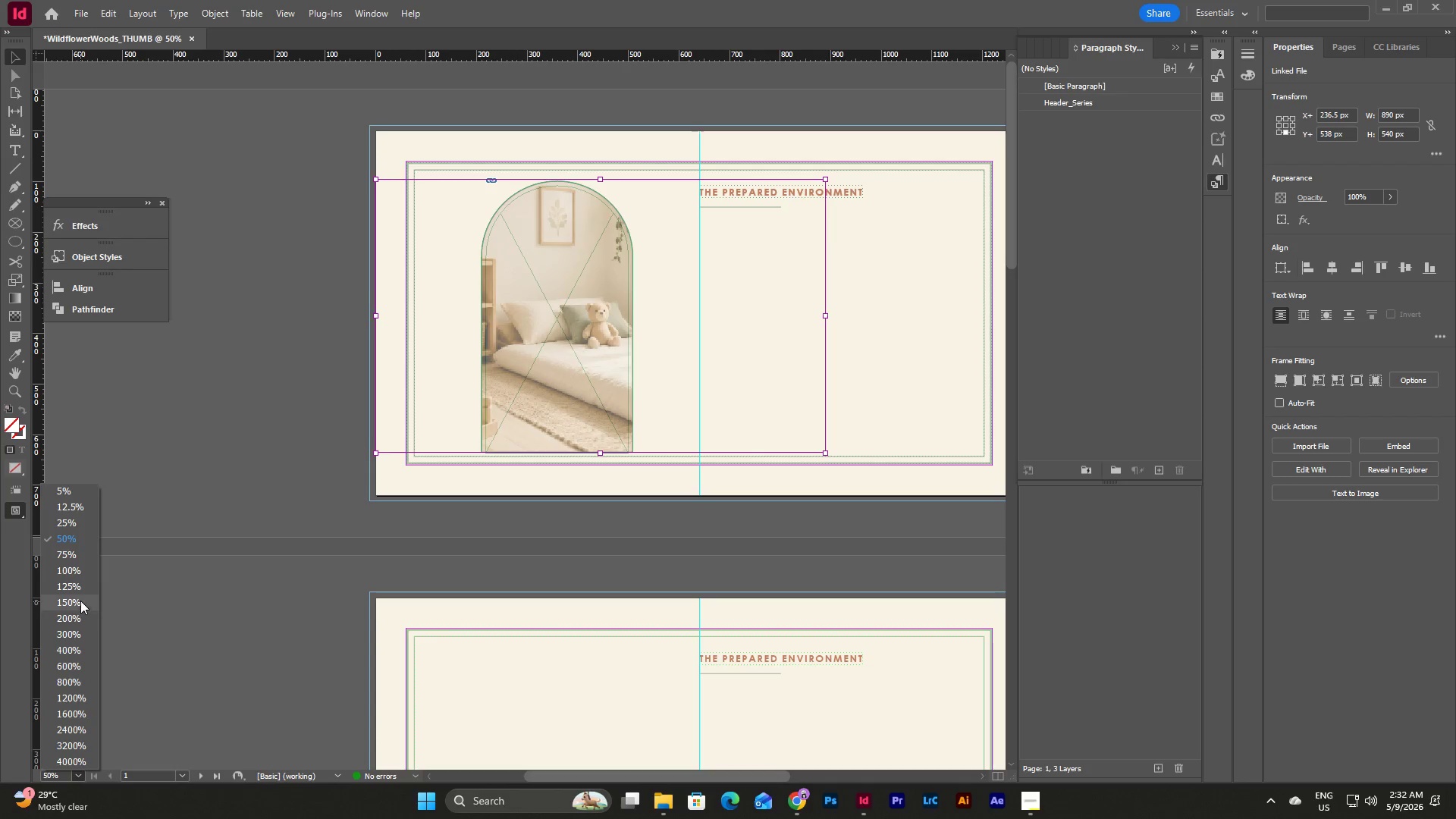 
left_click([80, 601])
 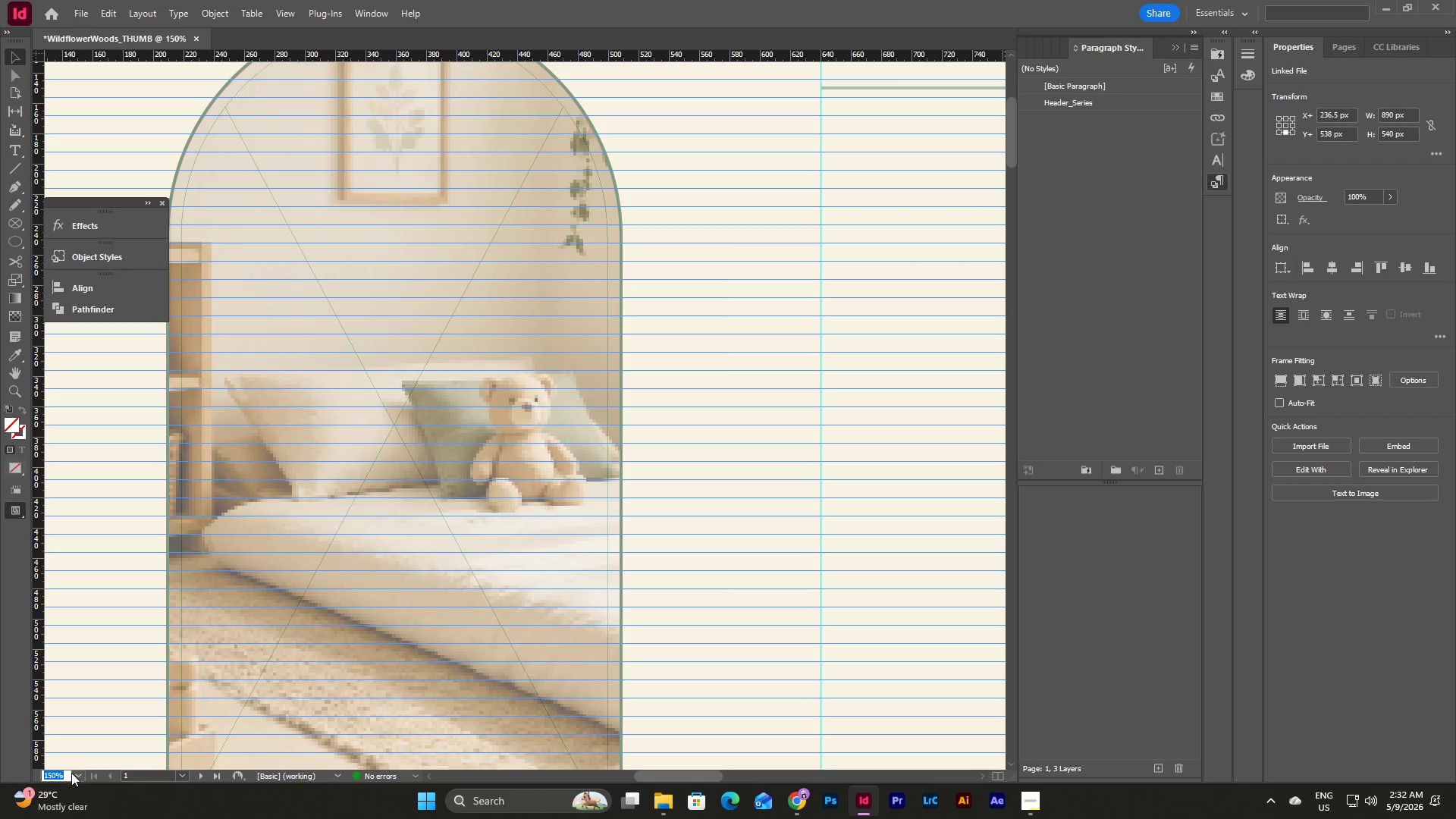 
left_click([77, 775])
 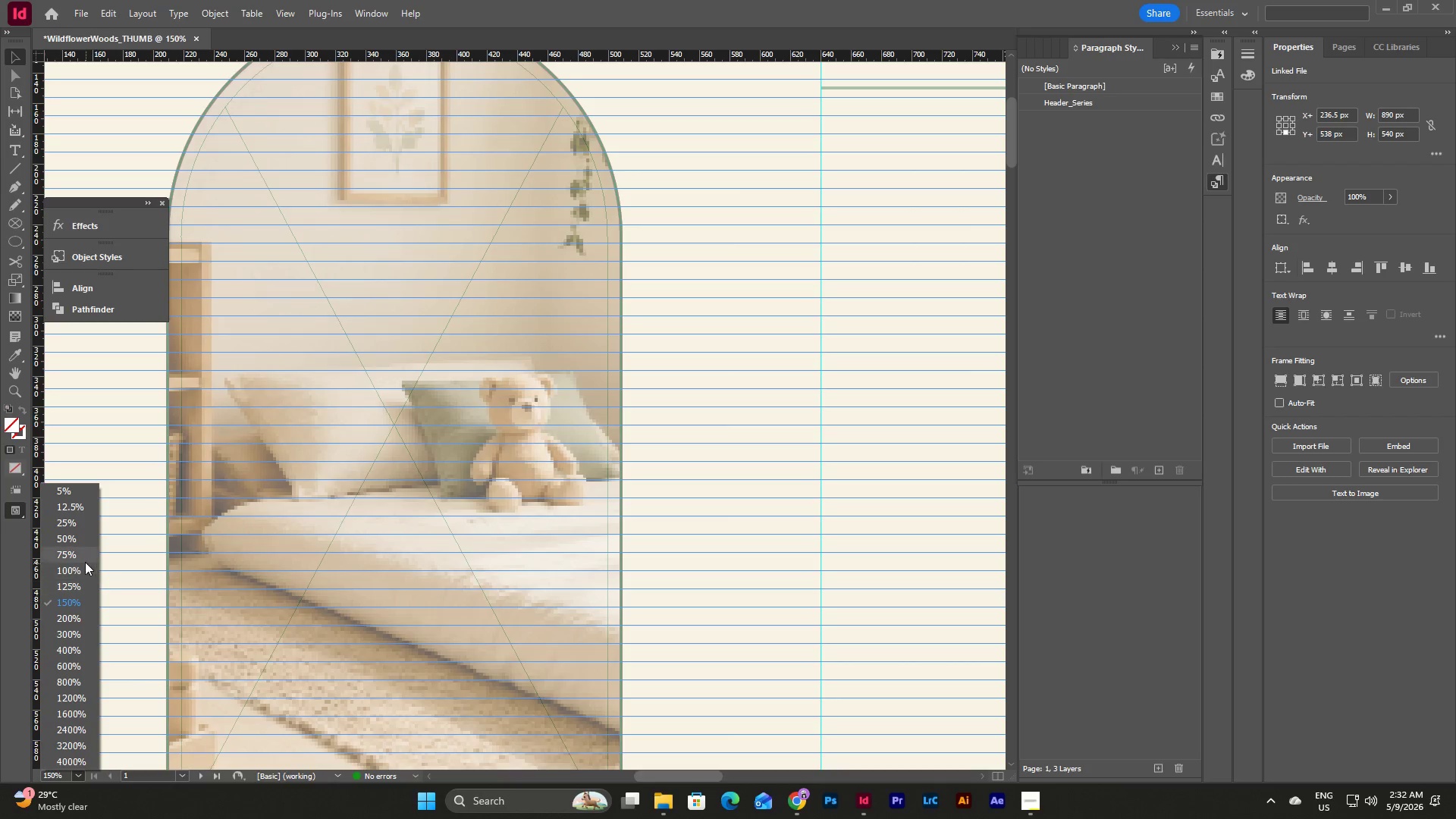 
left_click([84, 560])
 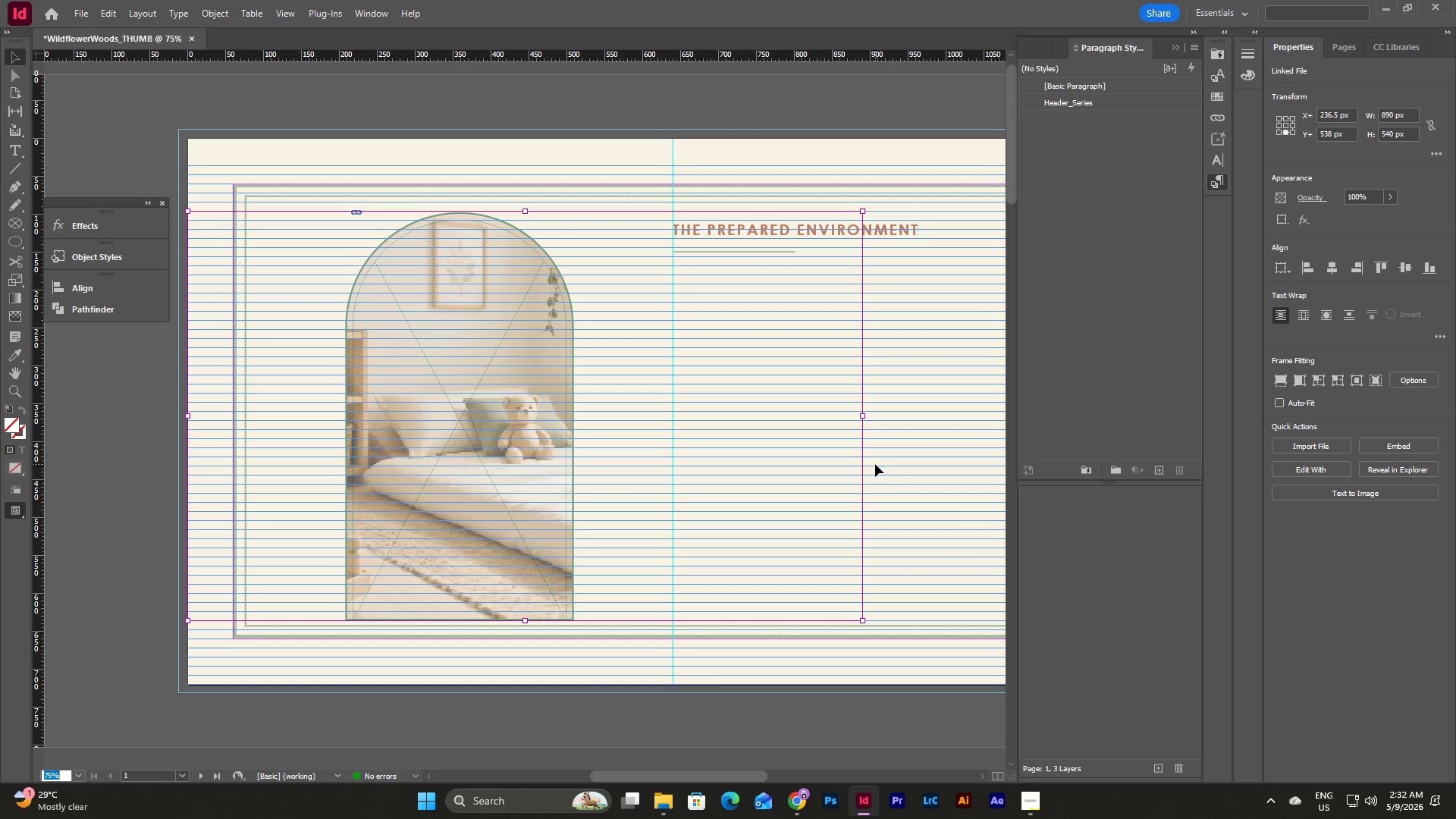 
left_click([862, 459])
 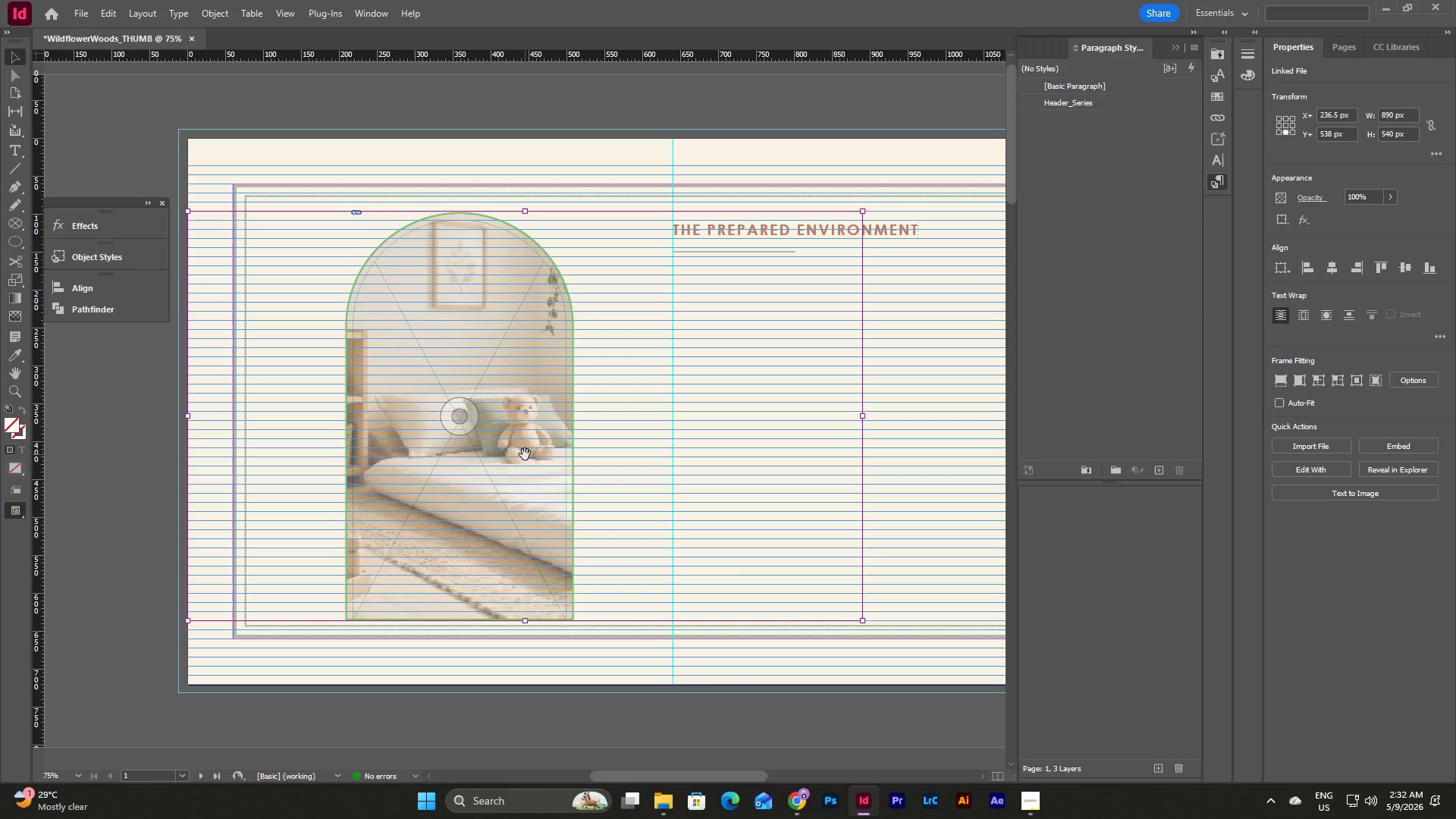 
wait(7.25)
 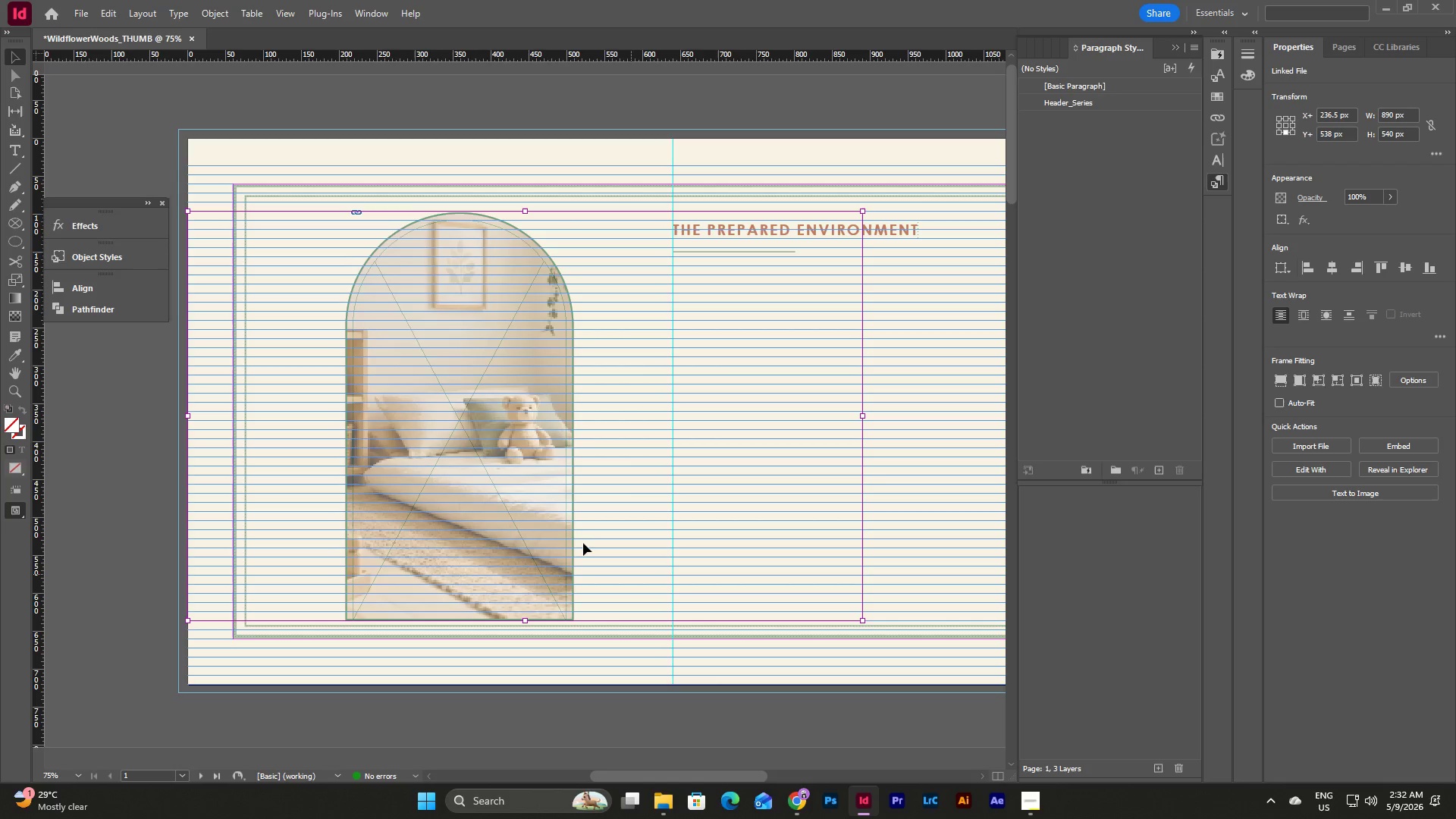 
left_click_drag(start_coordinate=[525, 454], to_coordinate=[544, 453])
 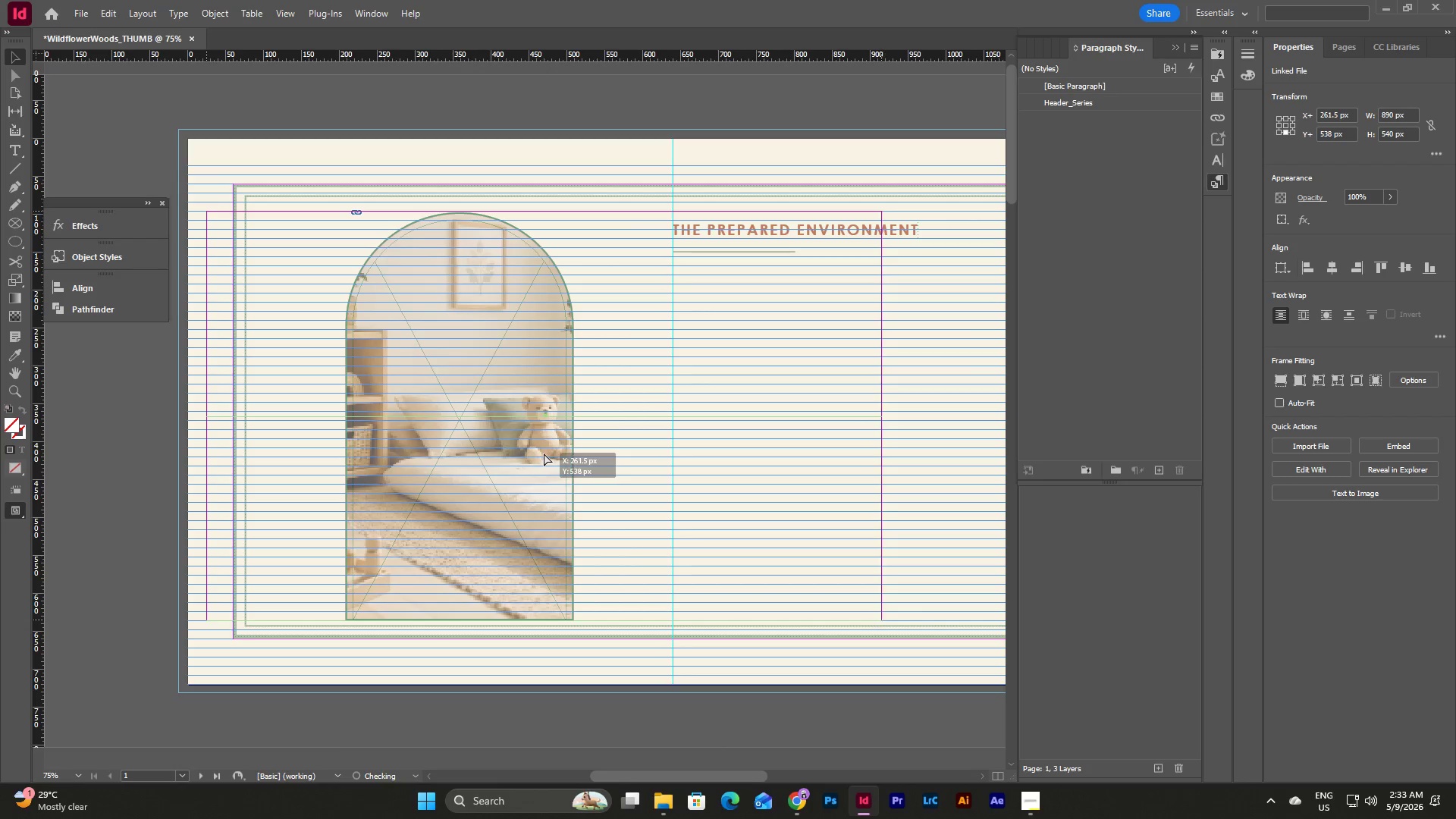 
left_click_drag(start_coordinate=[544, 453], to_coordinate=[527, 453])
 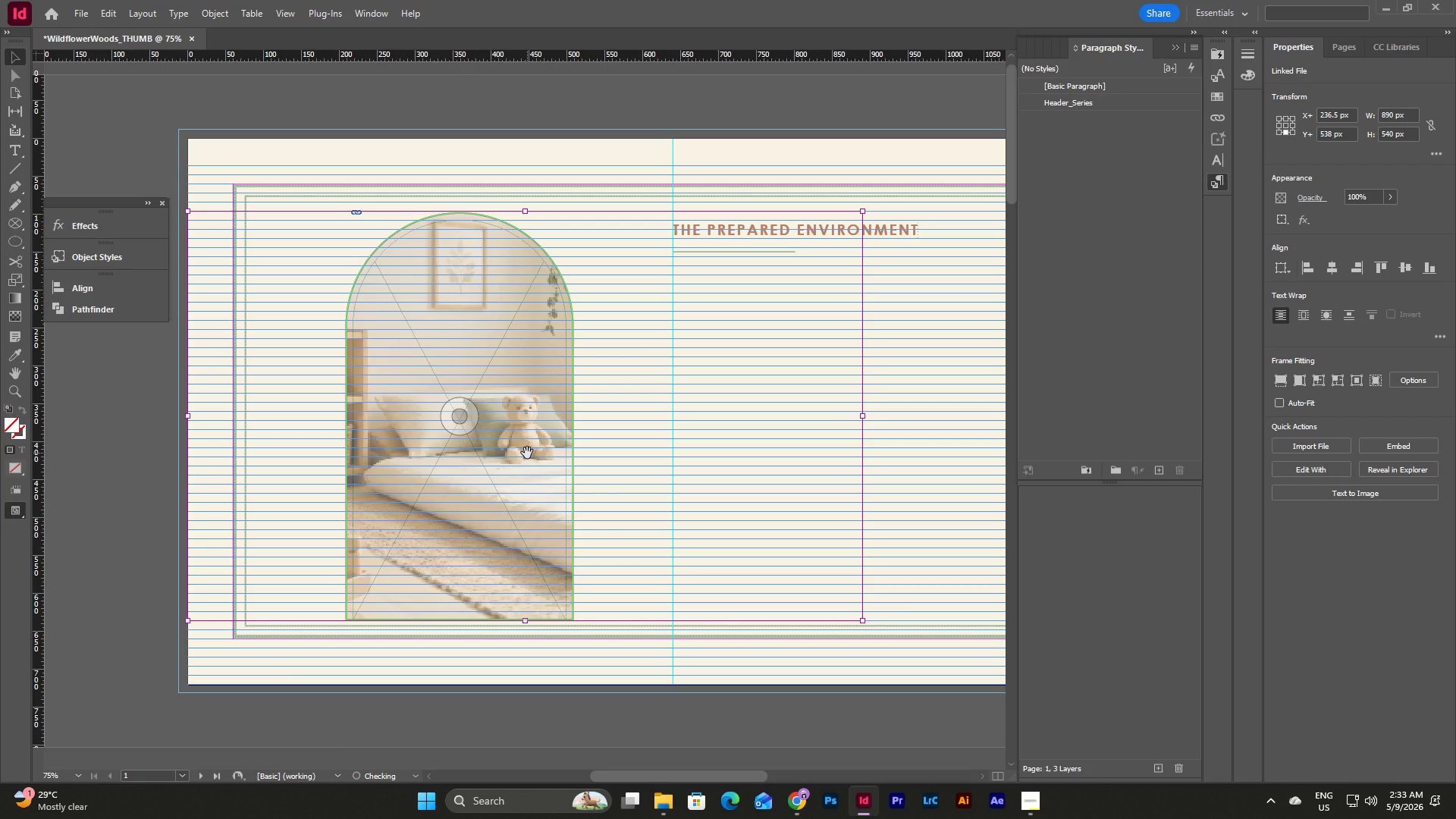 
left_click_drag(start_coordinate=[527, 453], to_coordinate=[535, 453])
 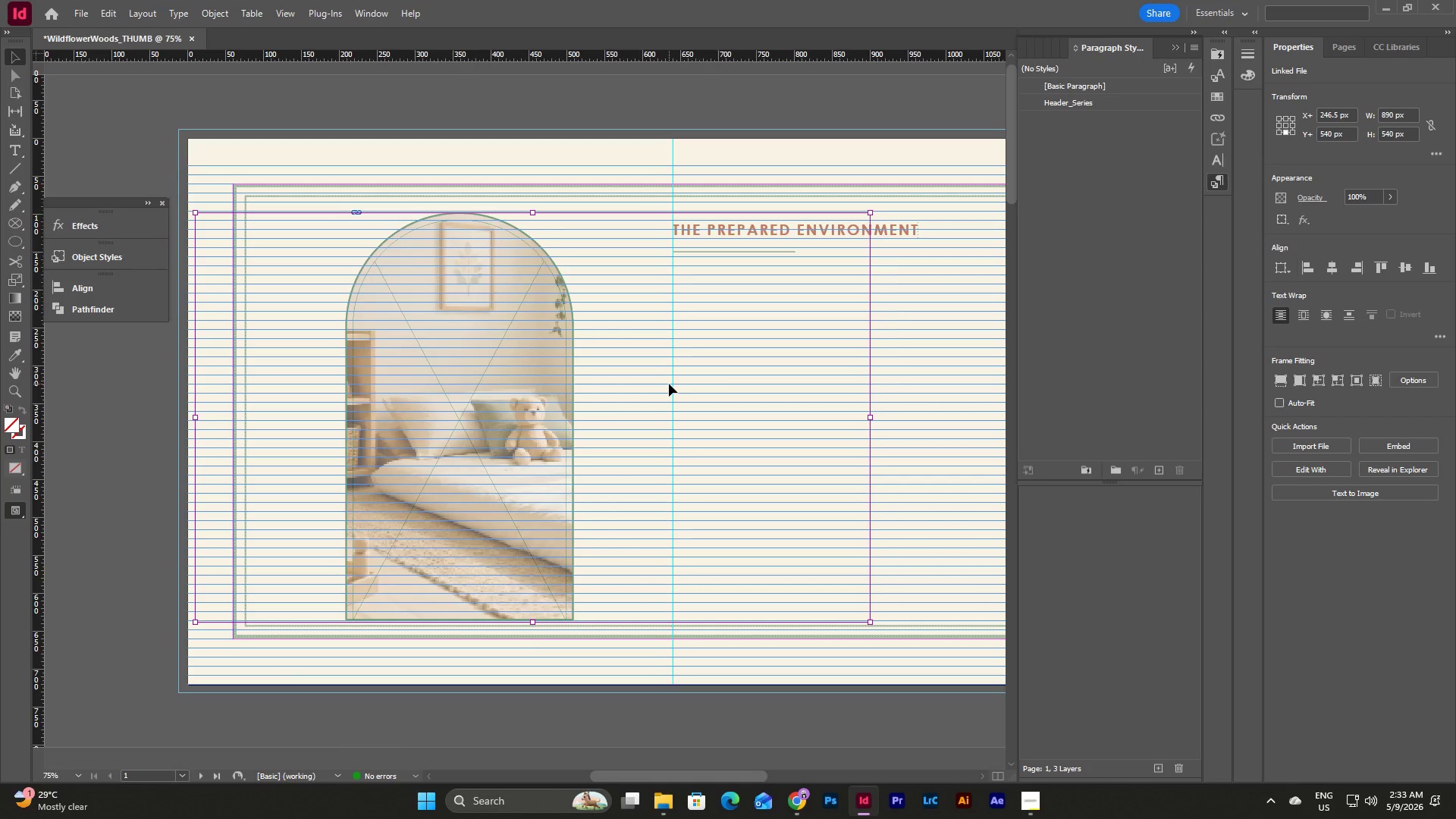 
wait(6.67)
 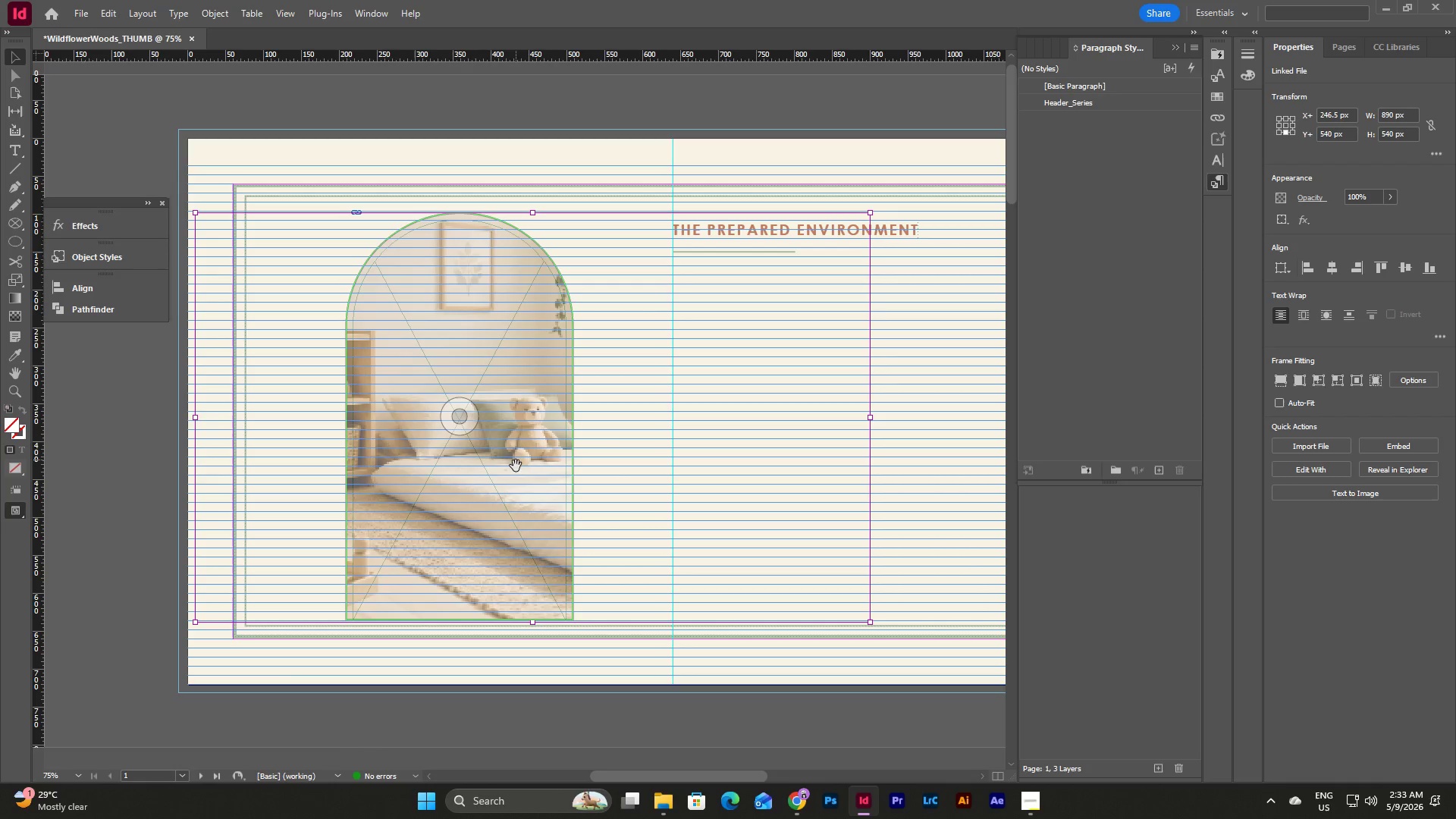 
left_click([538, 244])
 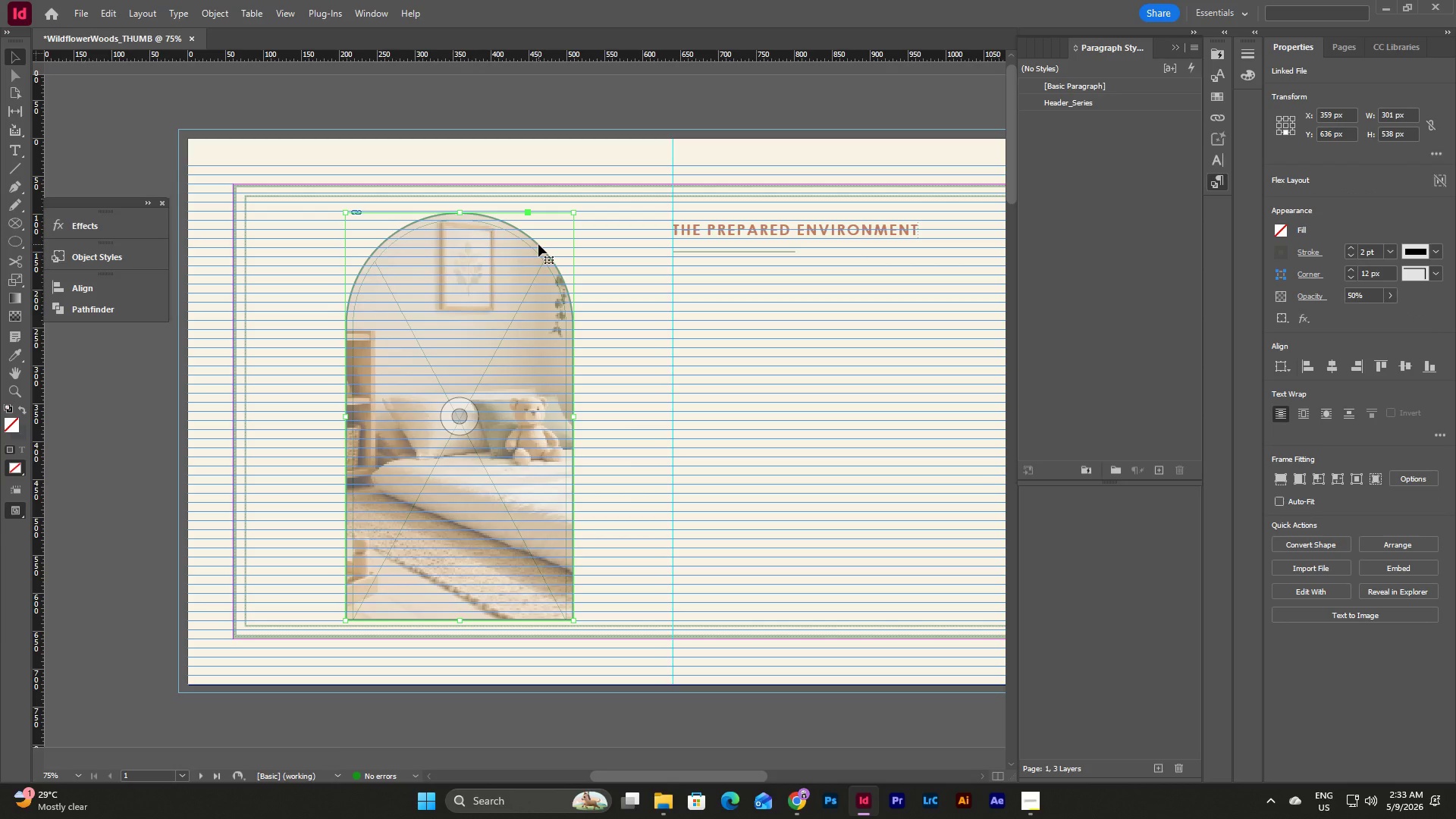 
left_click([610, 278])
 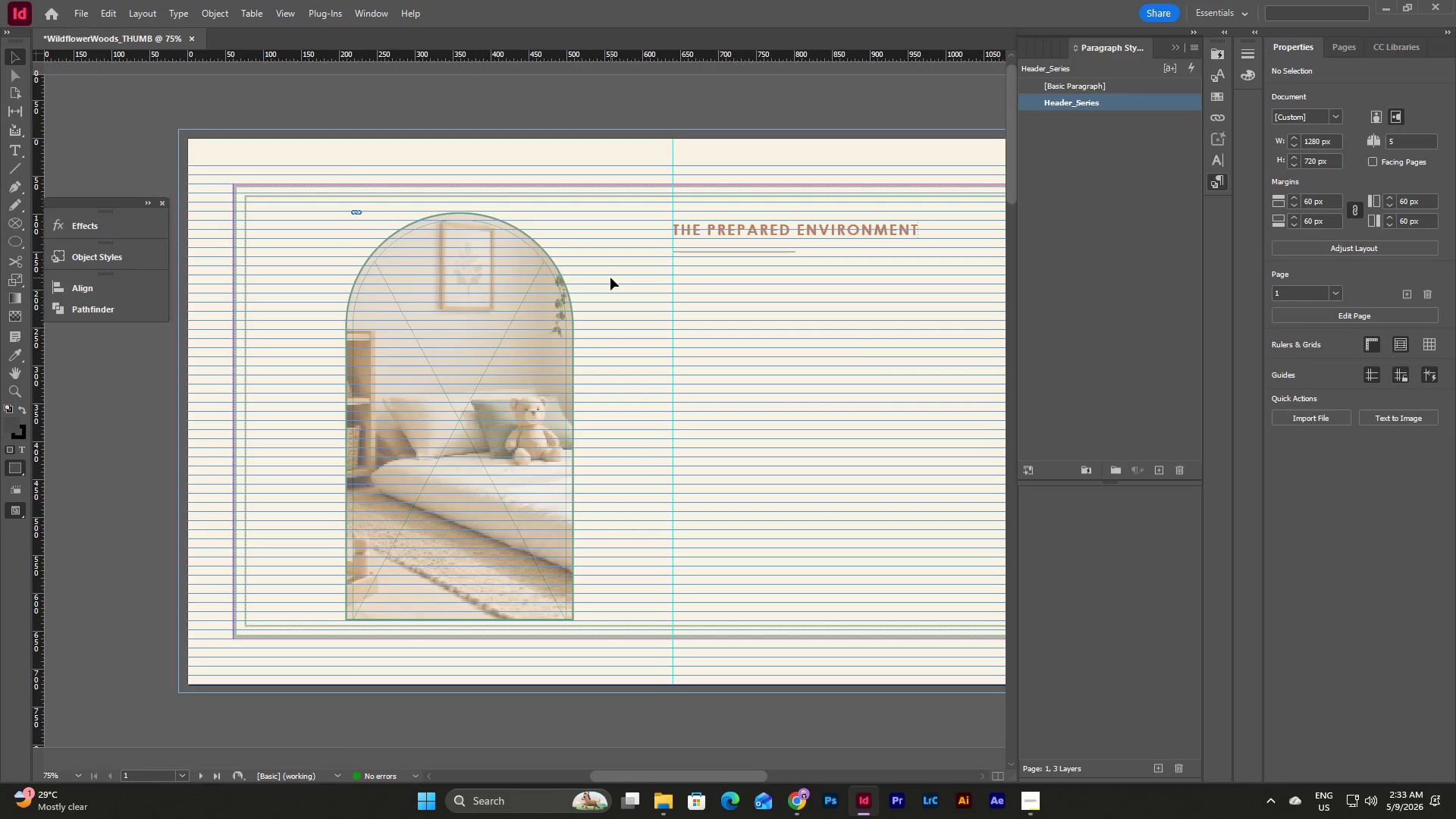 
type(ww)
 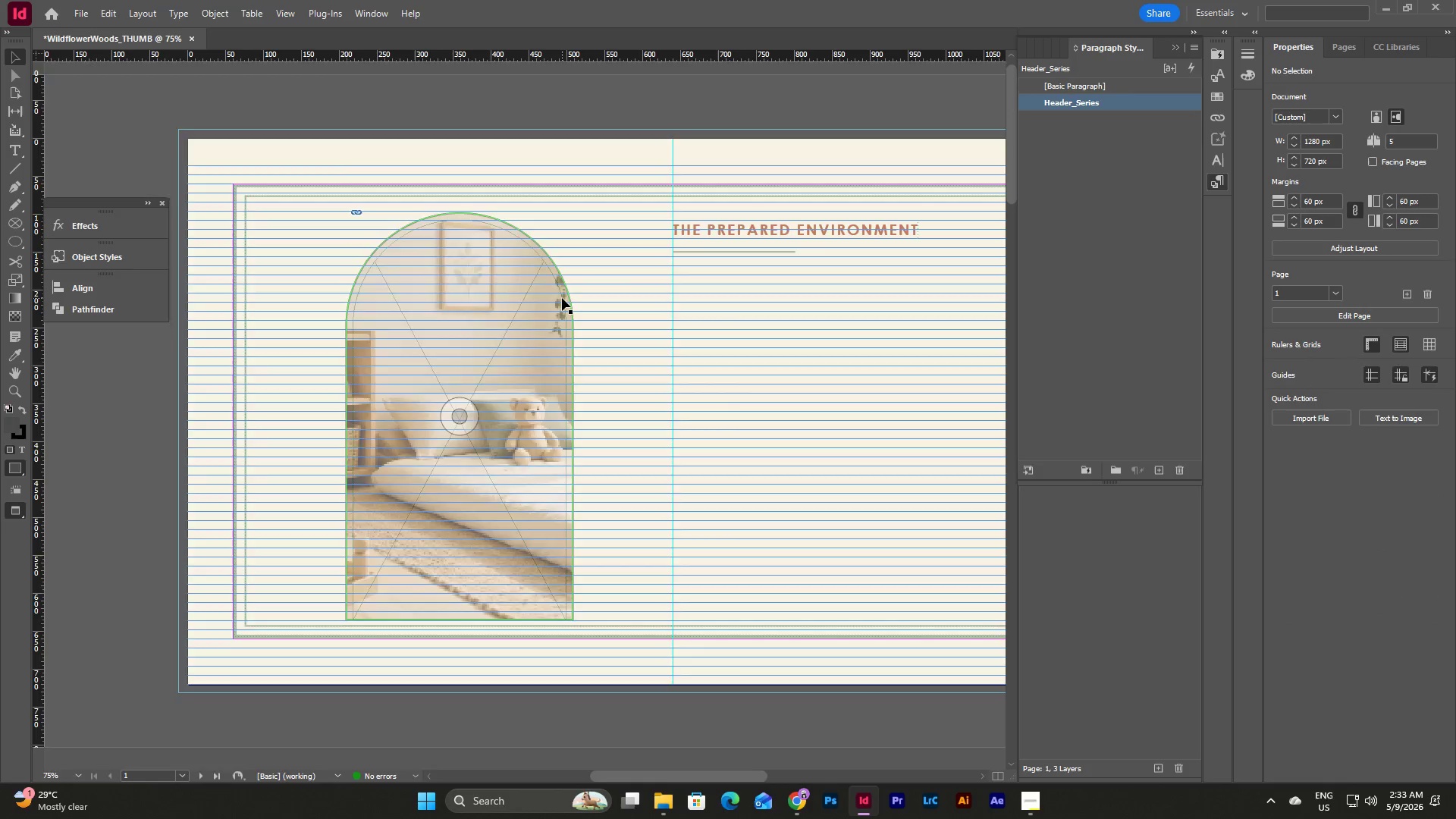 
type(ww)
 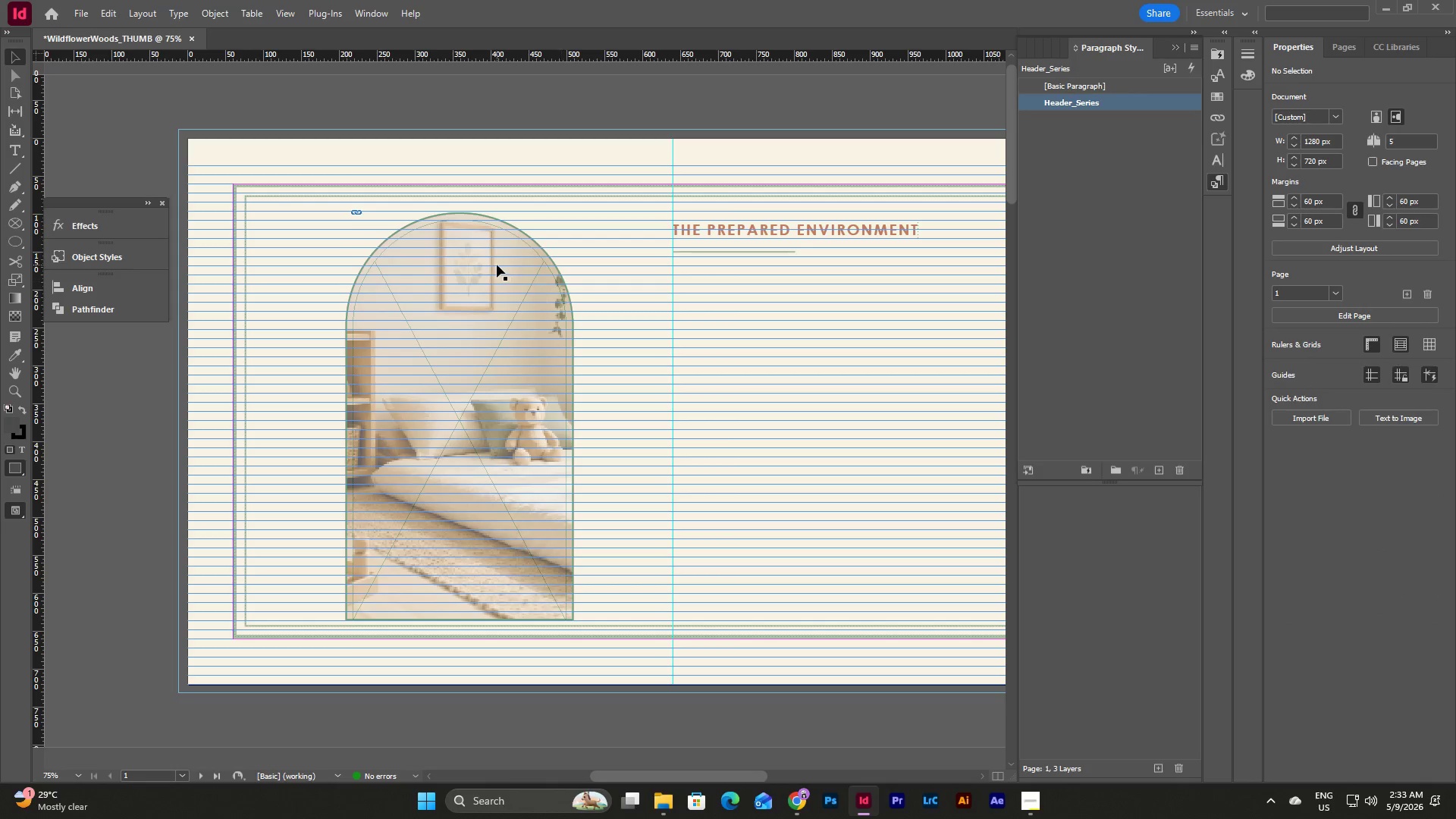 
left_click([497, 265])
 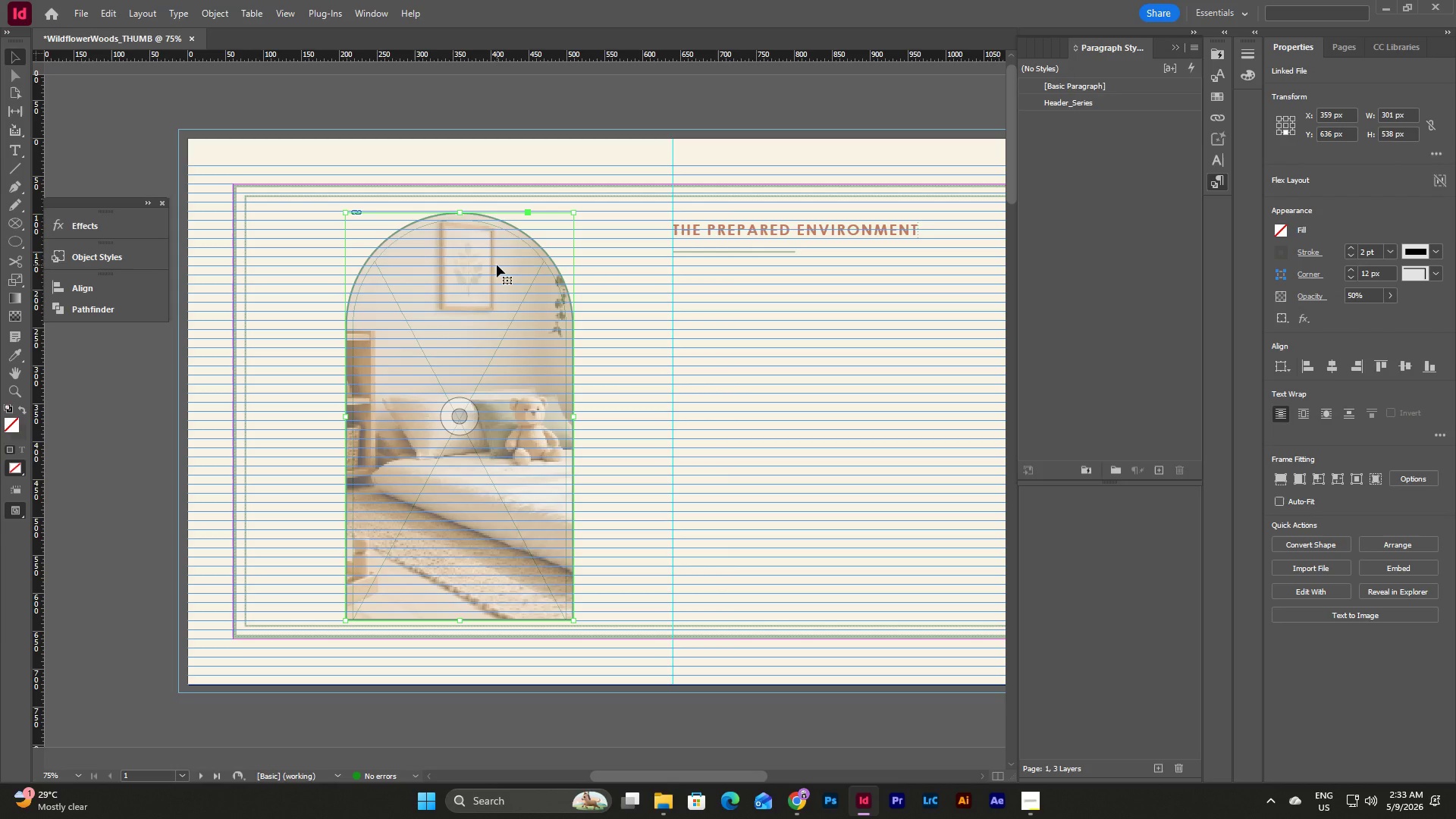 
key(W)
 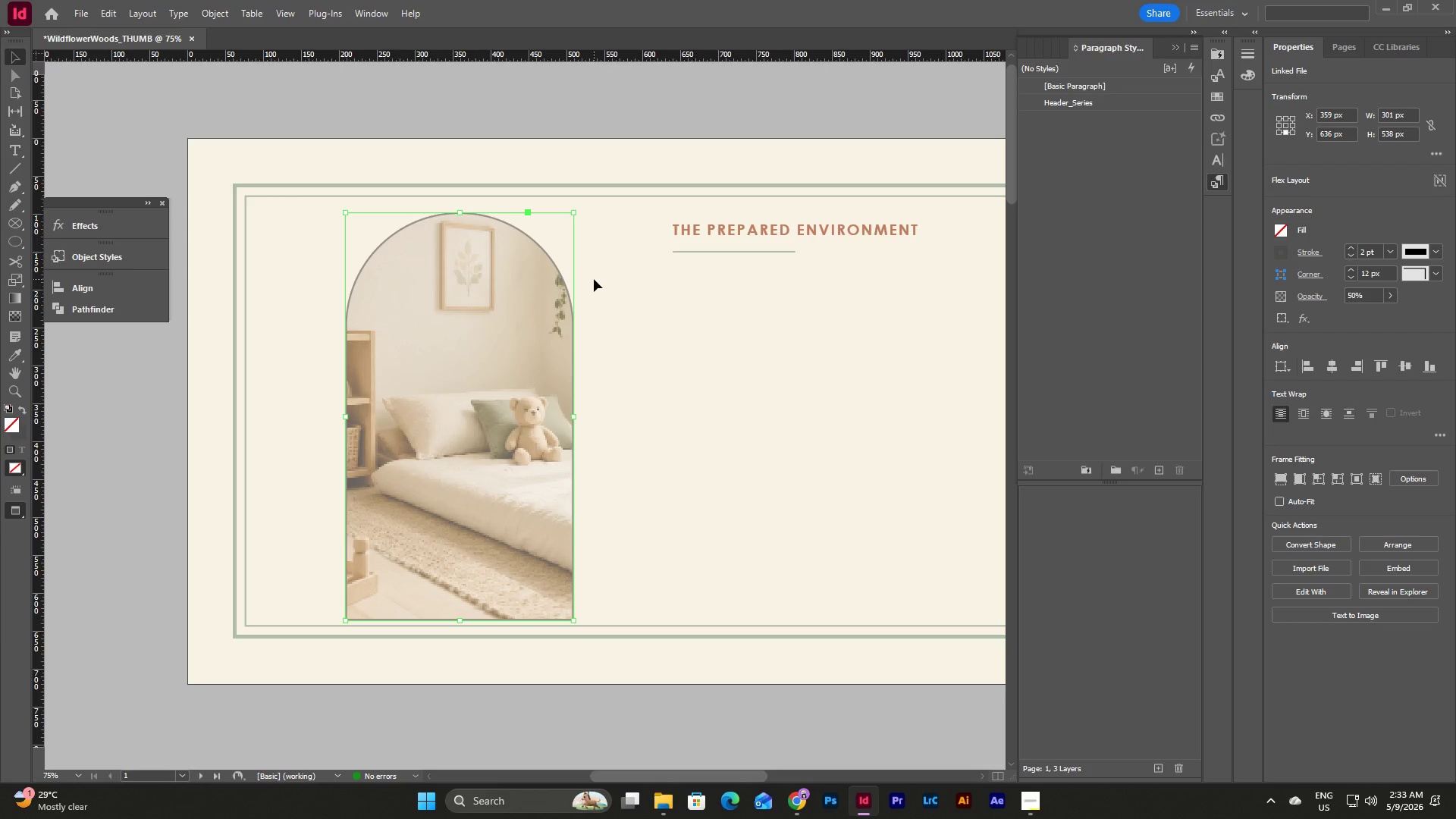 
left_click([594, 279])
 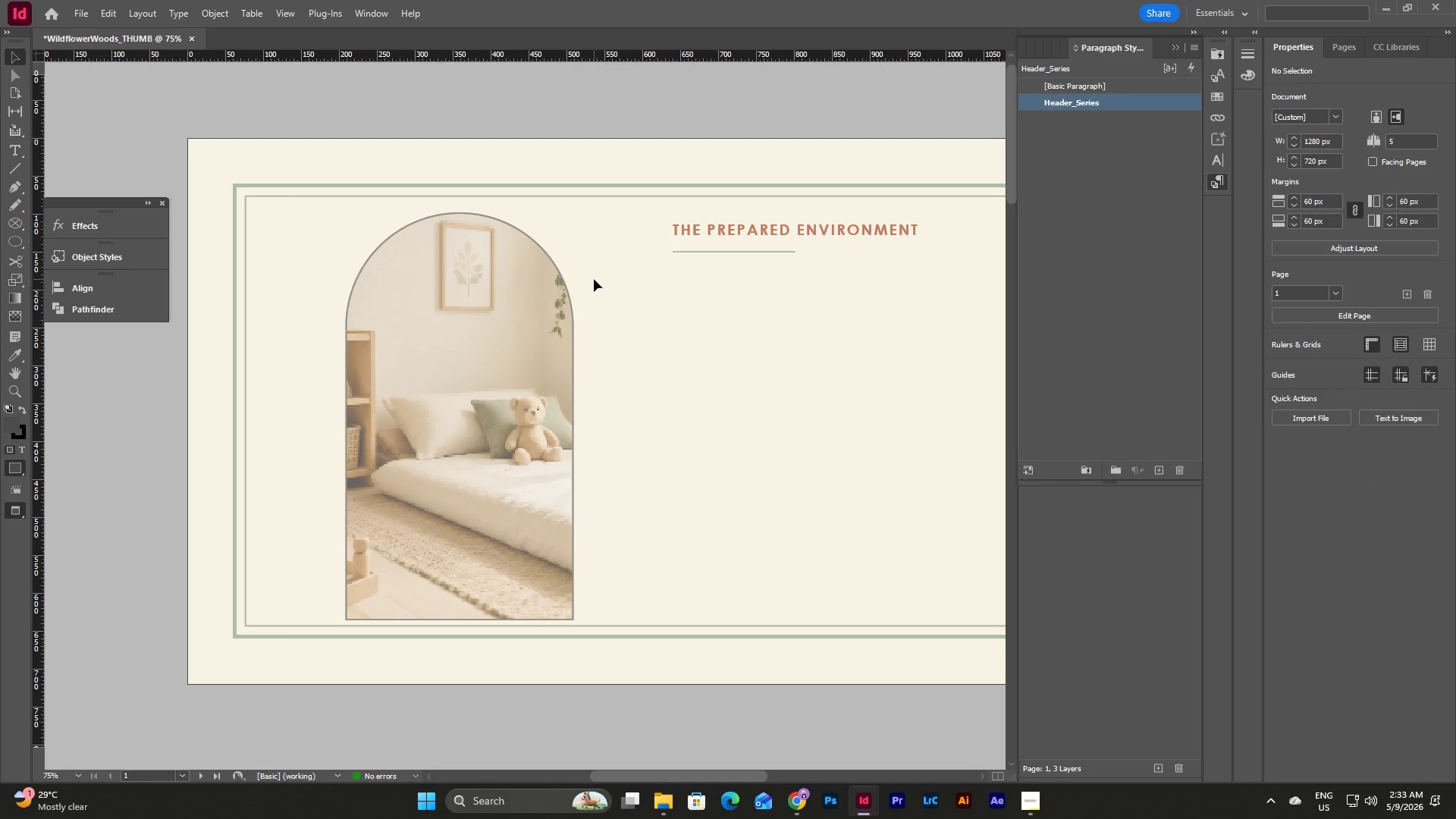 
key(Control+Z)
 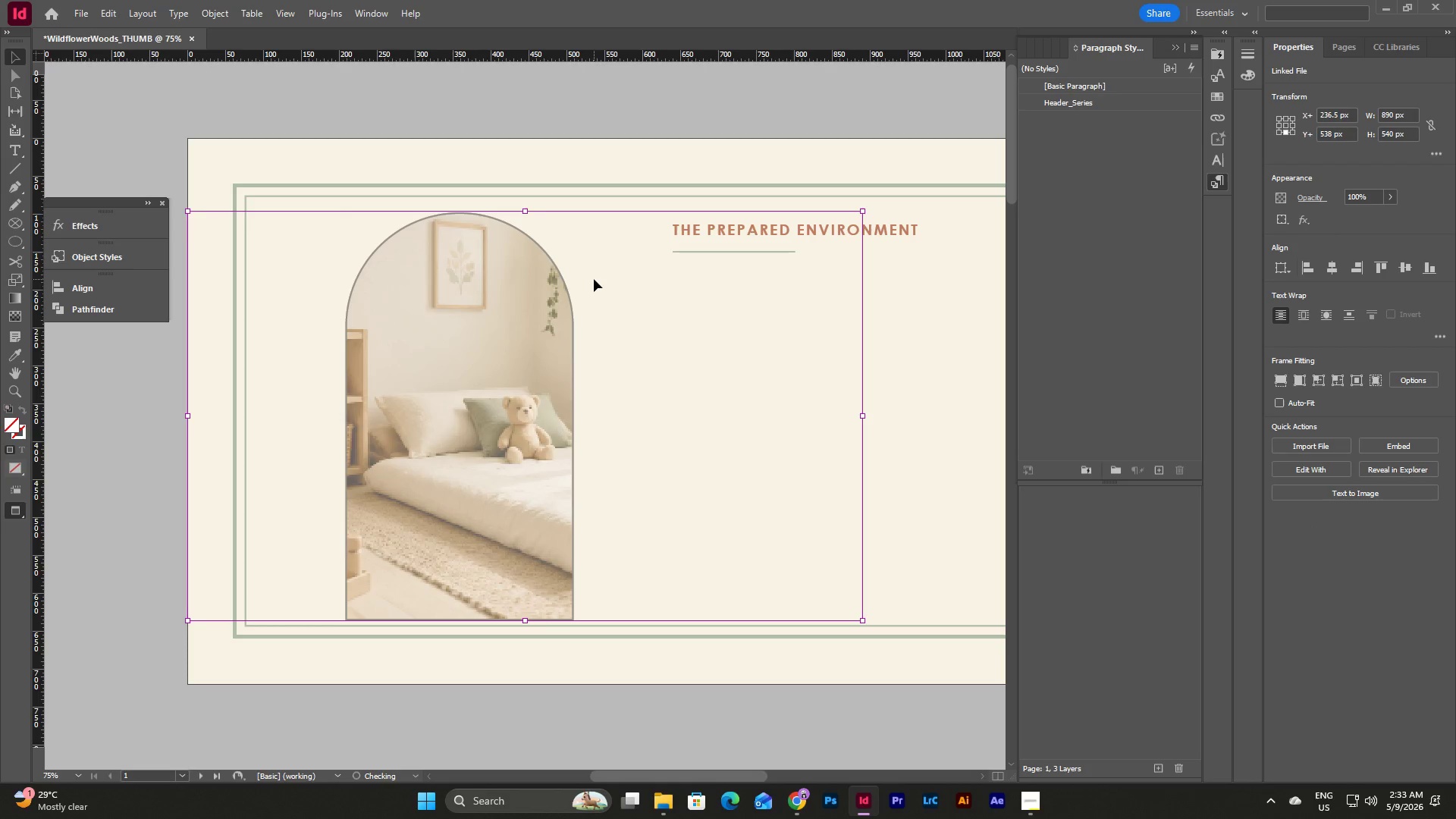 
key(Control+Z)
 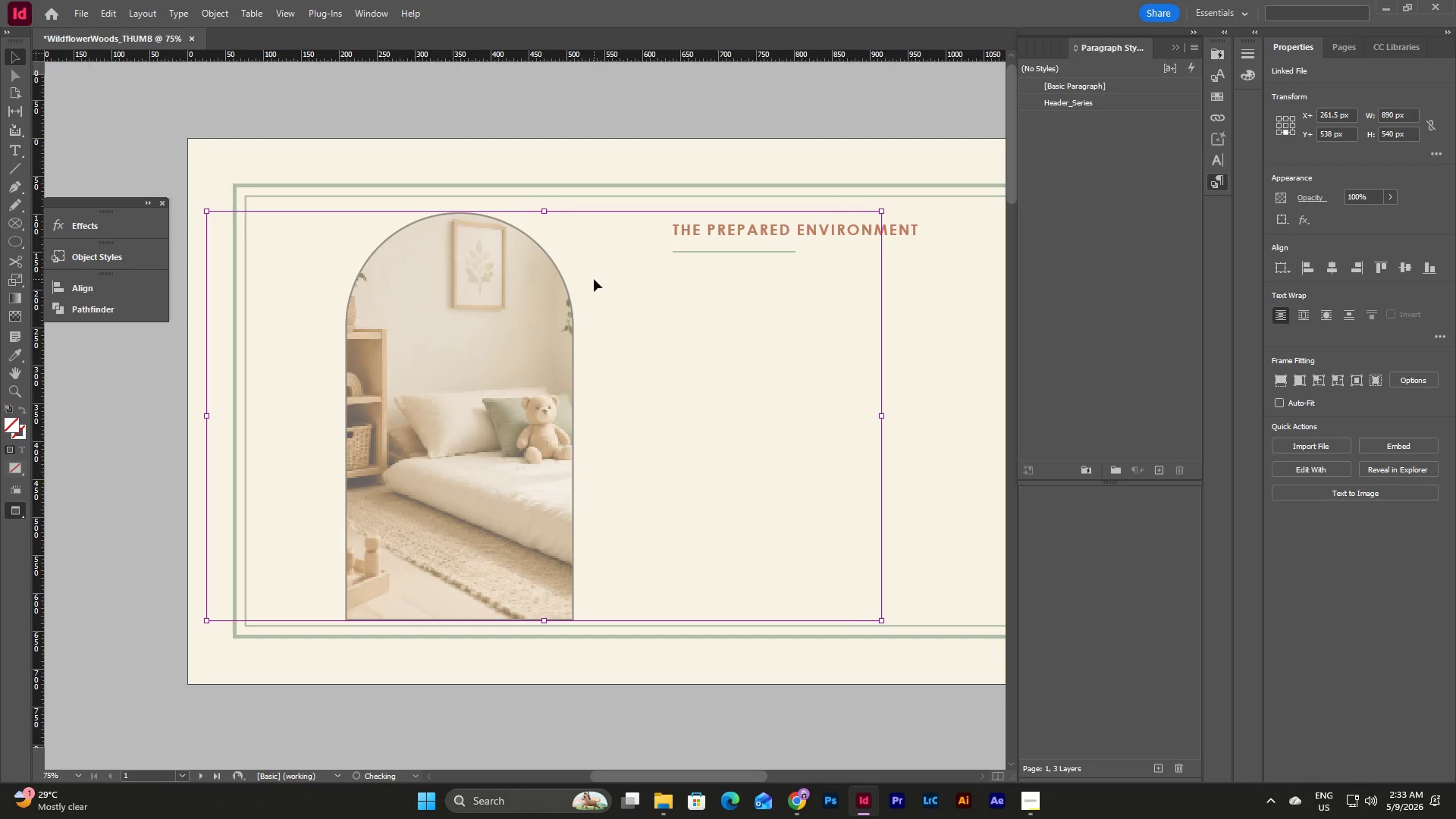 
key(Control+Z)
 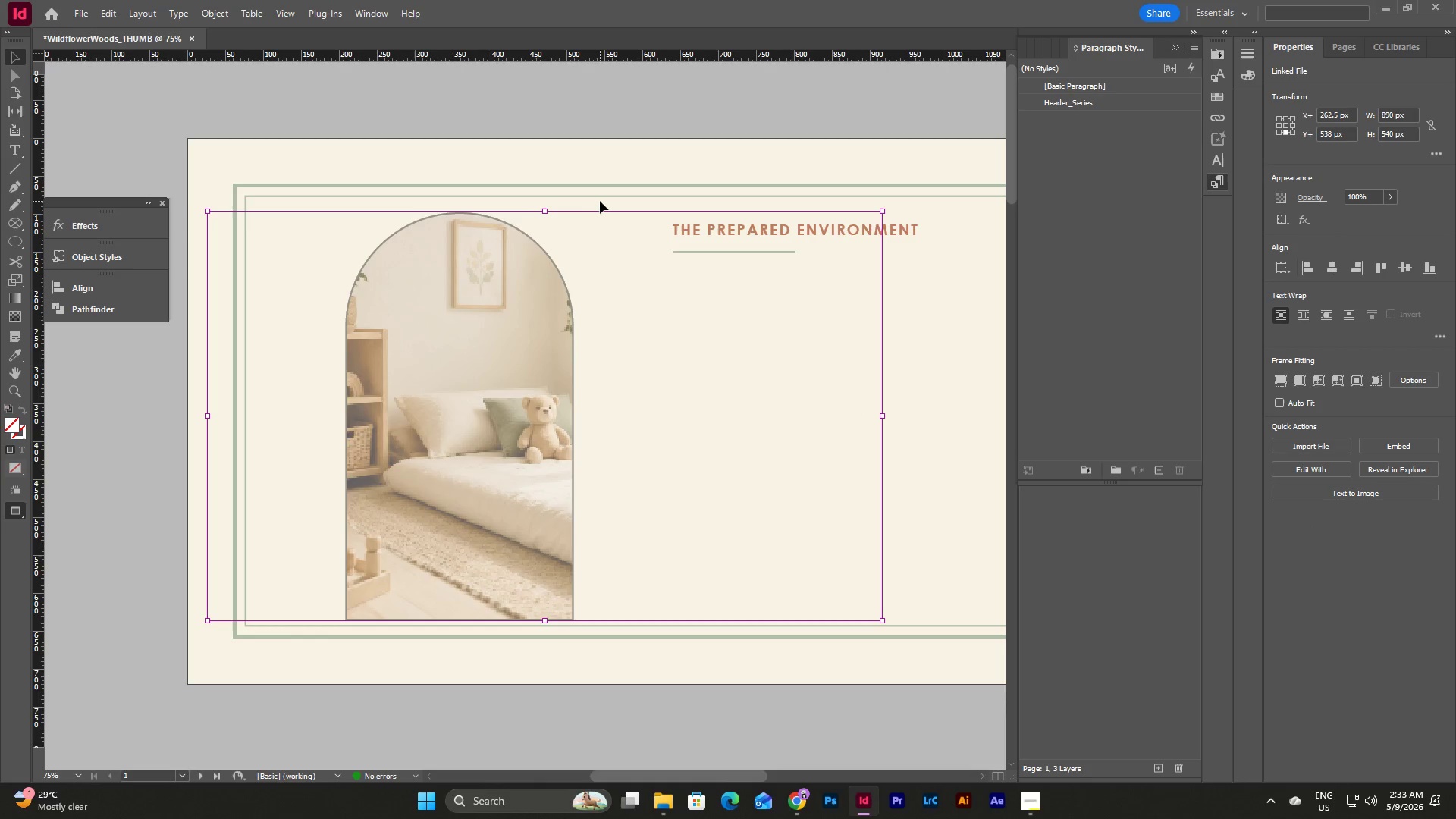 
left_click([587, 213])
 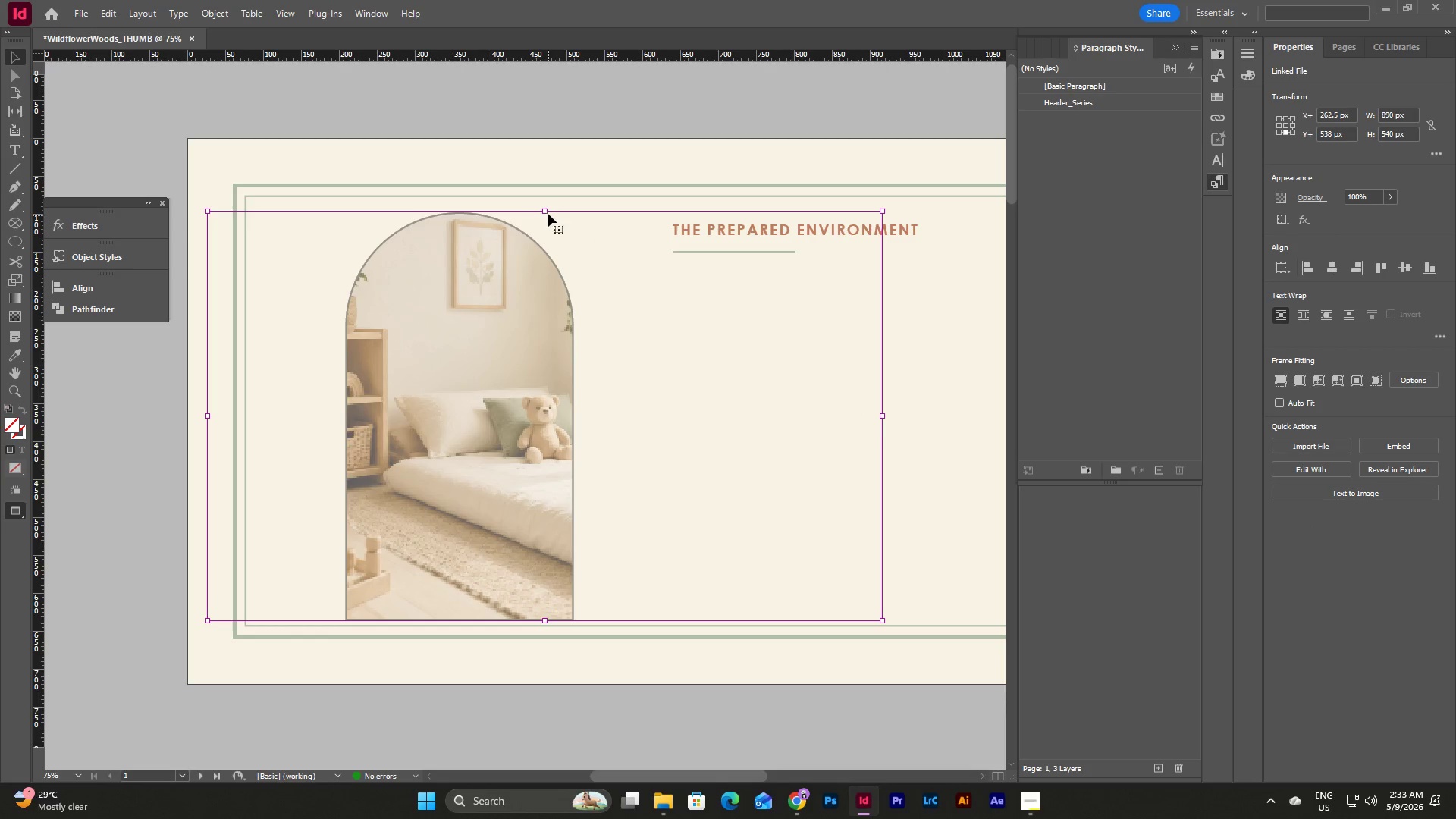 
left_click([548, 209])
 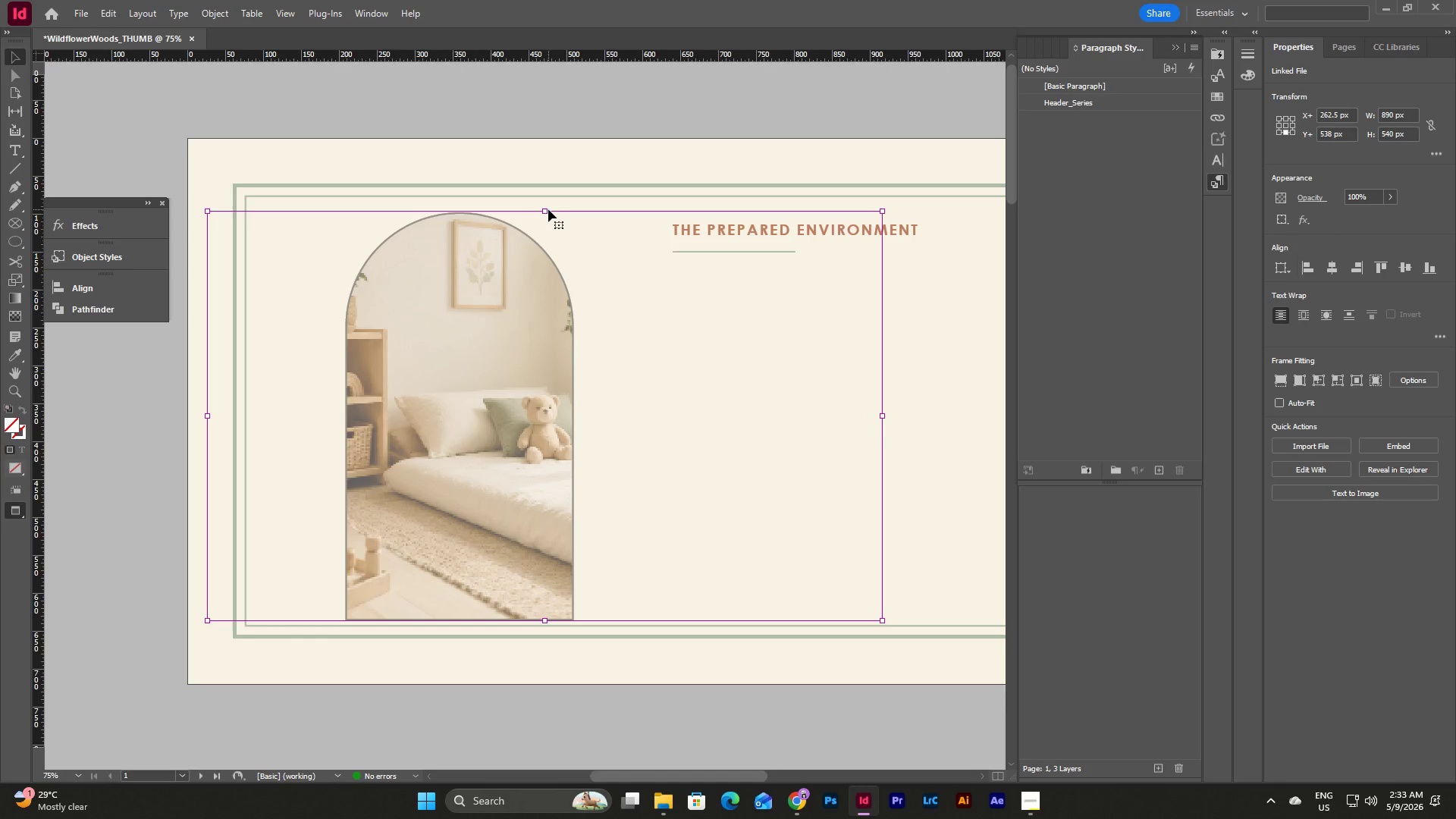 
key(Backspace)
 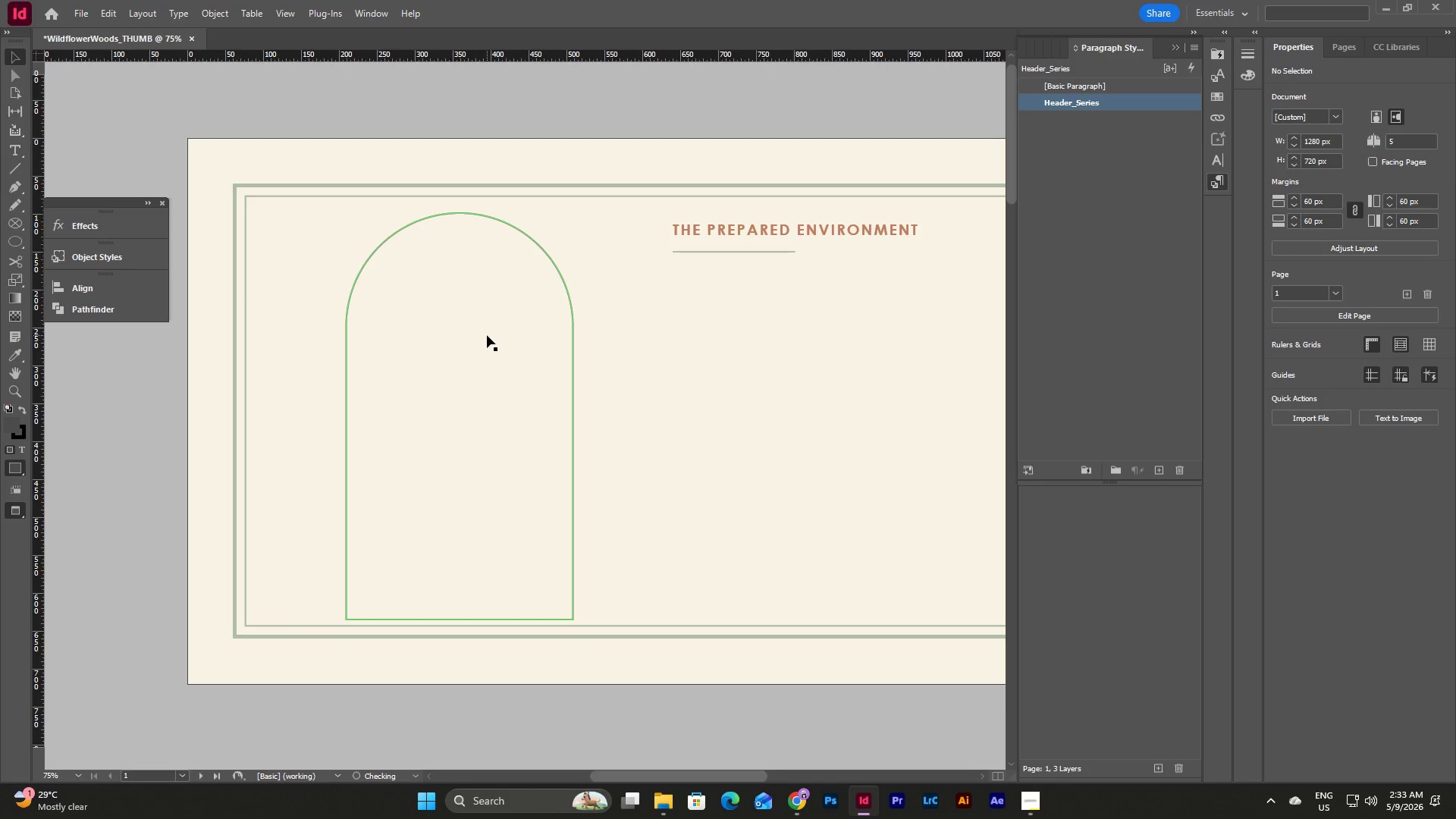 
left_click([670, 333])
 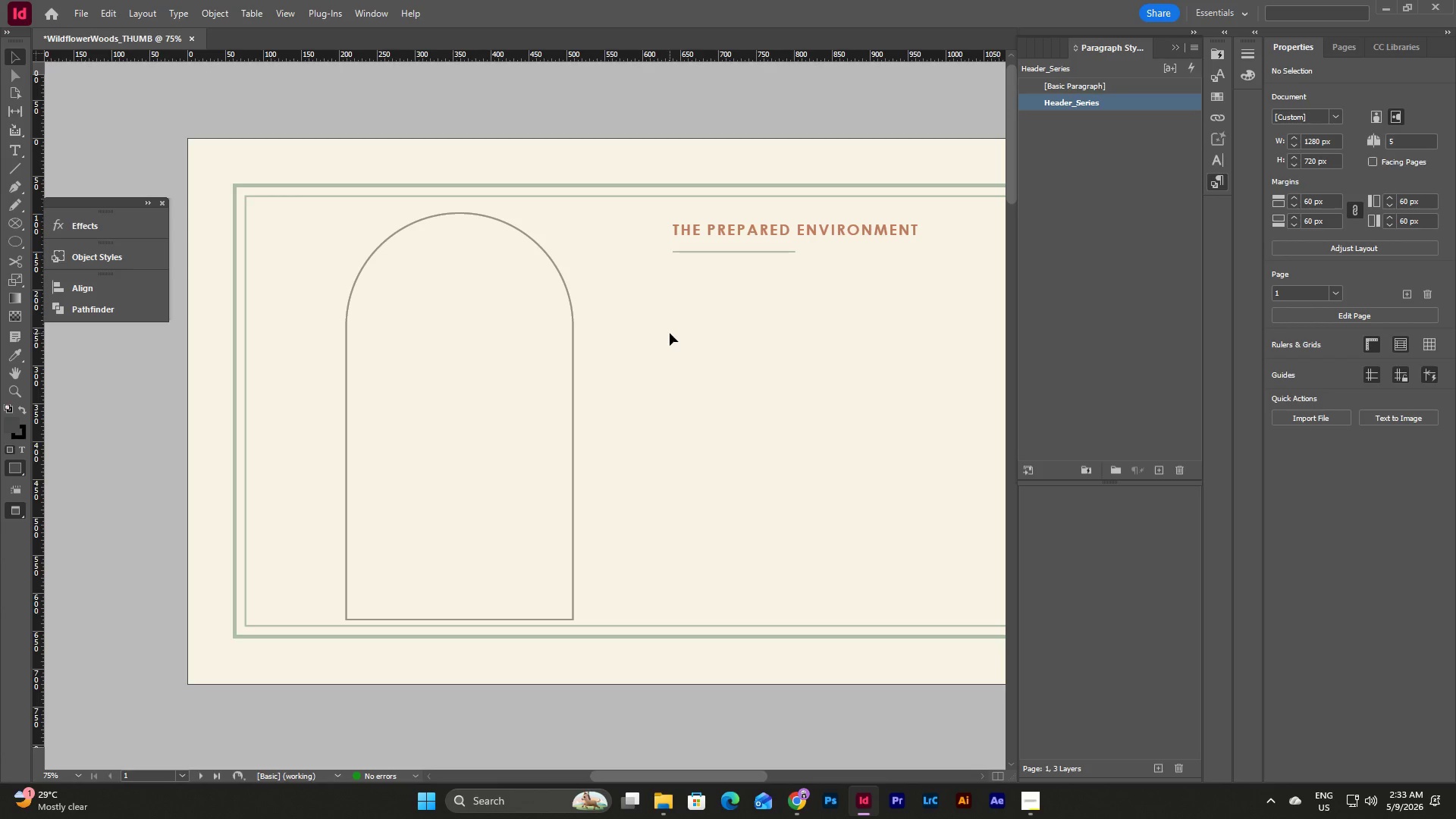 
key(W)
 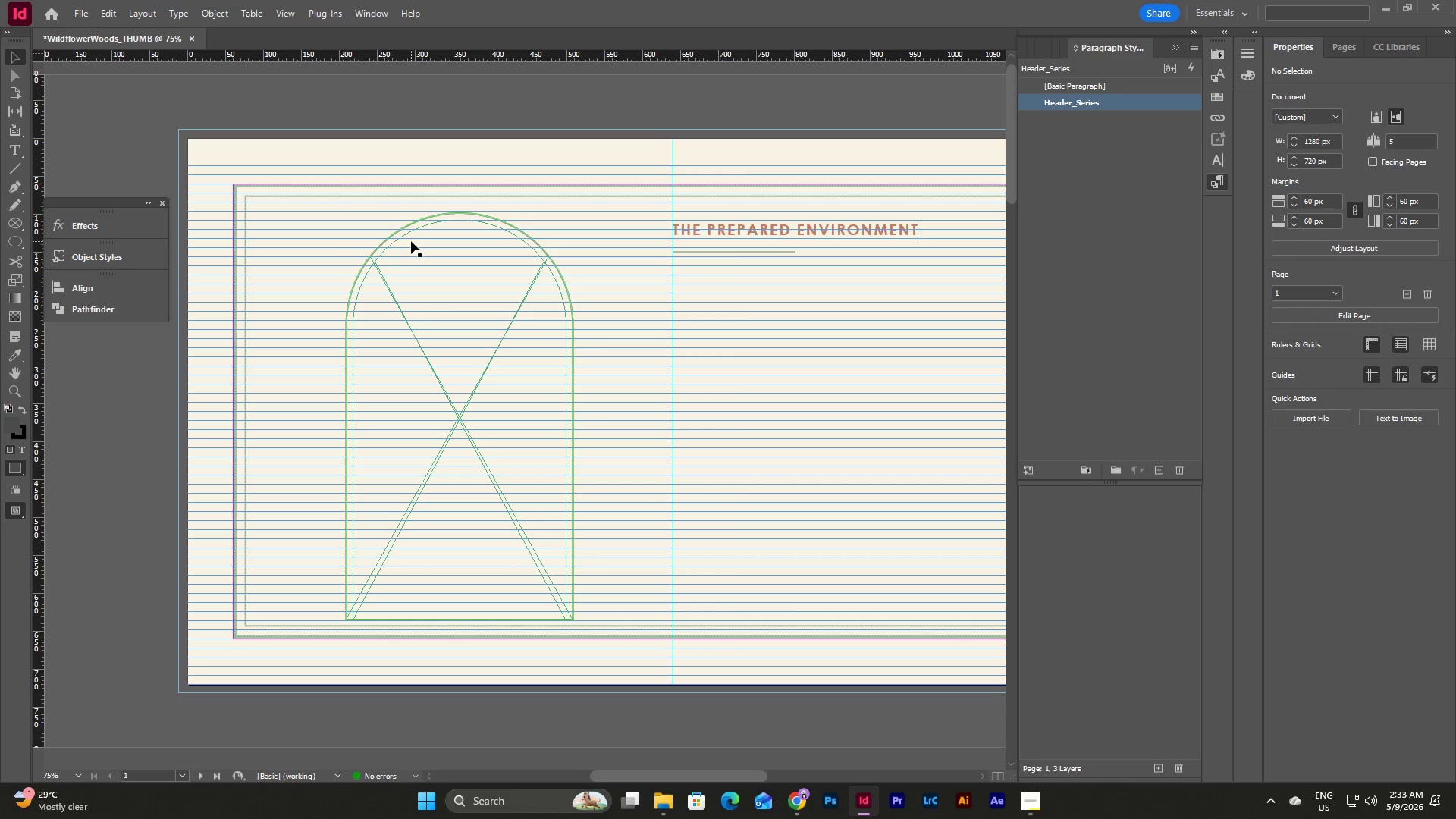 
left_click([411, 241])
 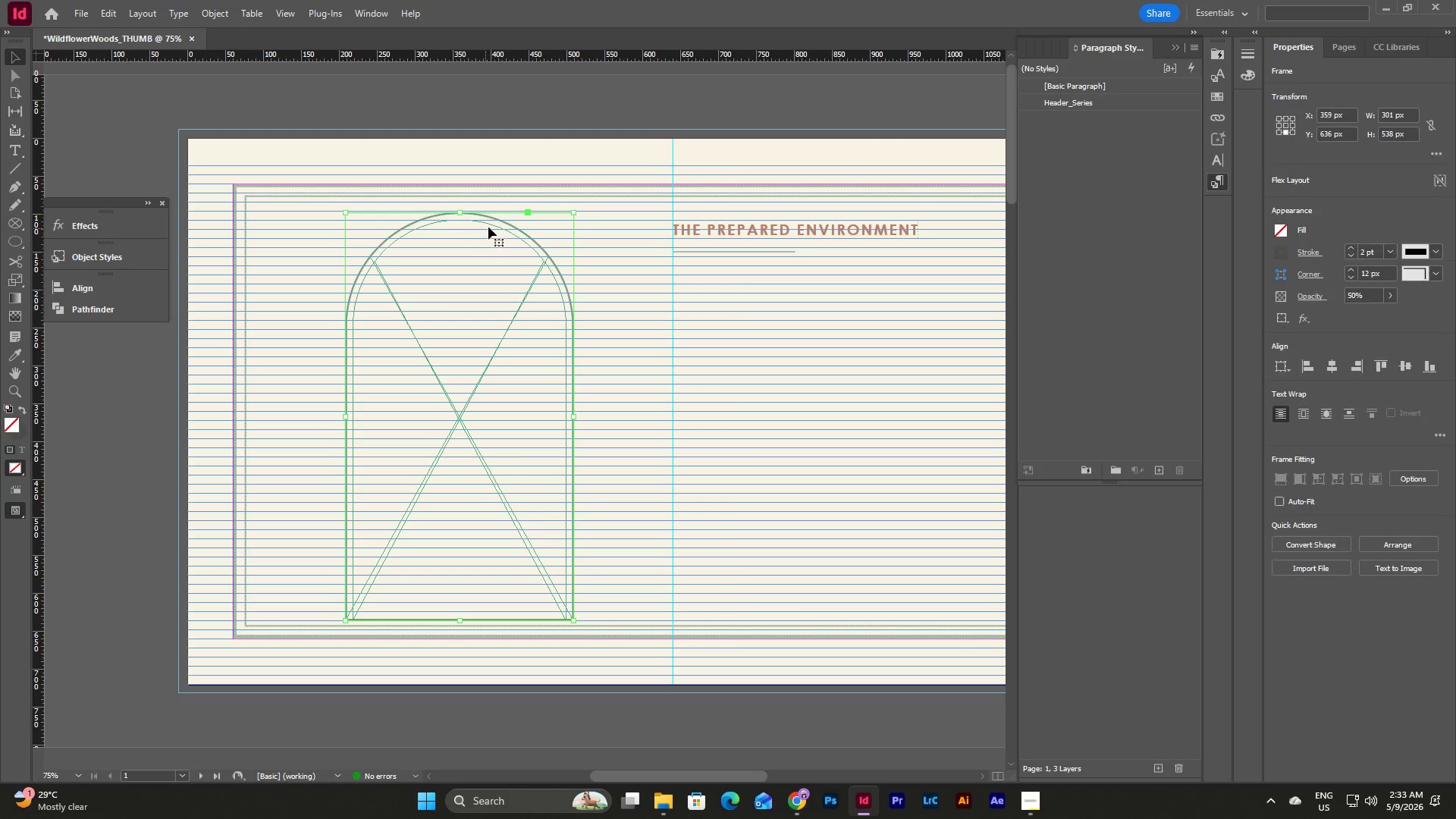 
left_click([490, 225])
 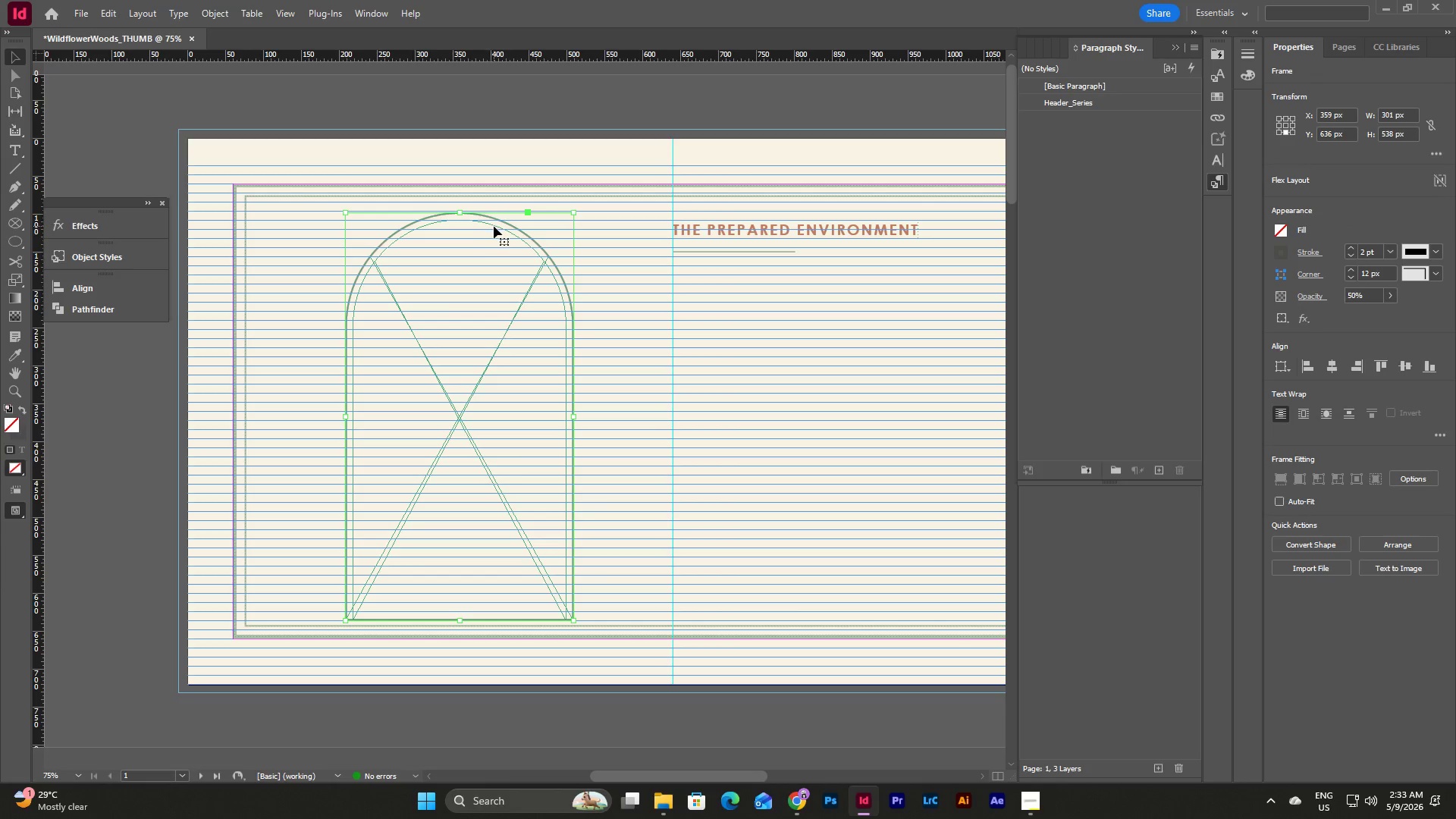 
left_click([494, 226])
 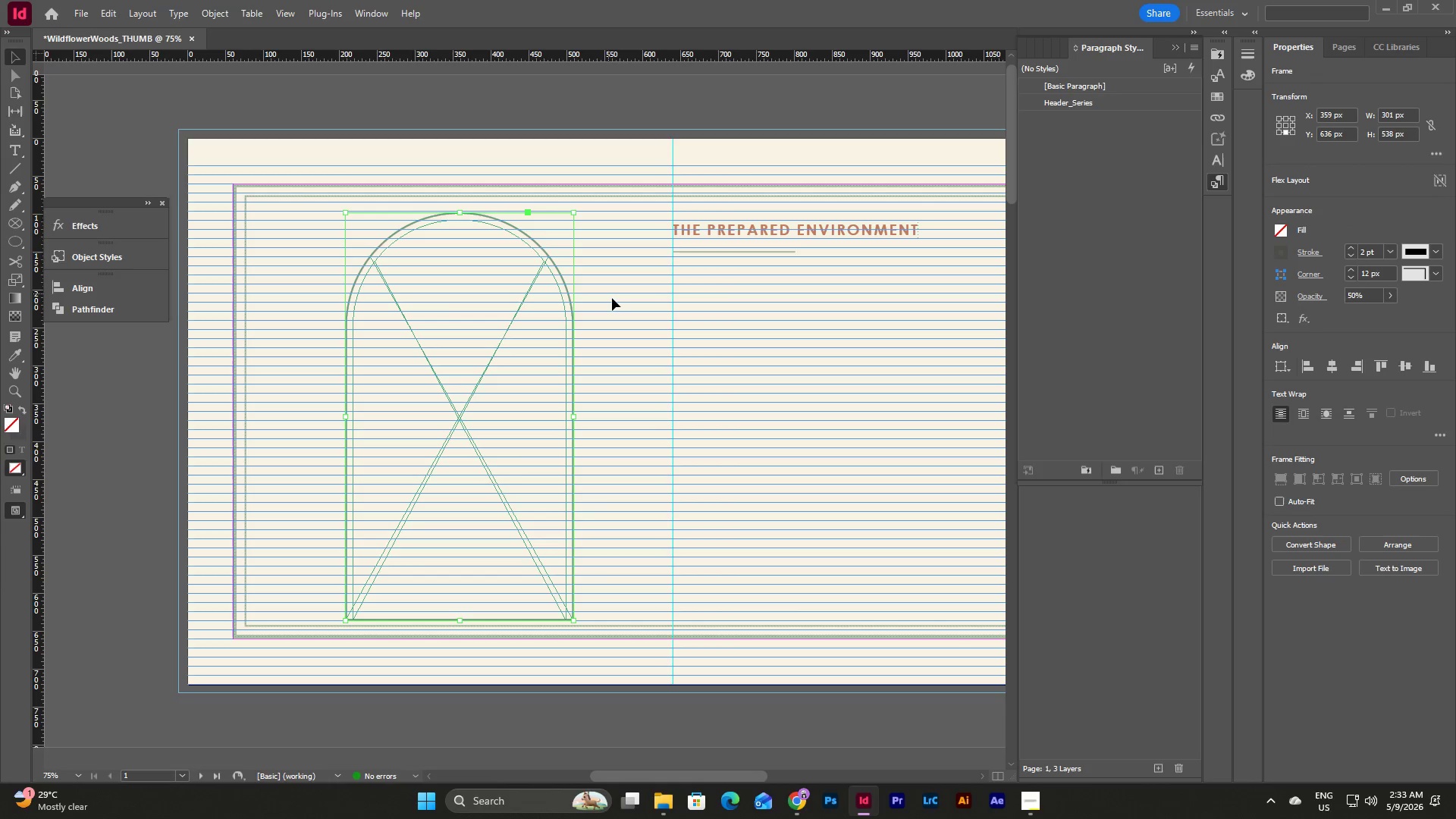 
left_click([612, 298])
 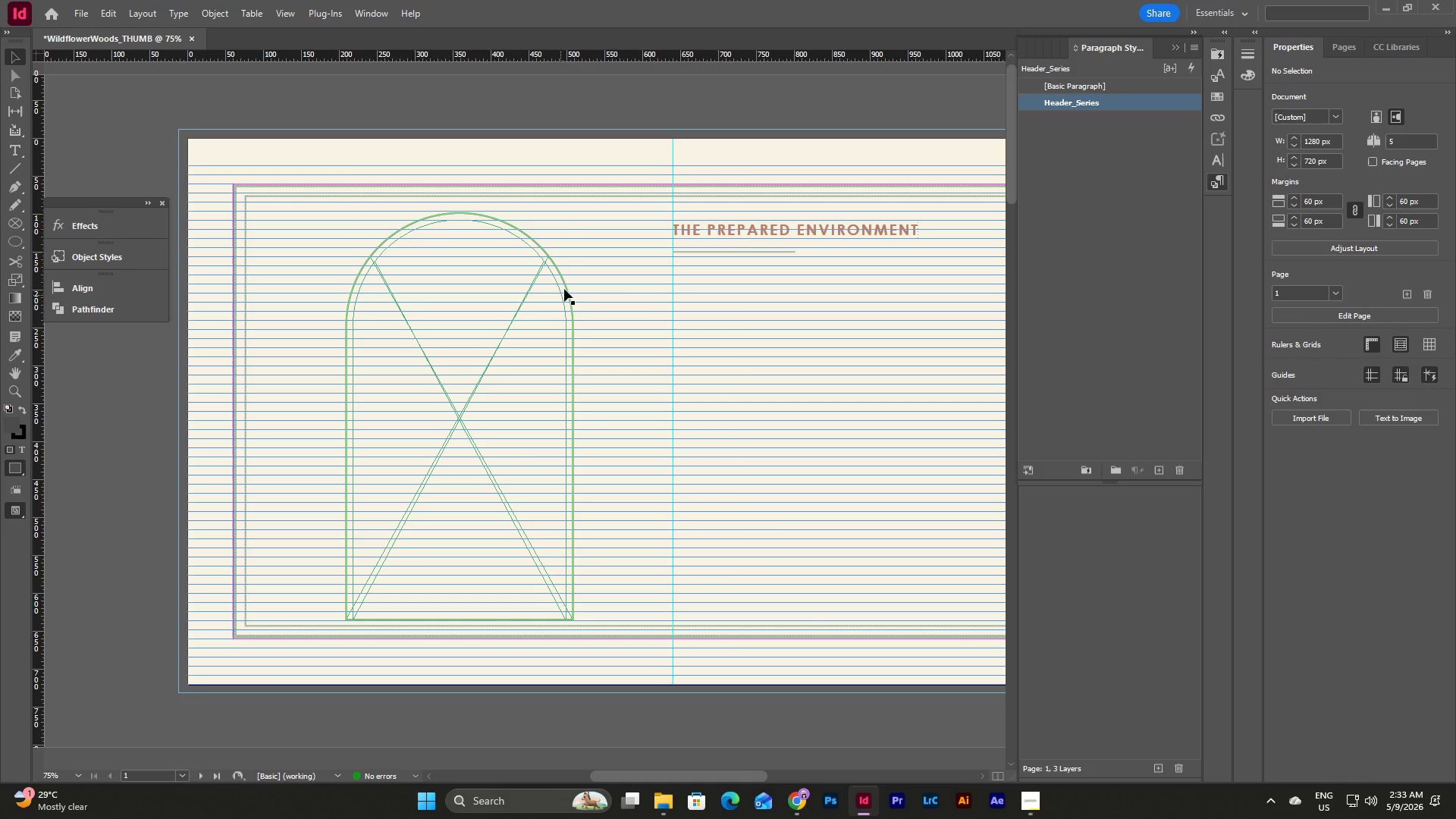 
left_click([565, 287])
 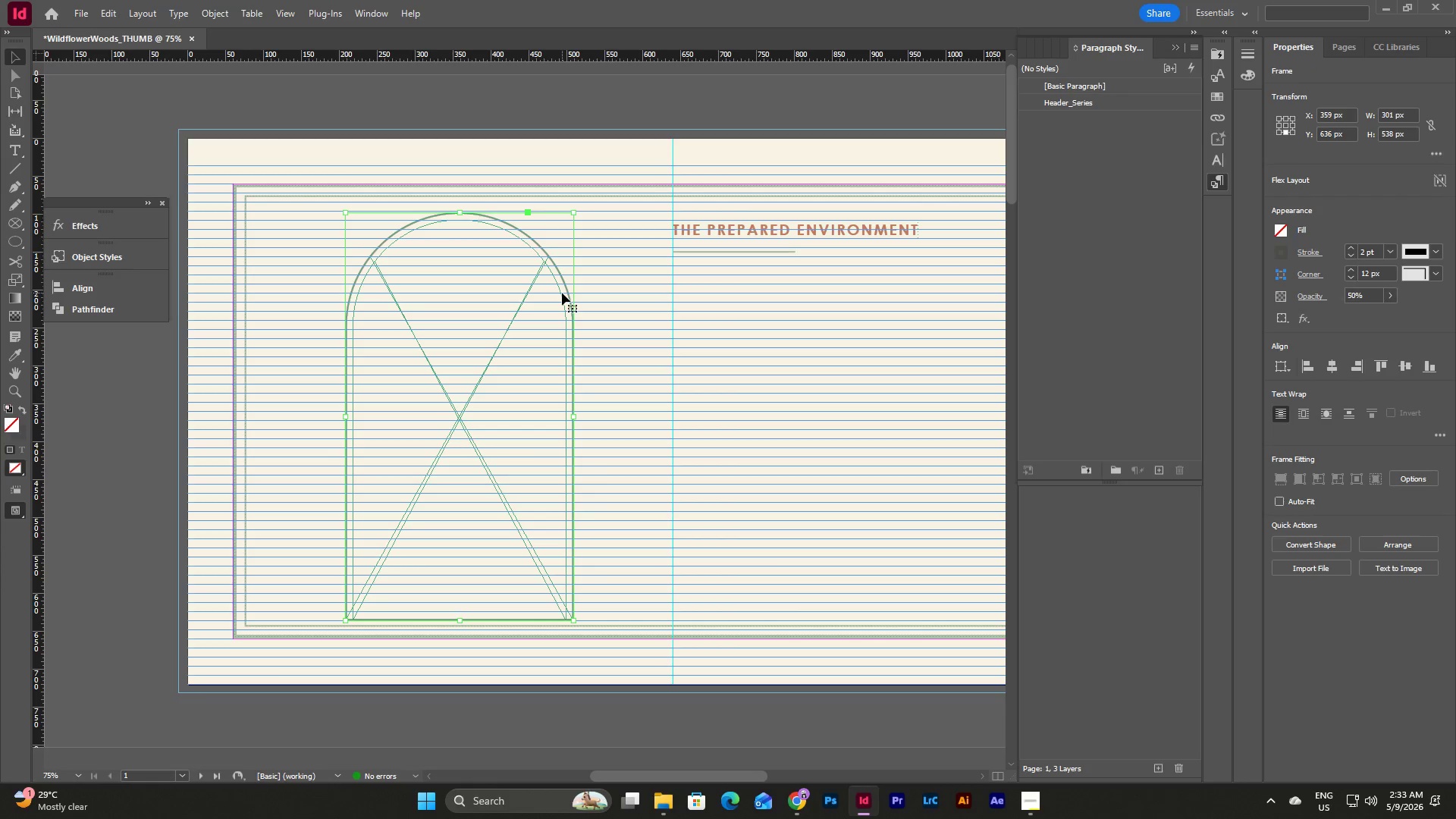 
left_click([562, 293])
 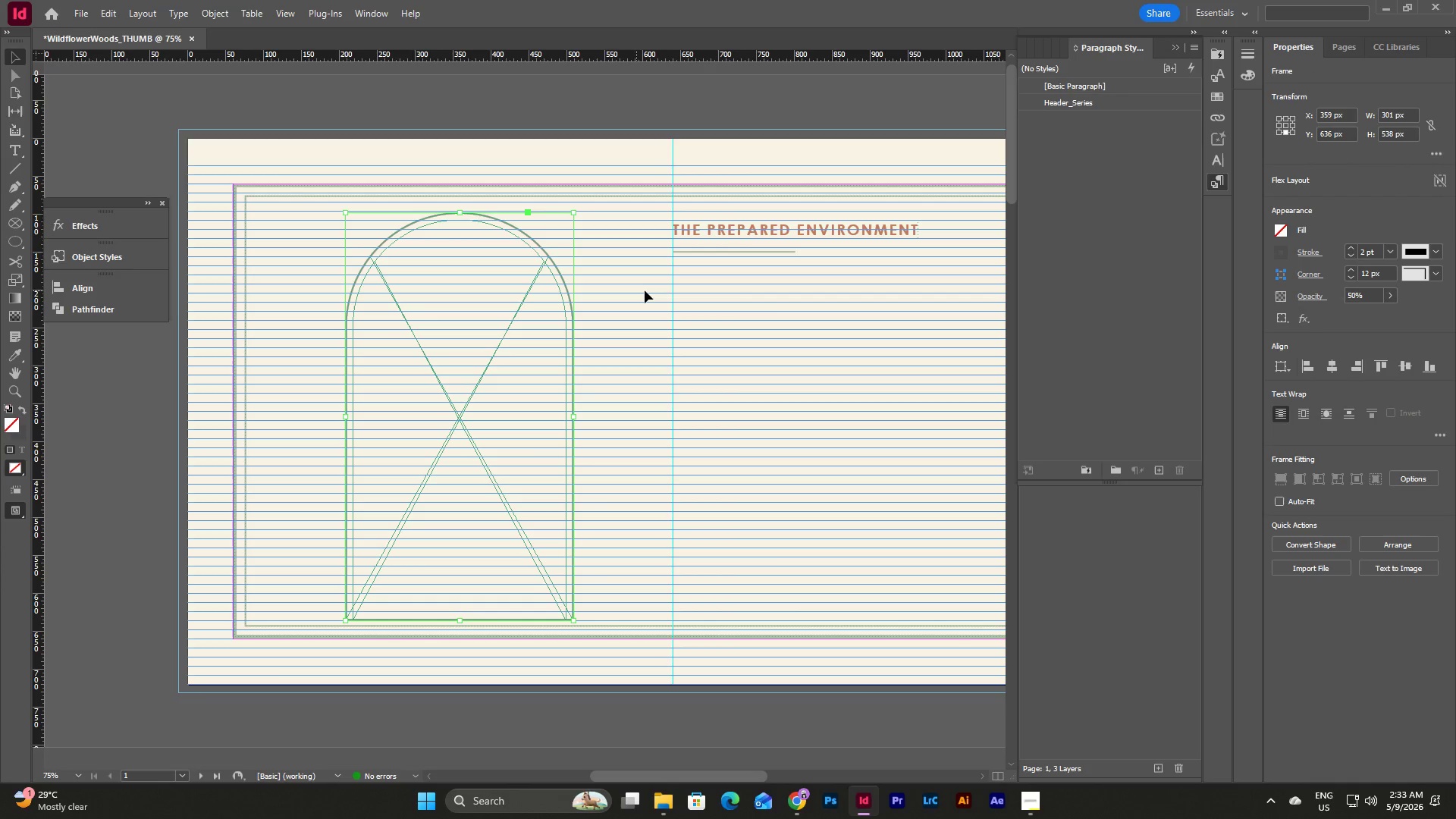 
left_click([645, 290])
 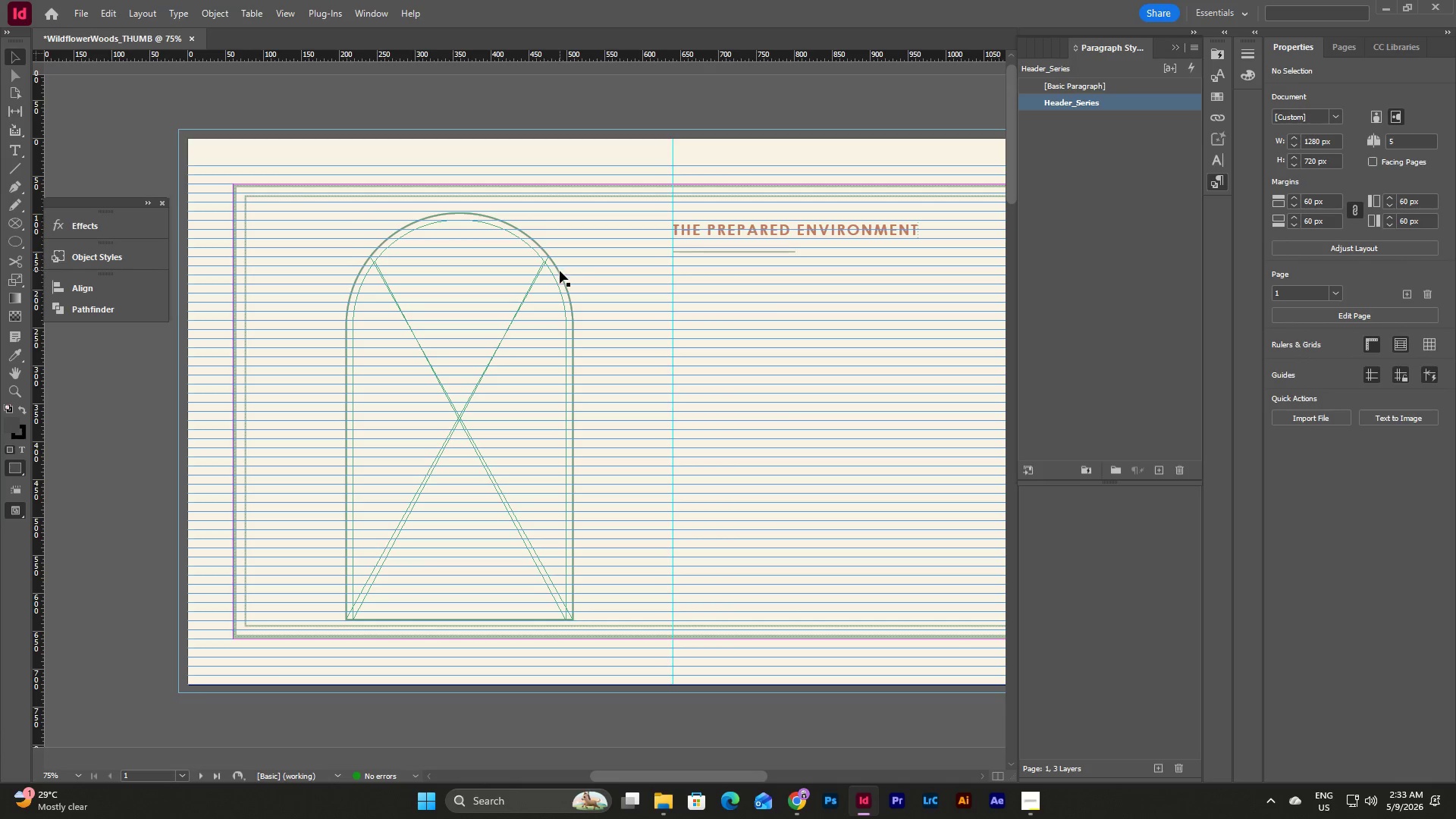 
left_click([560, 271])
 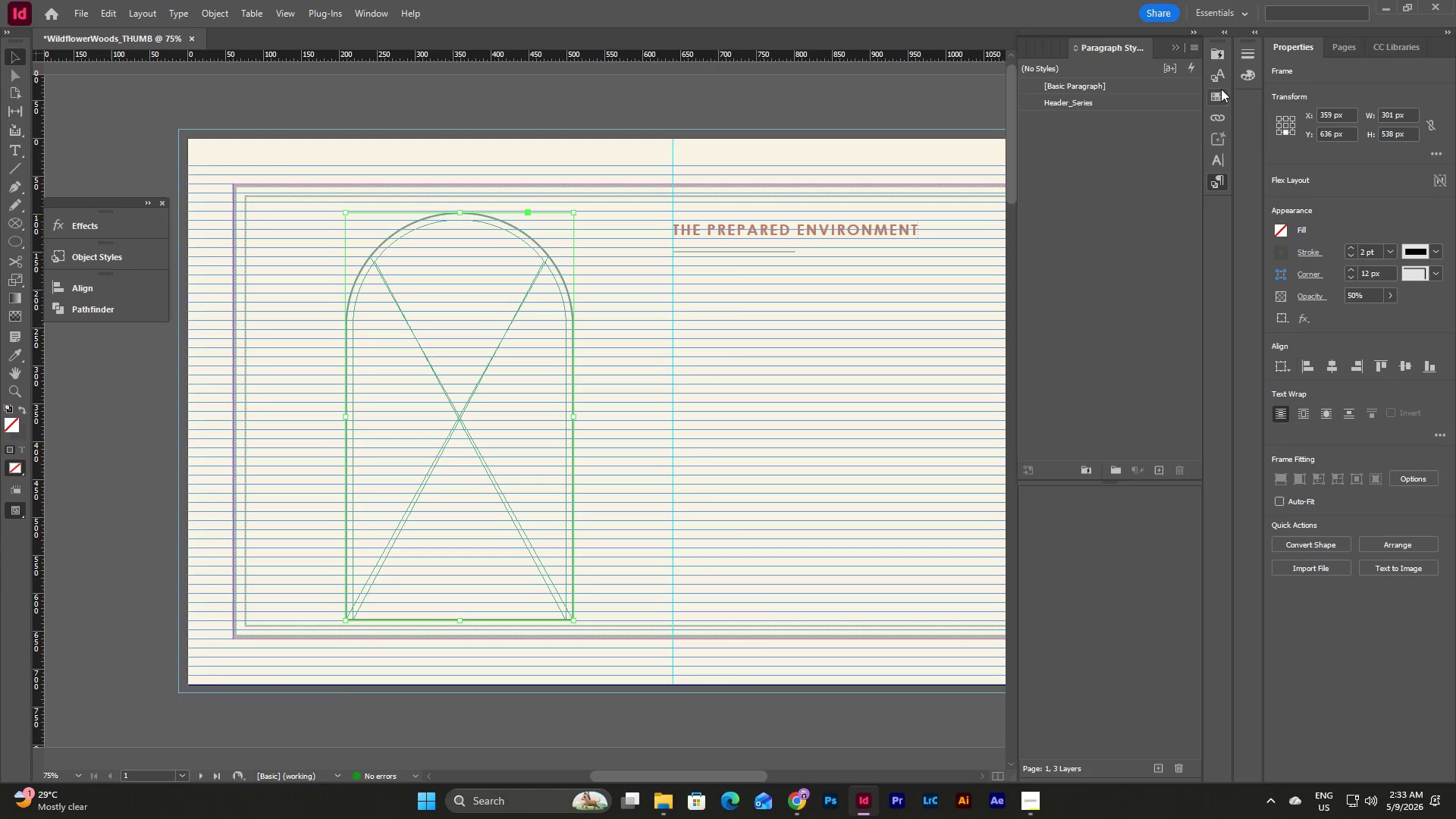 
left_click([1174, 49])
 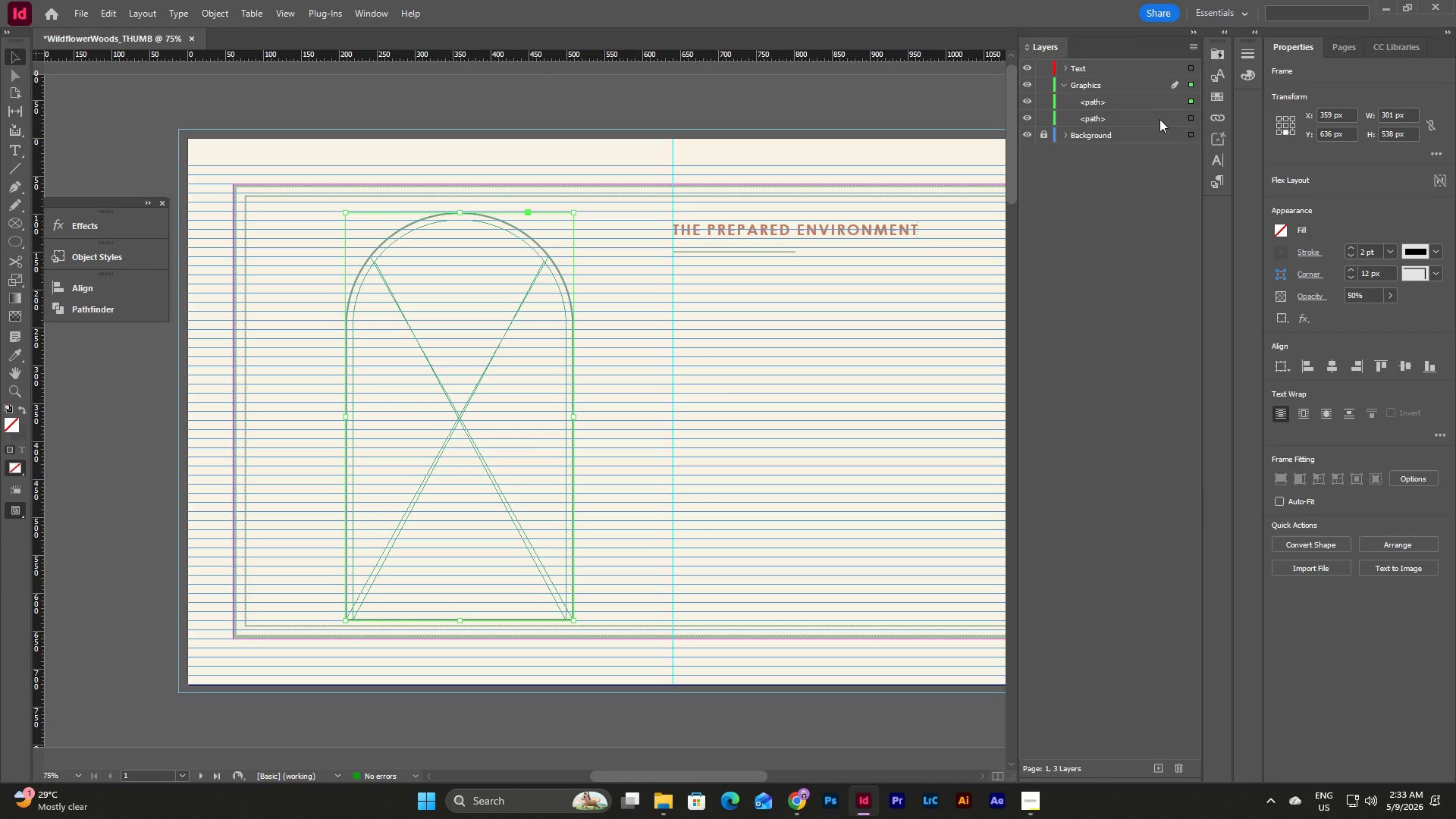 
left_click([1194, 118])
 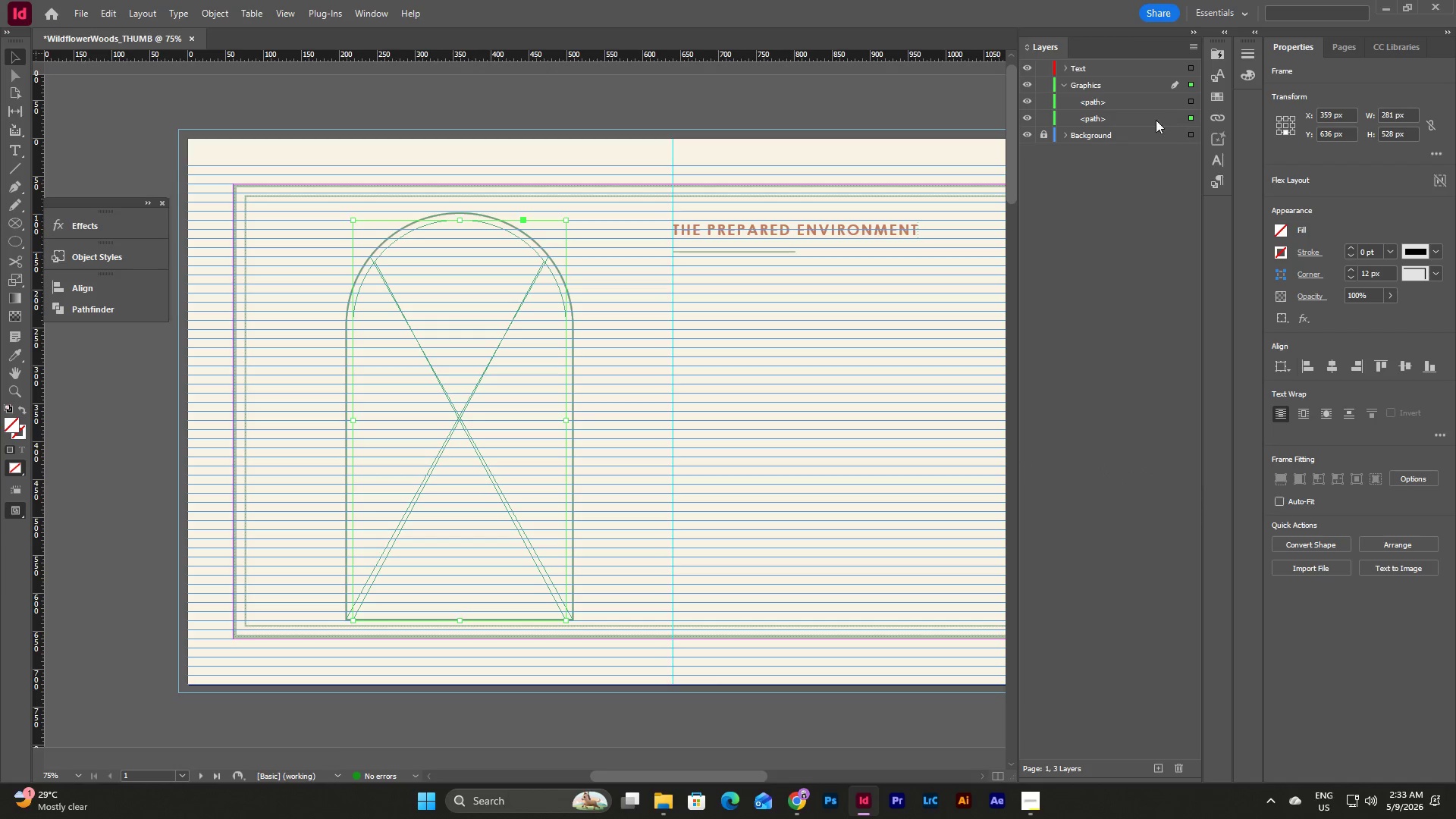 
left_click_drag(start_coordinate=[1103, 118], to_coordinate=[1109, 94])
 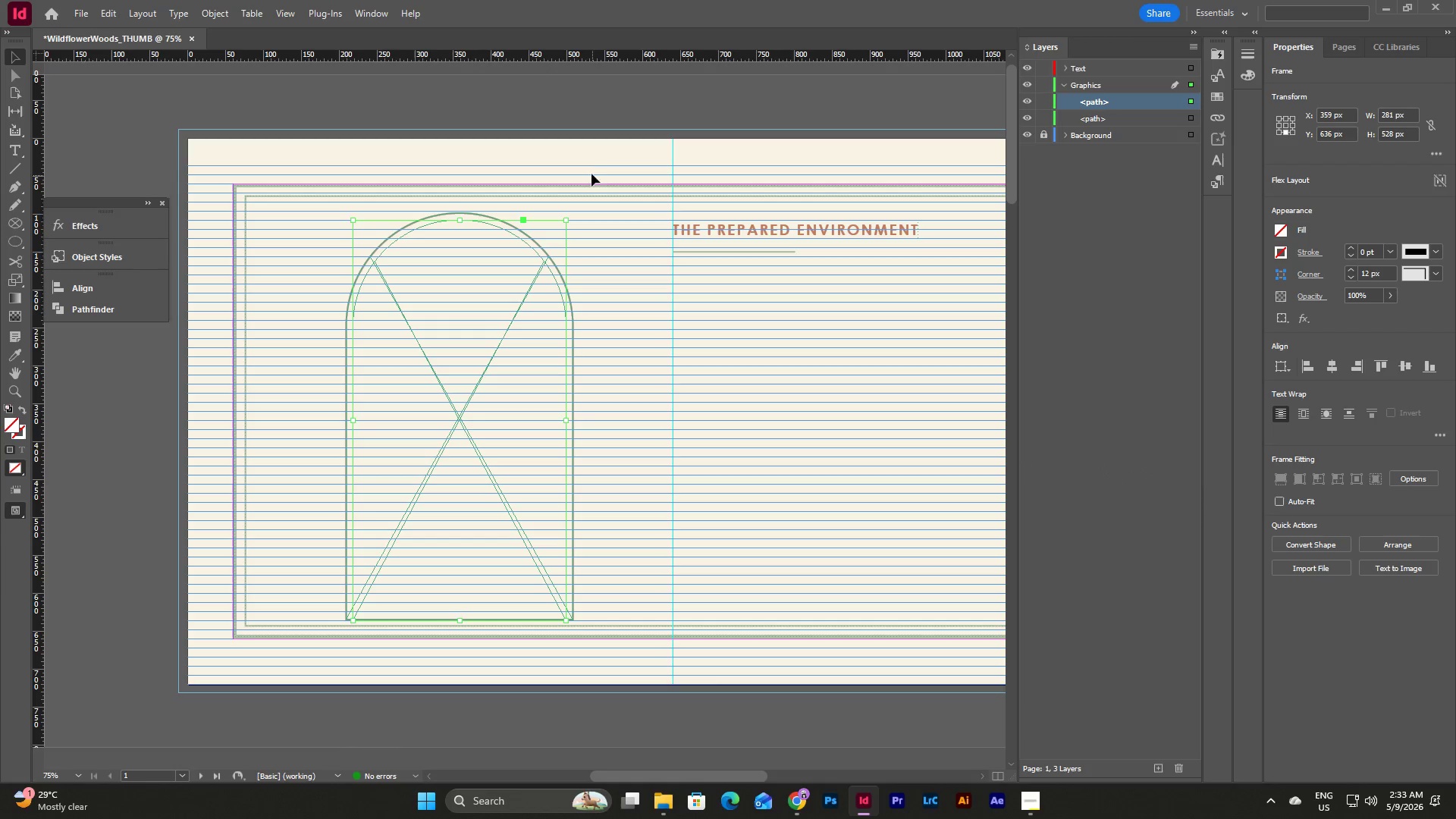 
left_click([584, 152])
 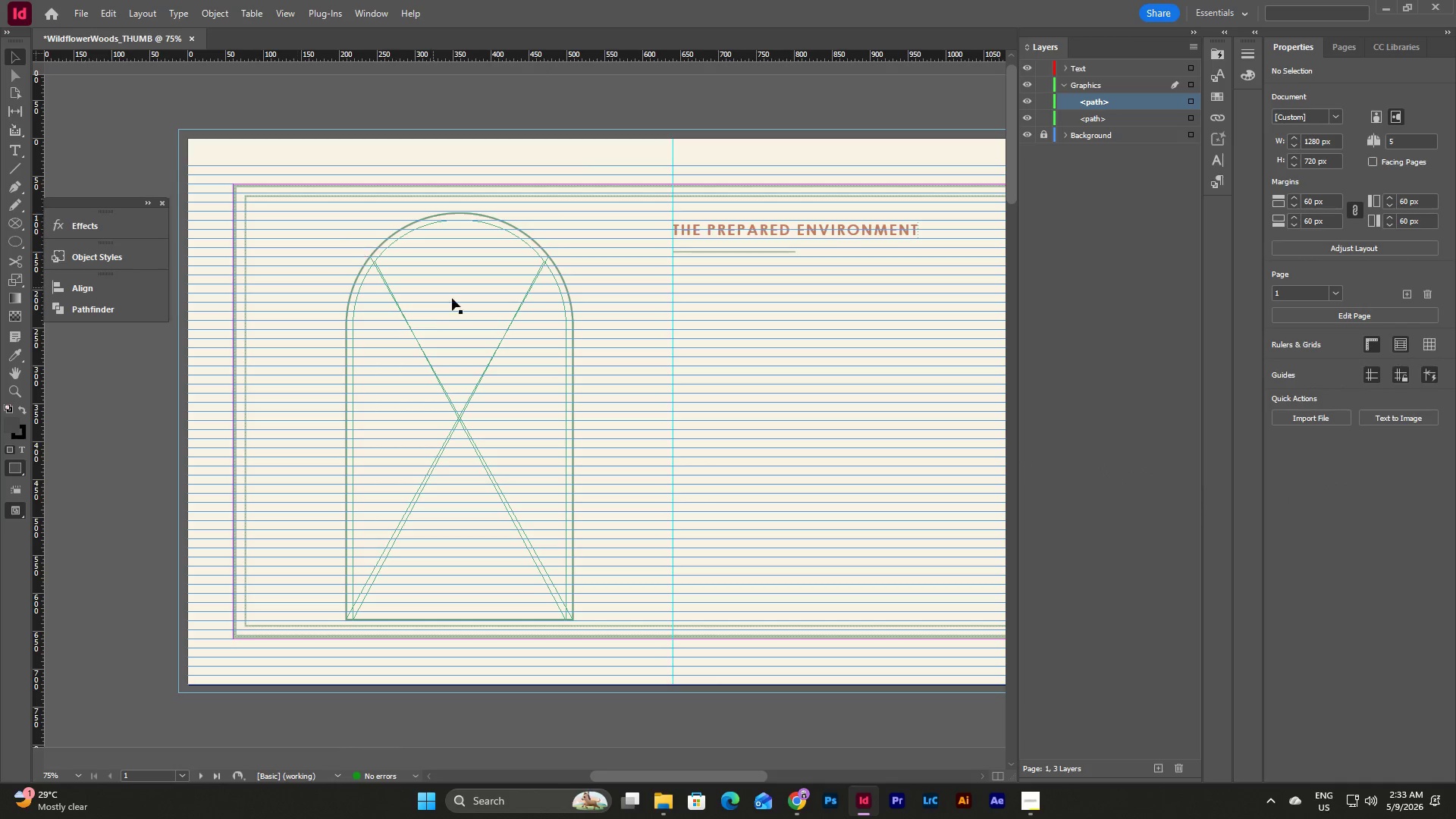 
left_click([446, 292])
 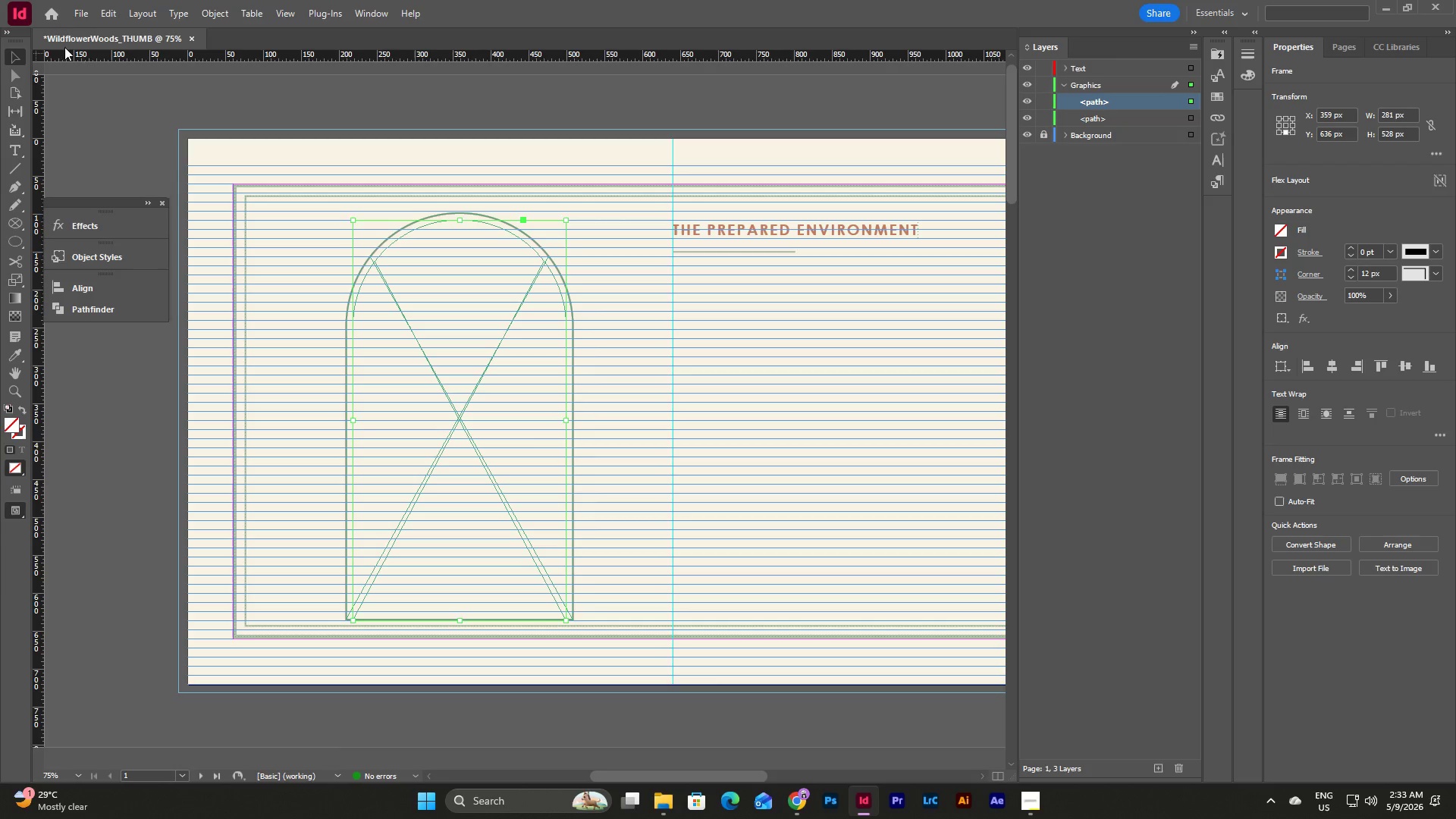 
left_click([85, 14])
 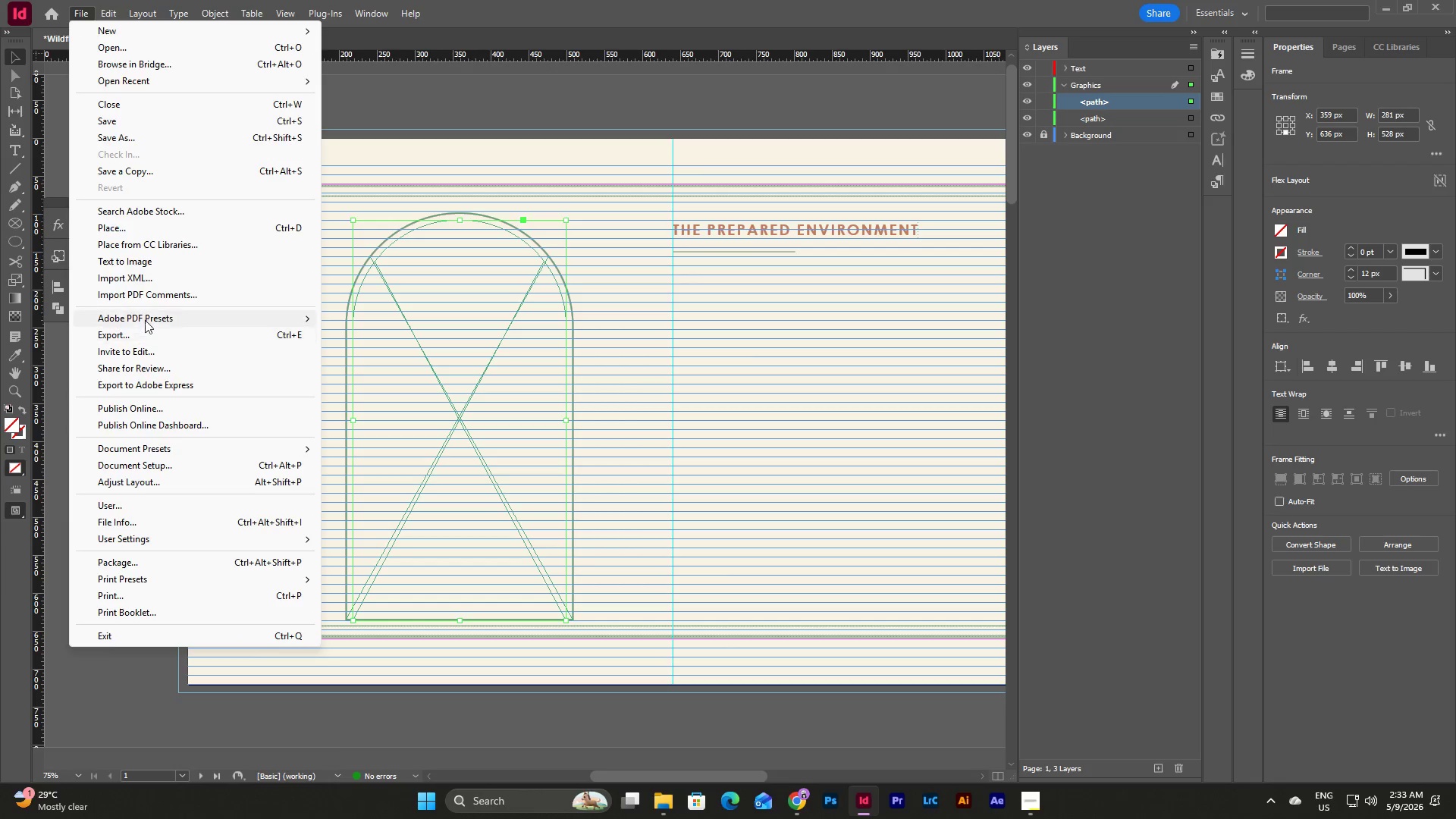 
left_click([152, 231])
 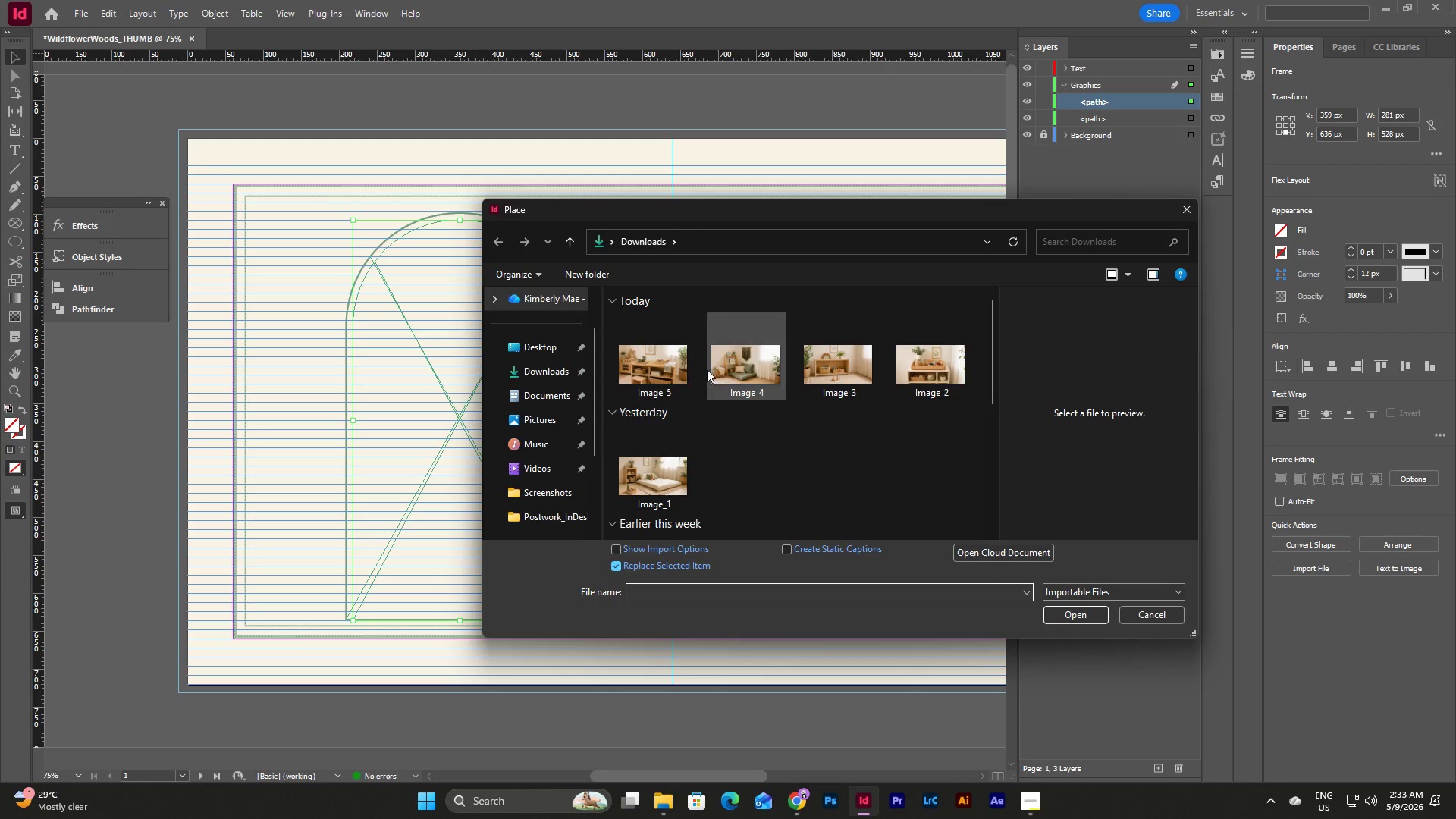 
left_click([657, 483])
 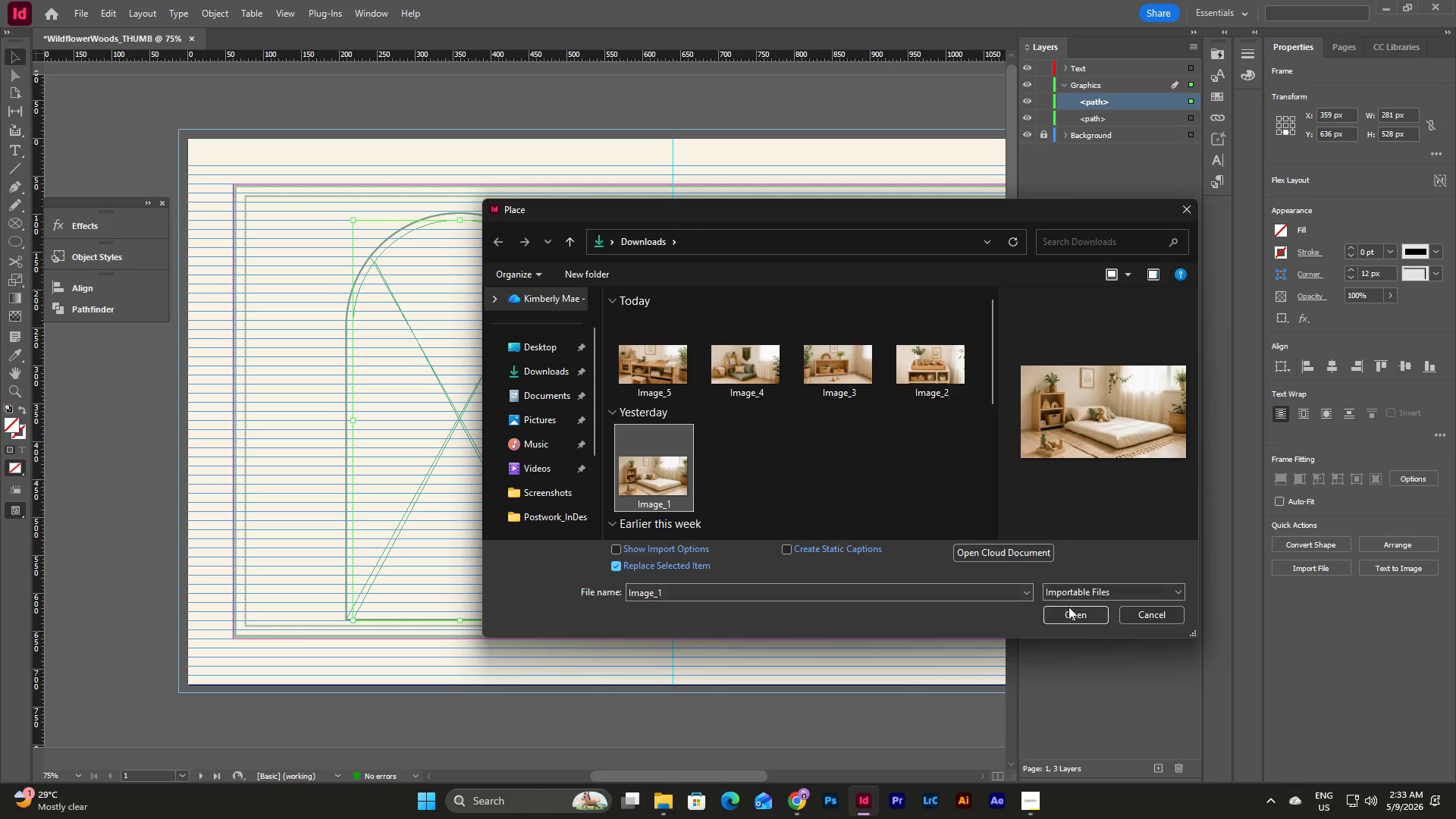 
left_click([1068, 607])
 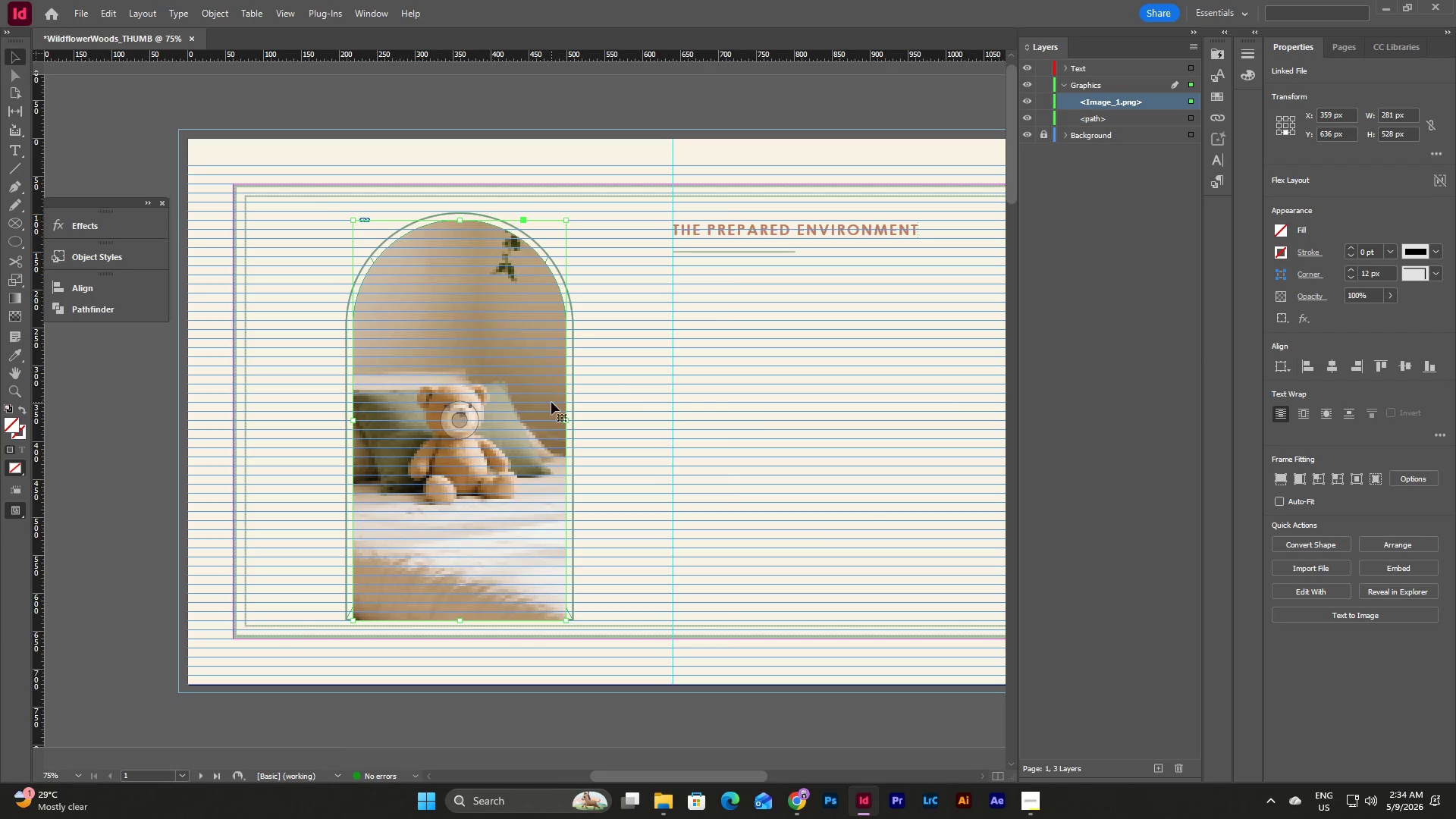 
double_click([521, 342])
 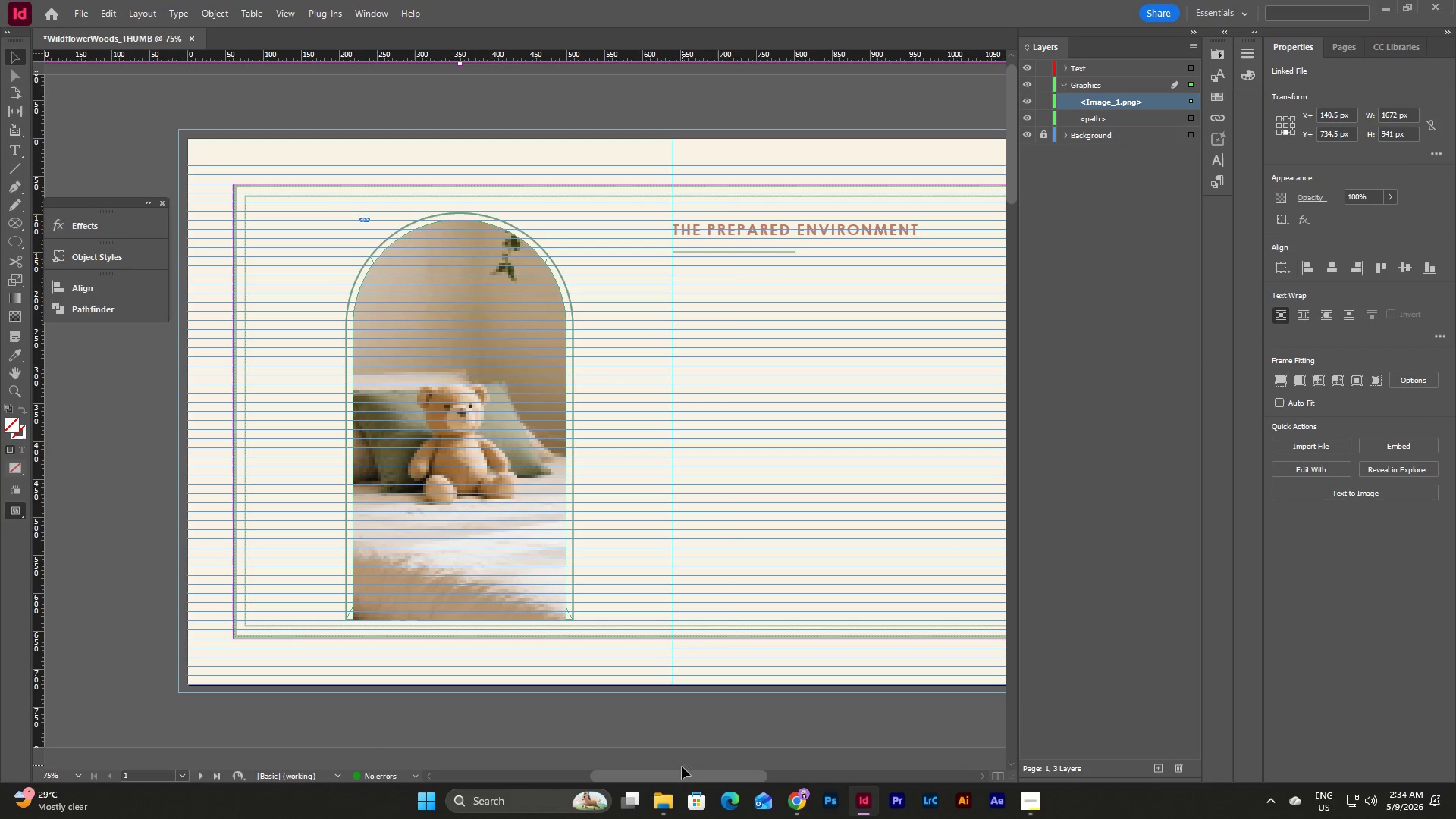 
left_click_drag(start_coordinate=[682, 777], to_coordinate=[617, 769])
 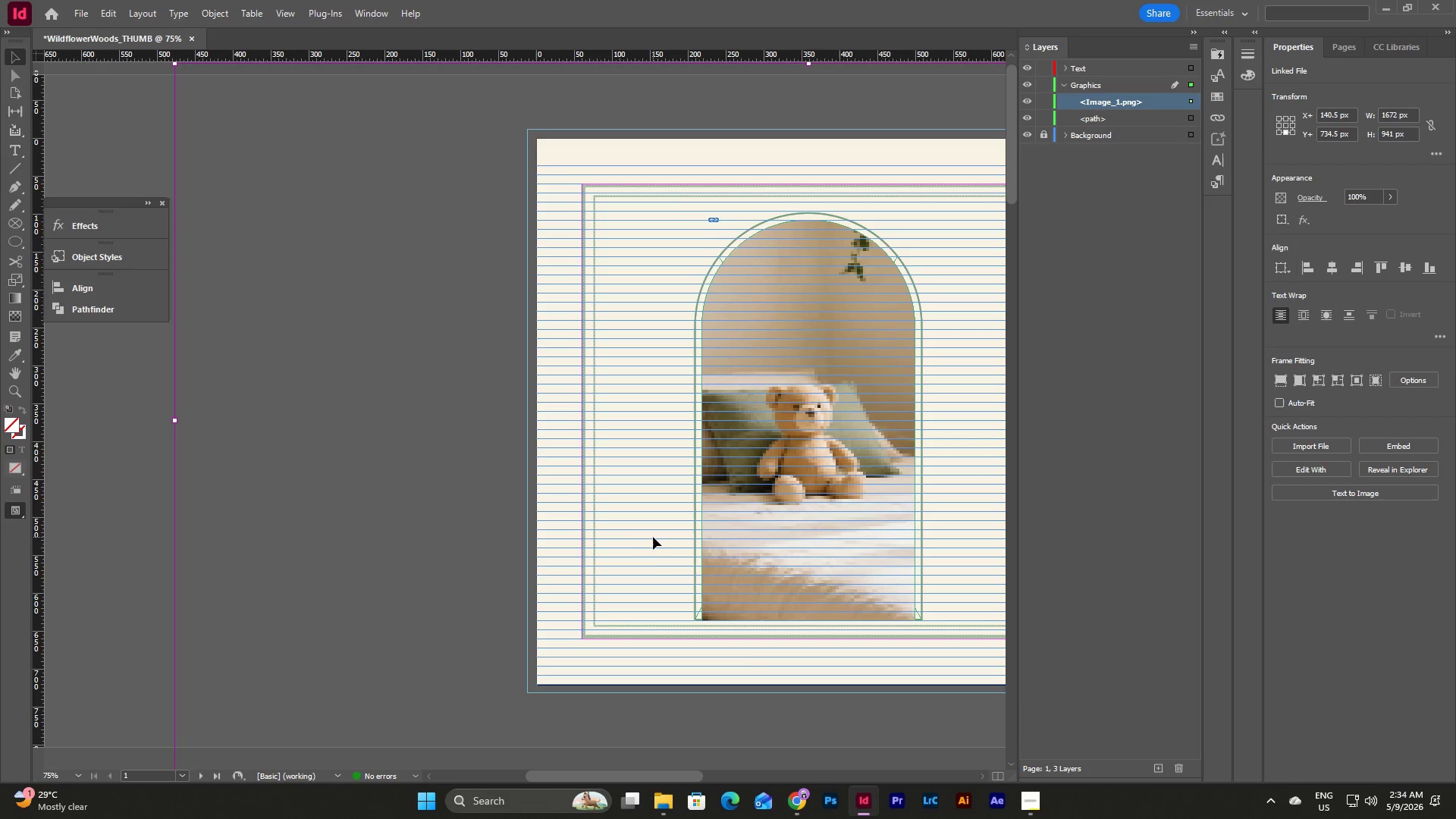 
scroll: coordinate [654, 535], scroll_direction: up, amount: 2.0
 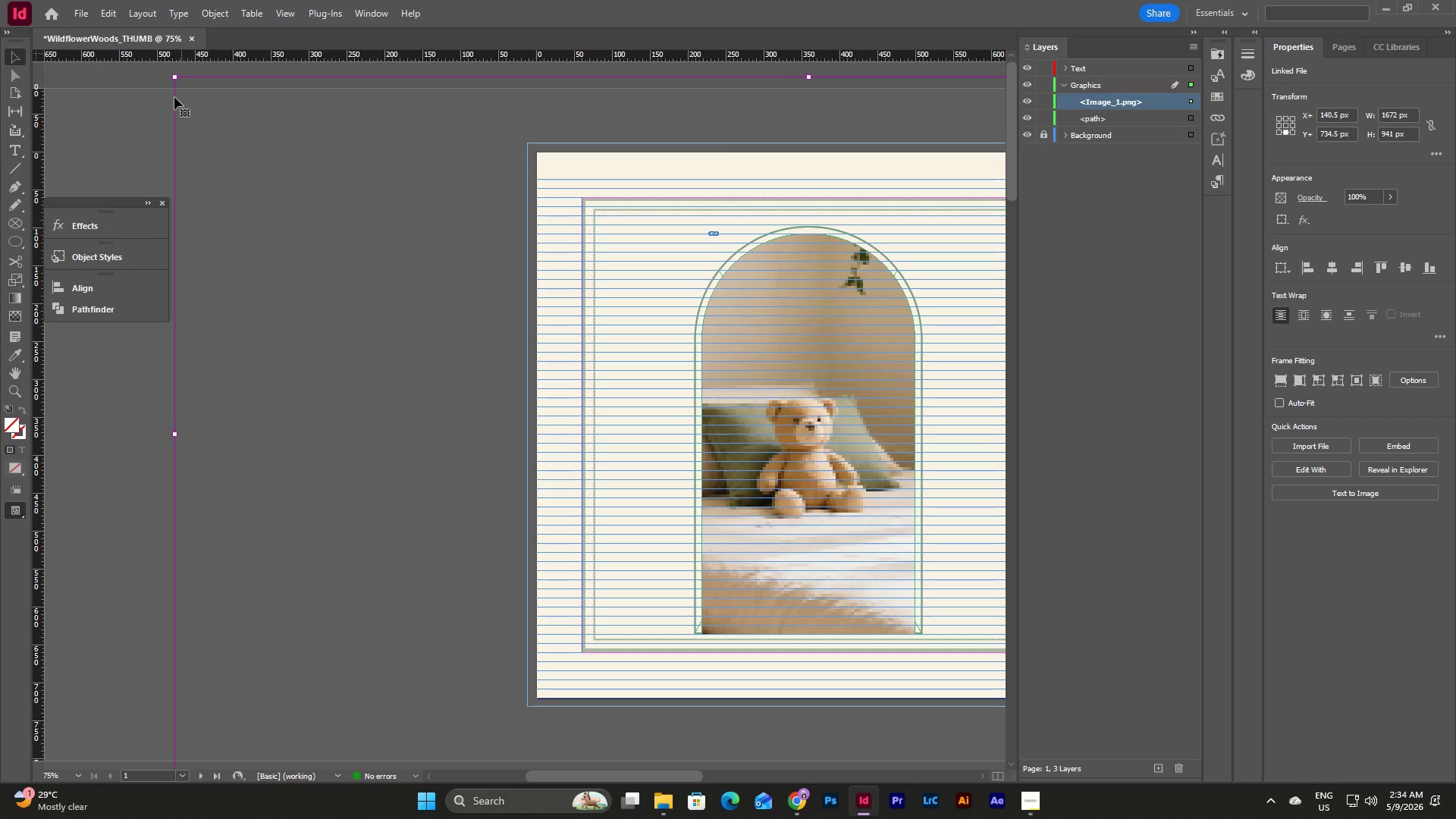 
left_click_drag(start_coordinate=[177, 79], to_coordinate=[703, 235])
 